 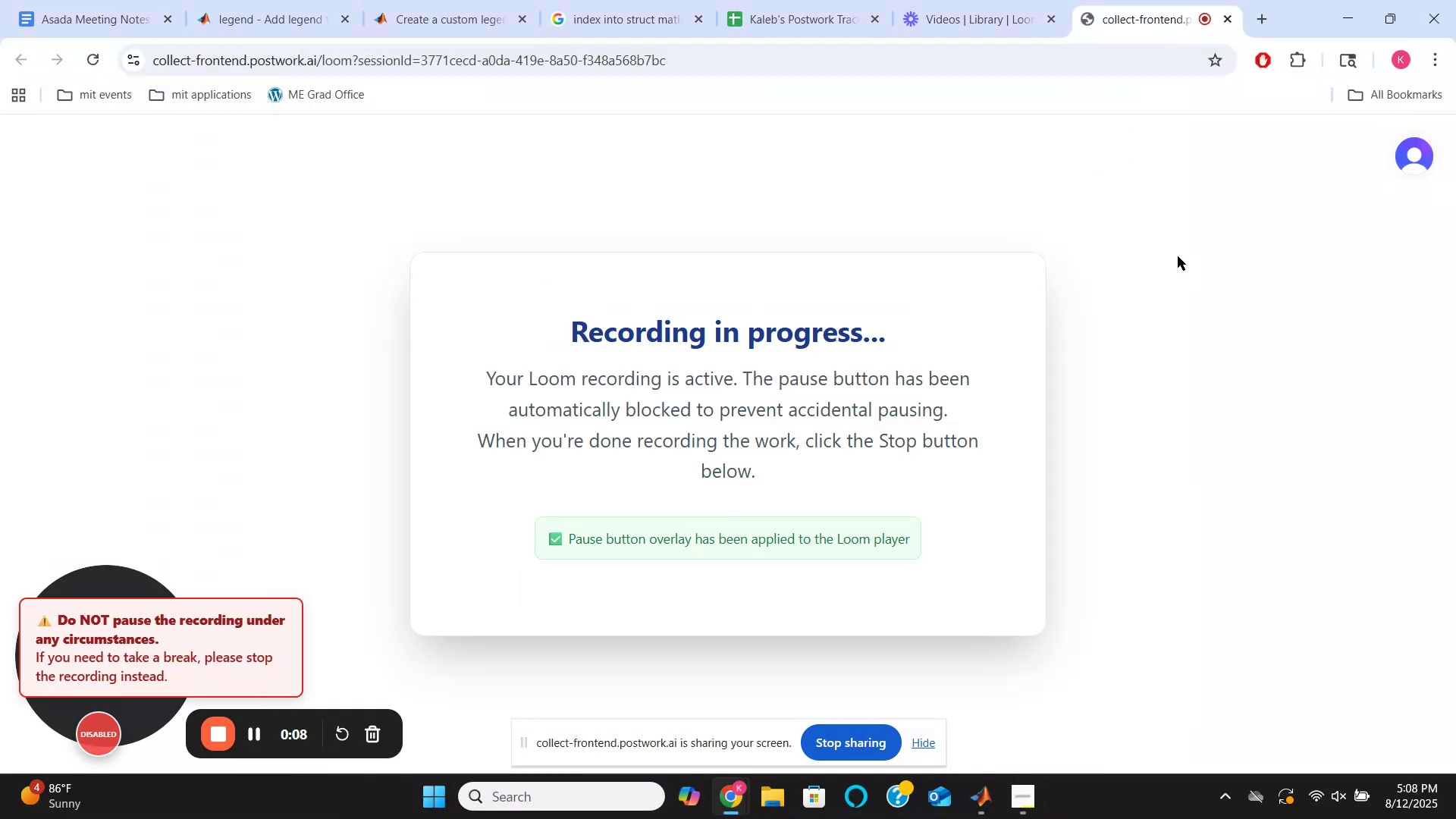 
mouse_move([1010, 19])
 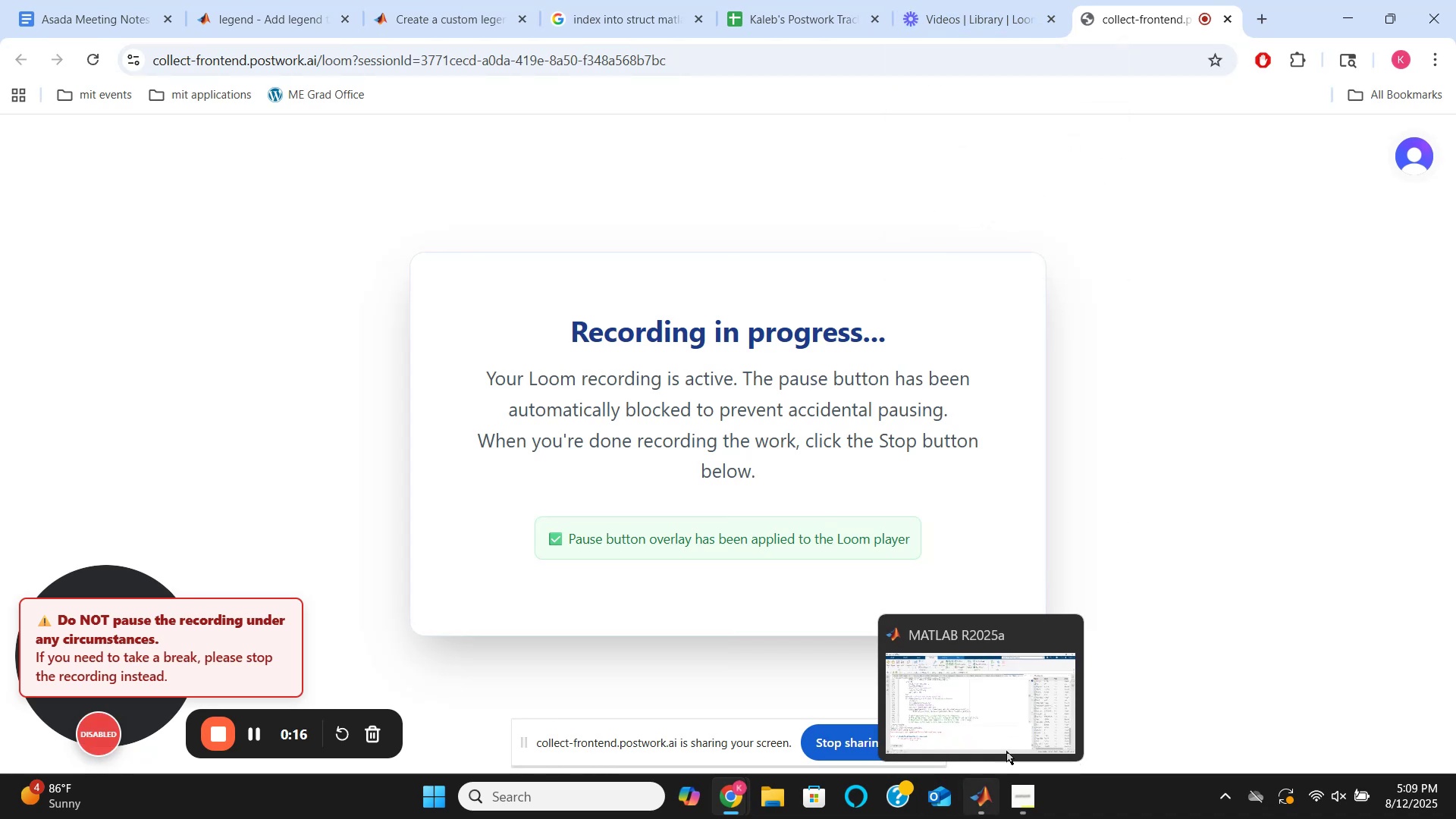 
left_click([1028, 698])
 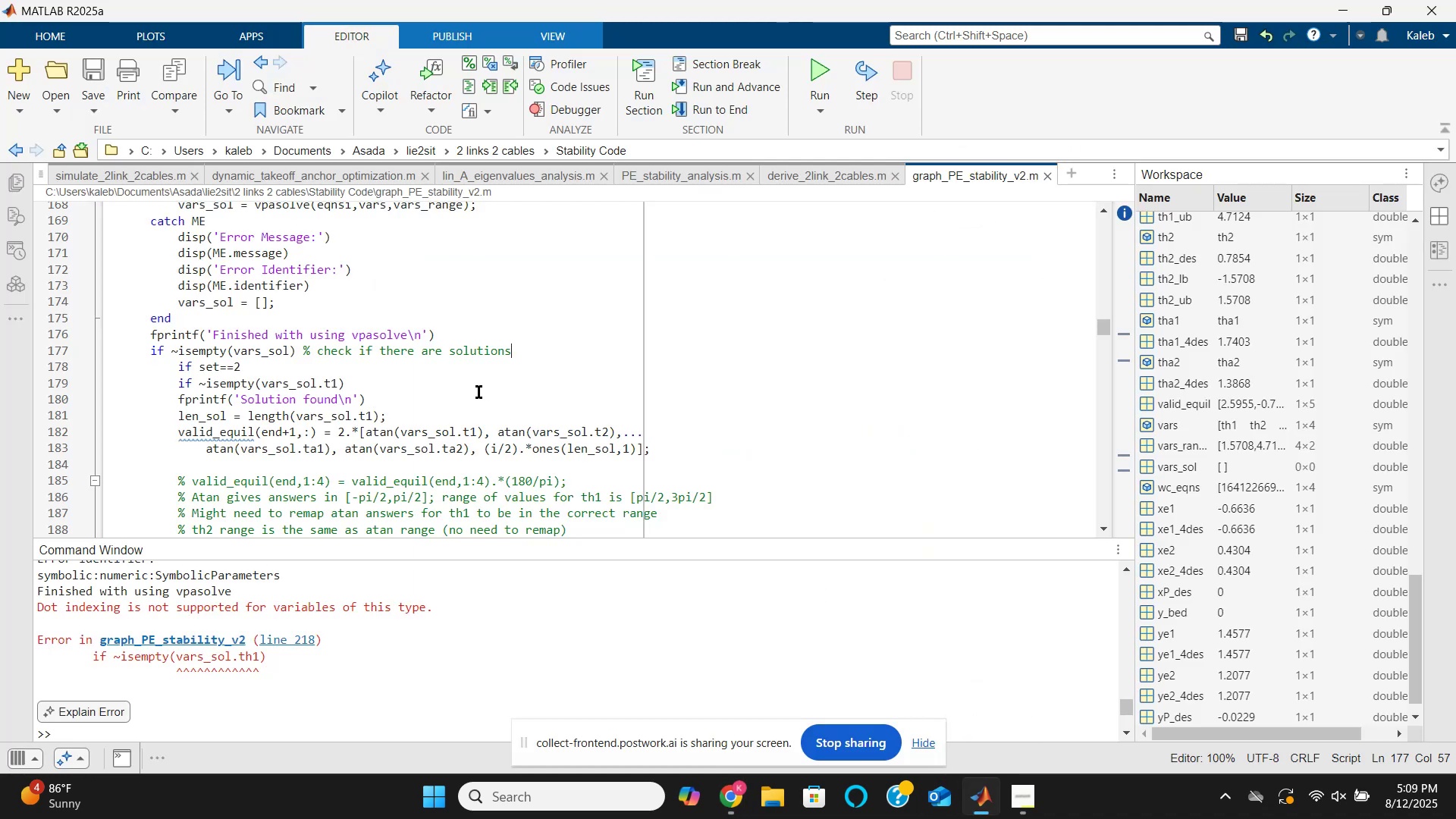 
scroll: coordinate [412, 378], scroll_direction: up, amount: 1.0
 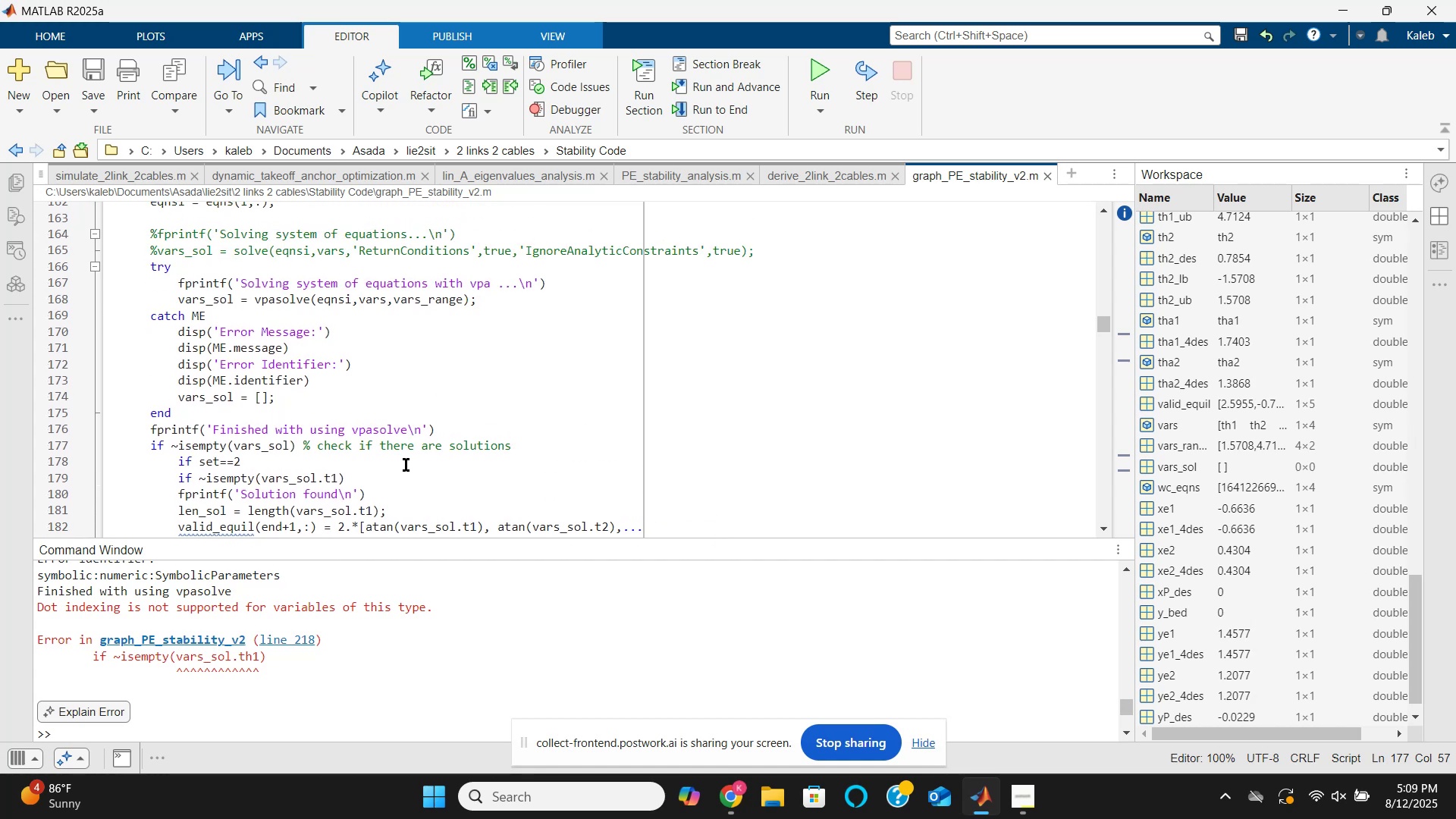 
scroll: coordinate [413, 452], scroll_direction: down, amount: 2.0
 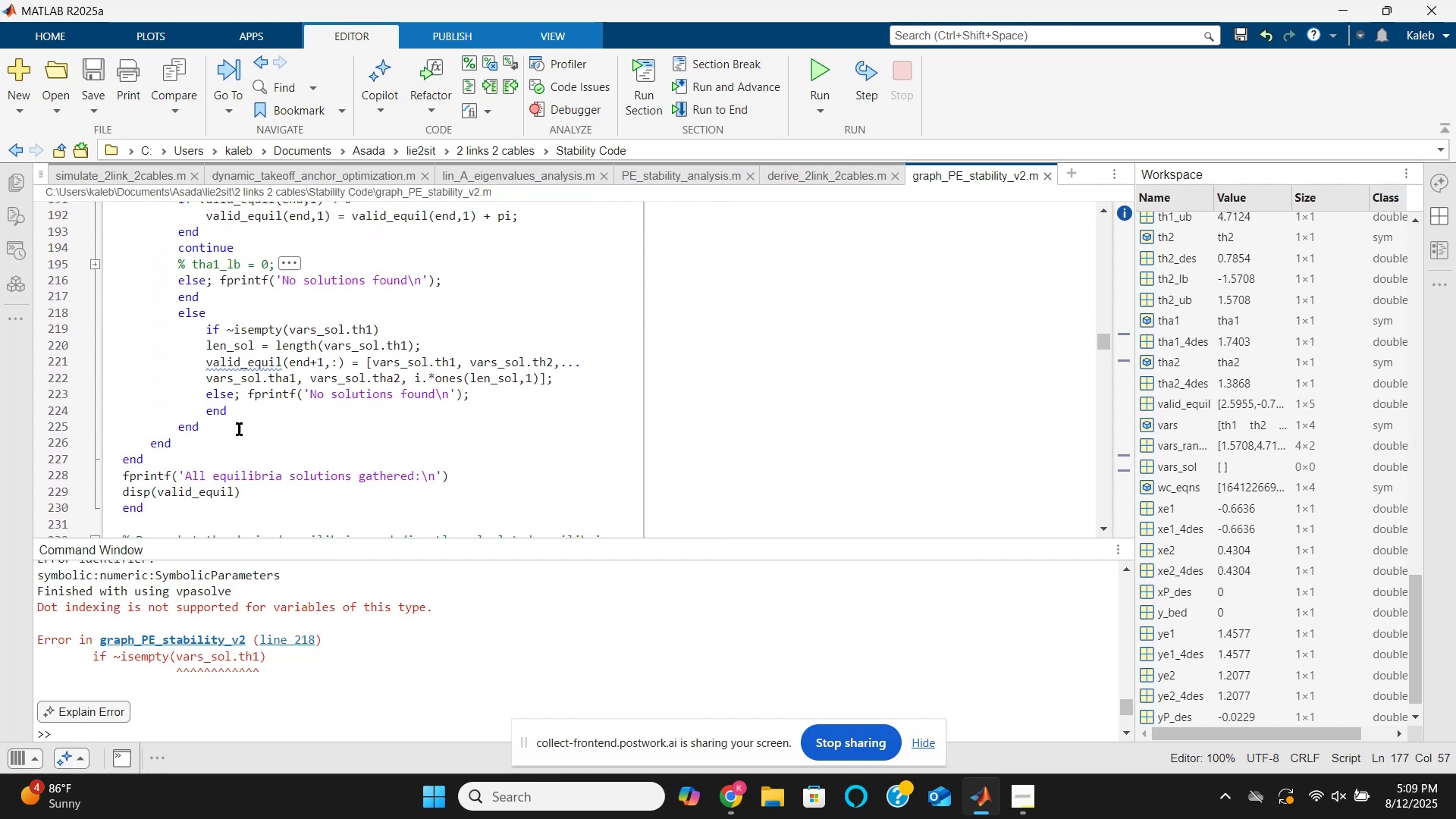 
left_click([237, 437])
 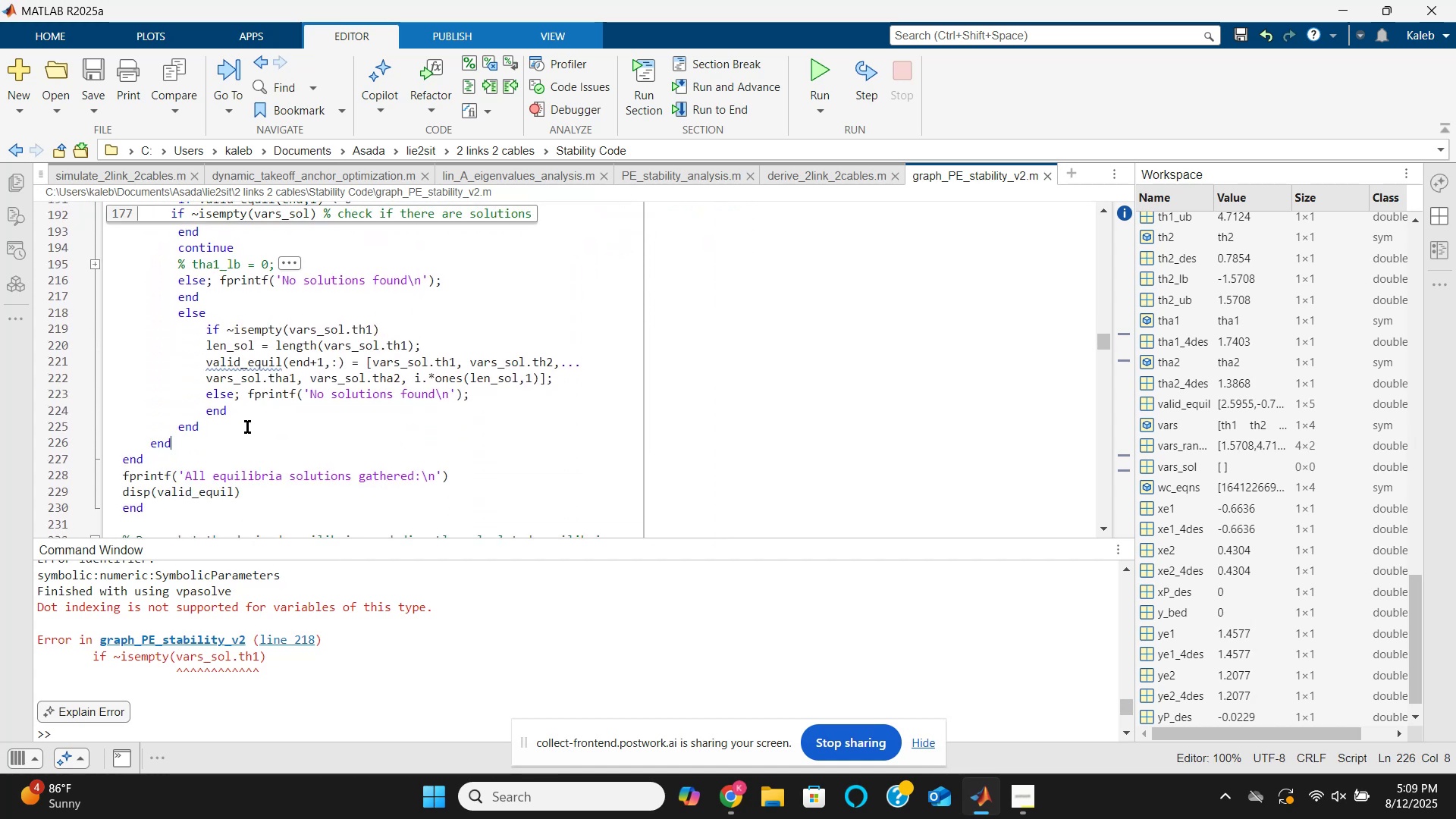 
left_click([247, 427])
 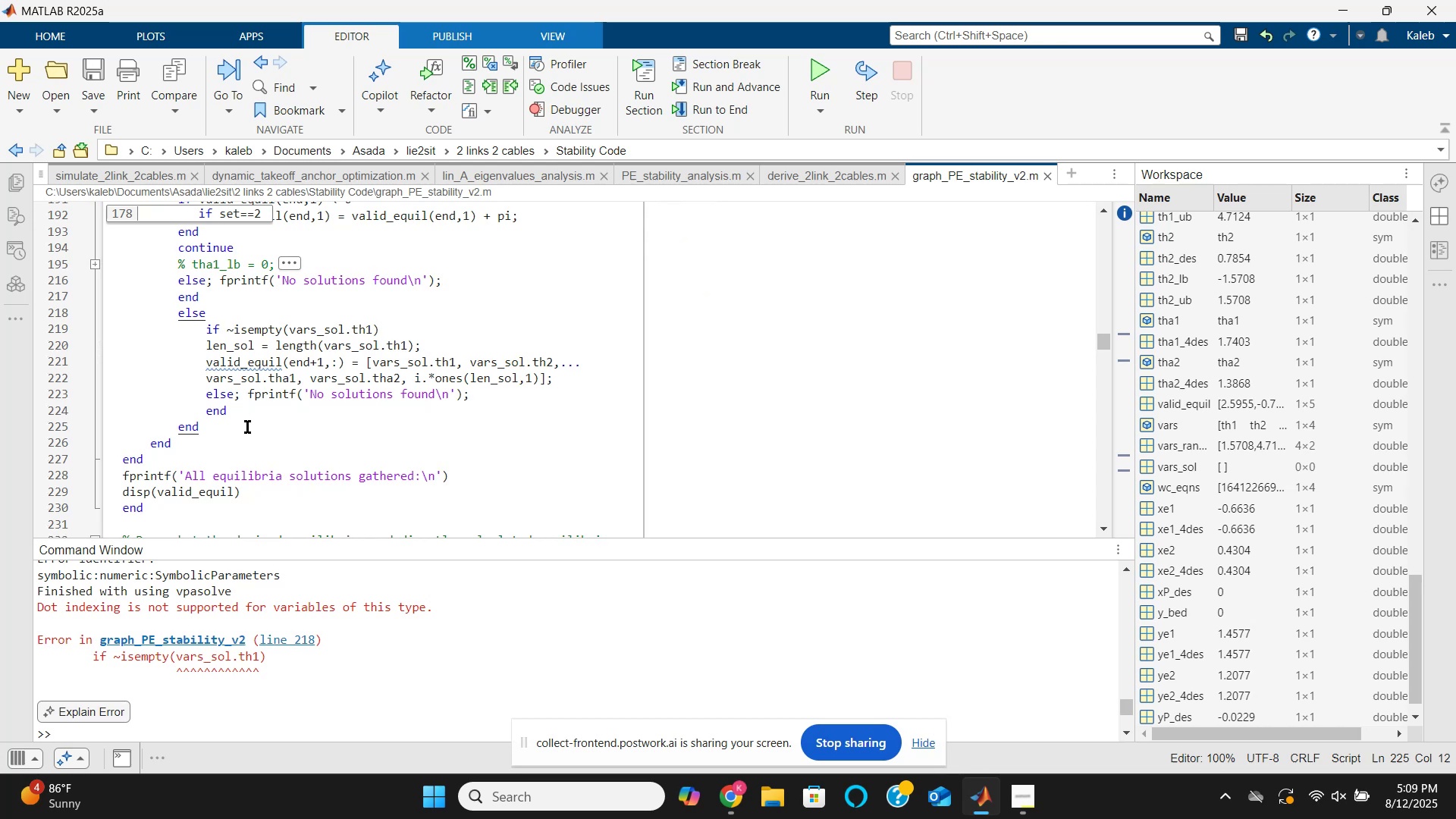 
hold_key(key=Enter, duration=0.36)
 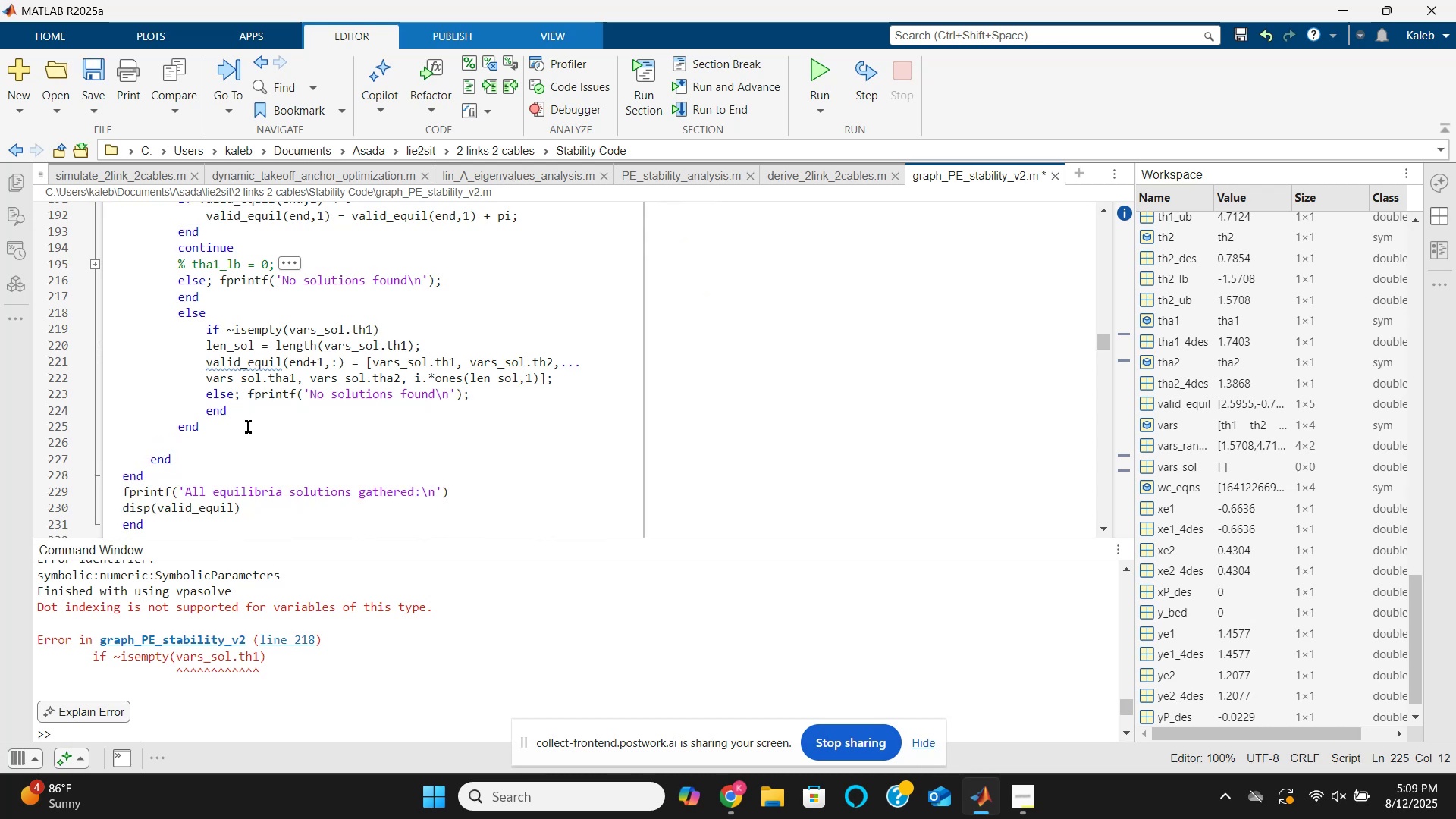 
type(Else)
key(Backspace)
key(Backspace)
key(Backspace)
key(Backspace)
type(else; )
 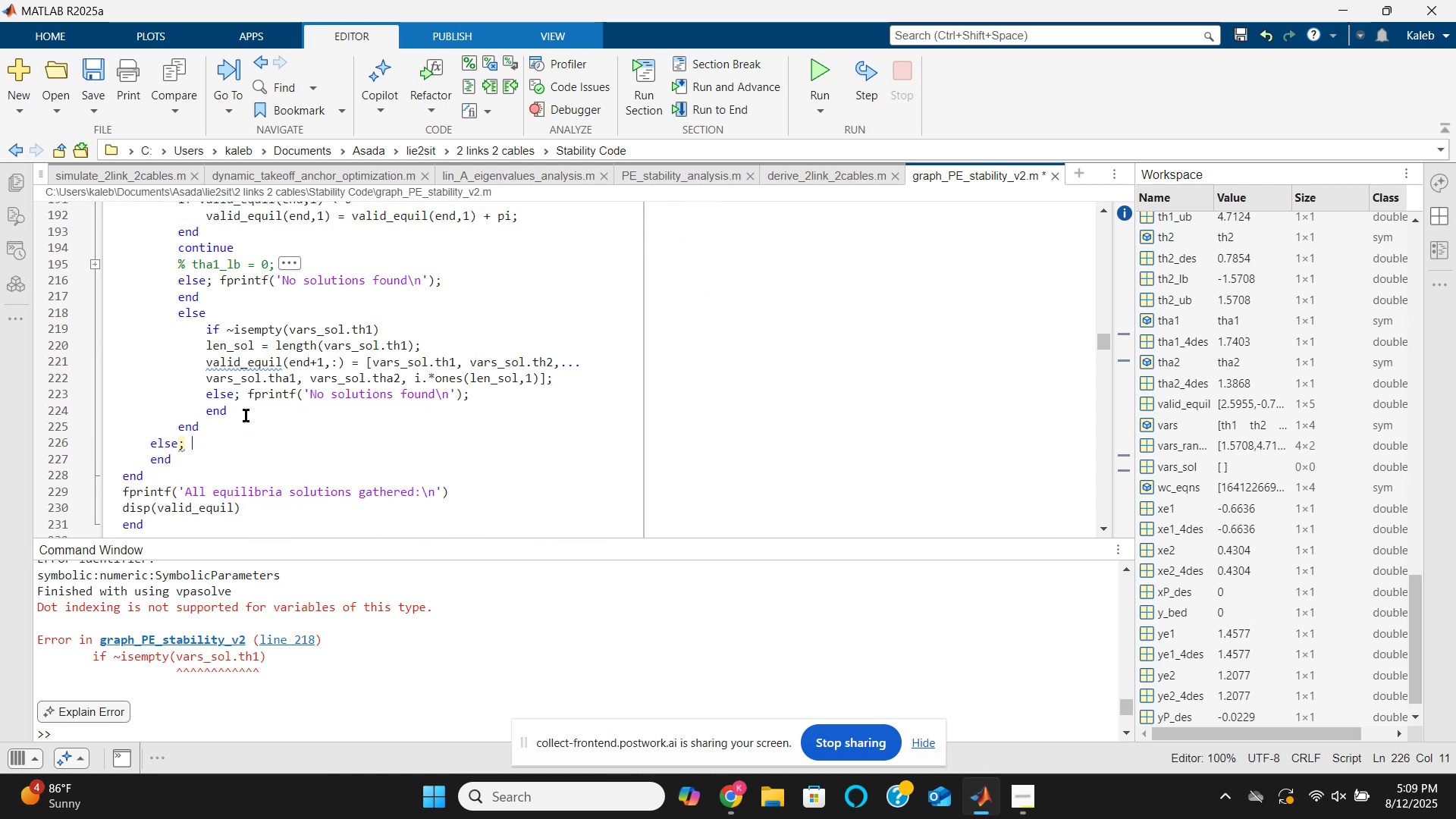 
left_click_drag(start_coordinate=[247, 391], to_coordinate=[471, 398])
 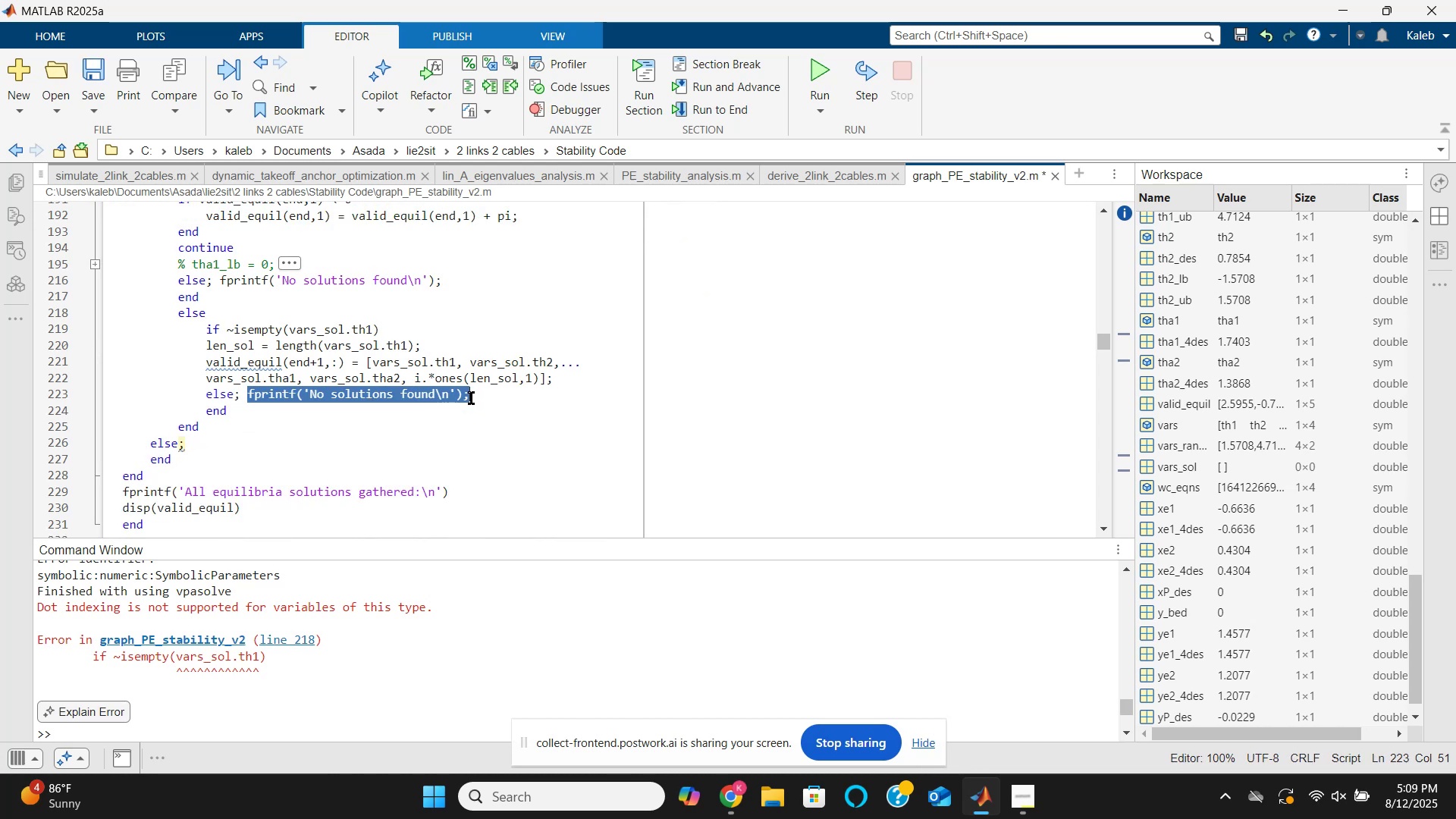 
key(Control+C)
 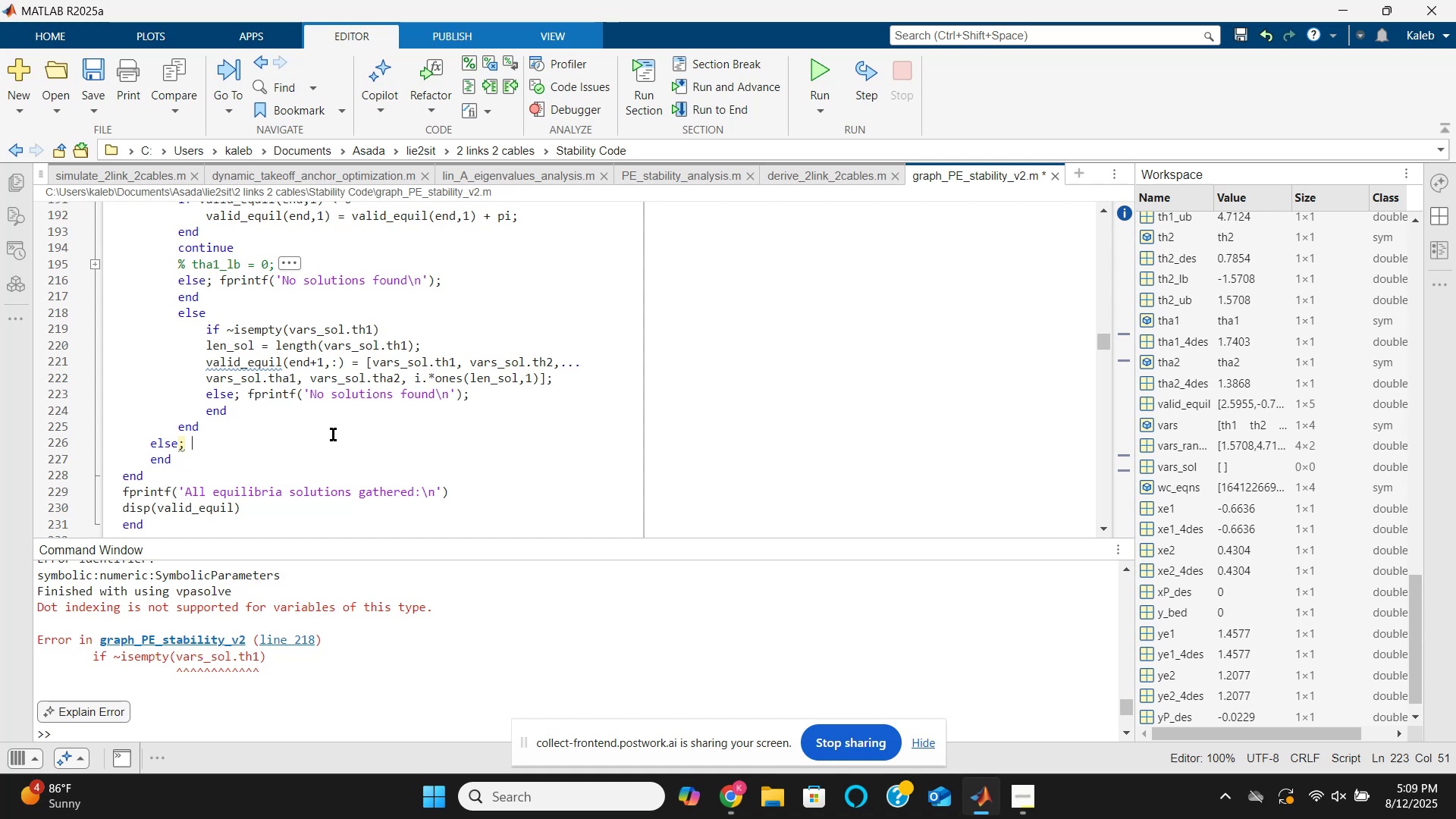 
key(Control+V)
 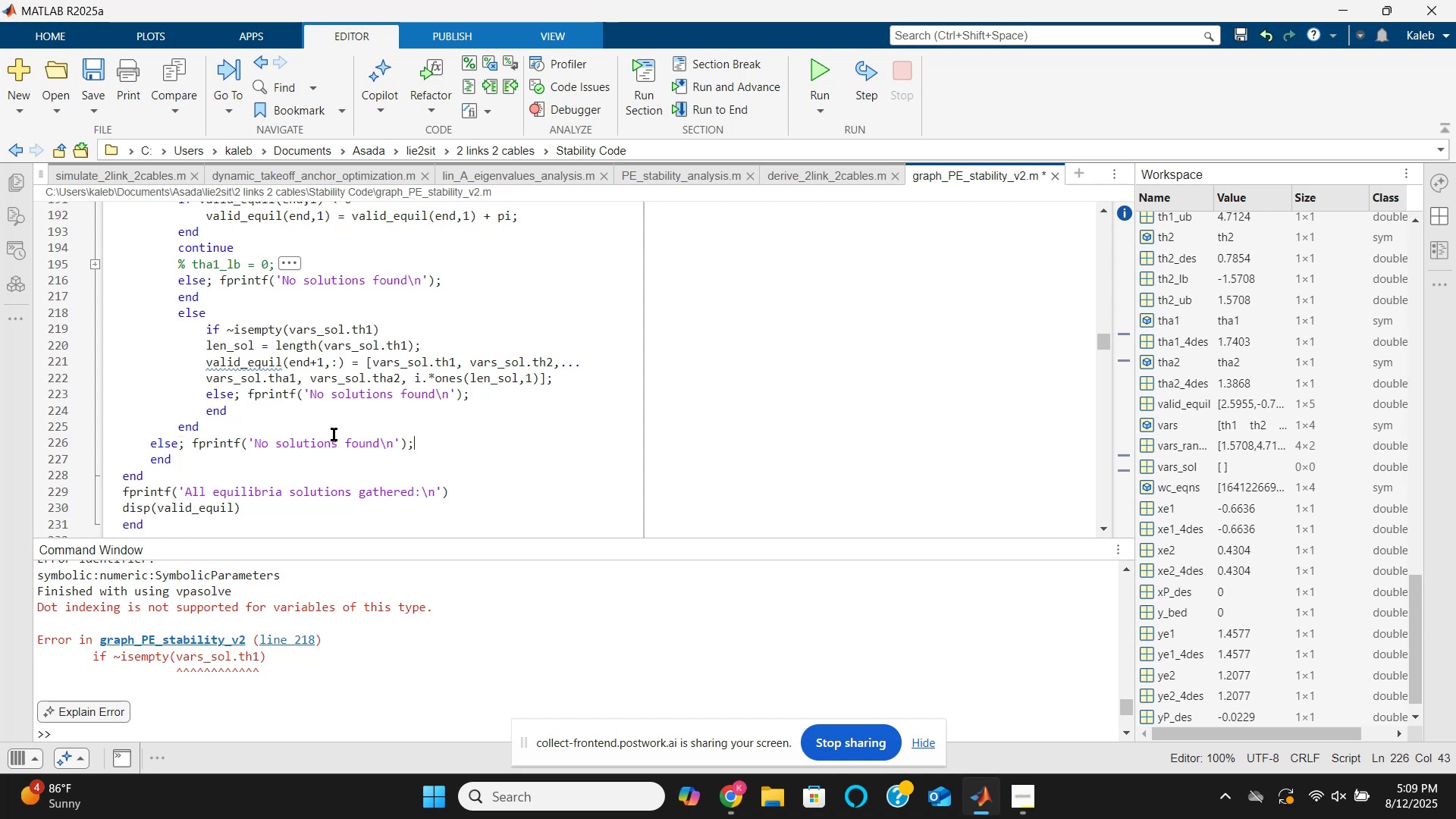 
wait(19.75)
 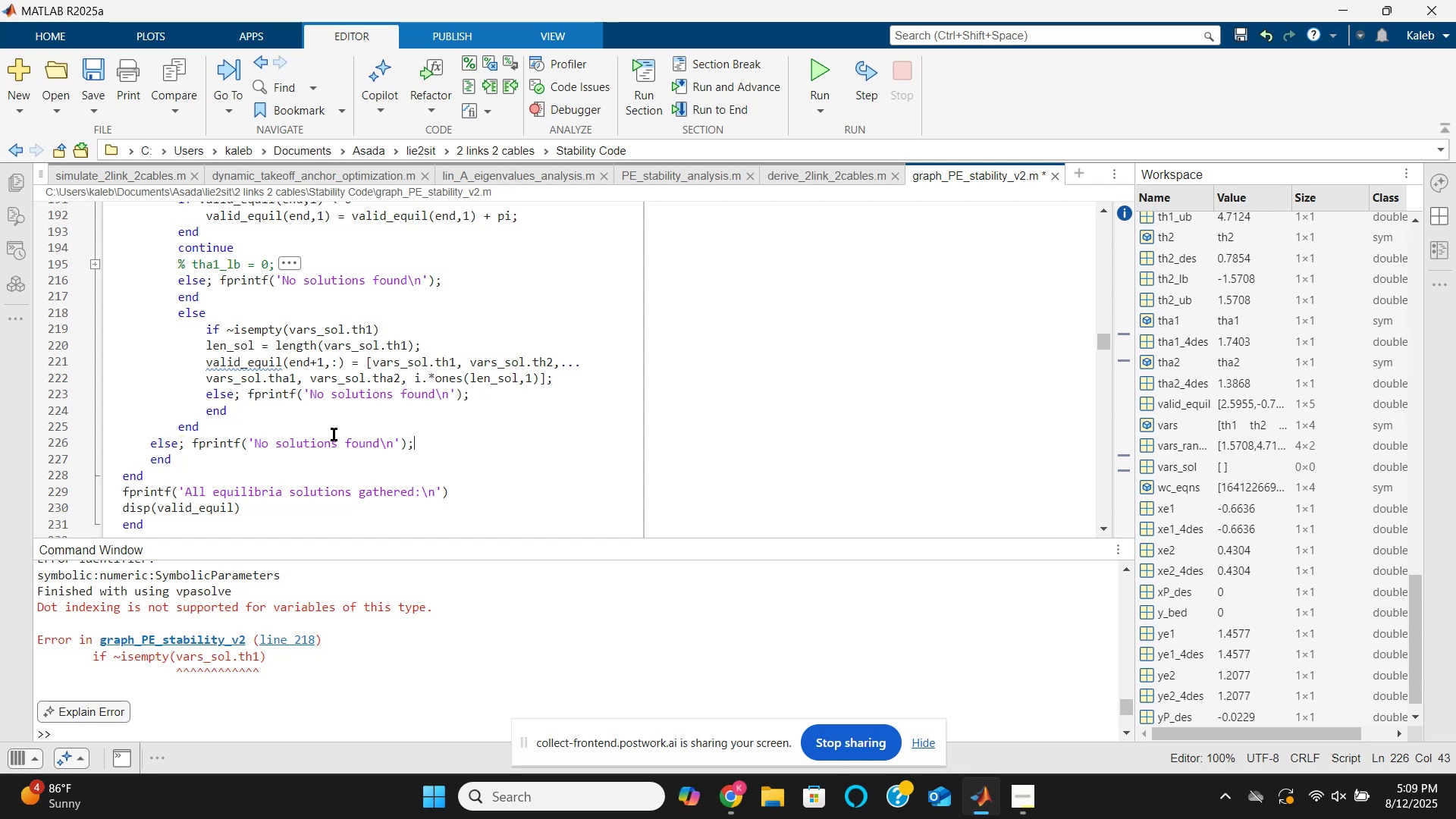 
scroll: coordinate [334, 435], scroll_direction: up, amount: 5.0
 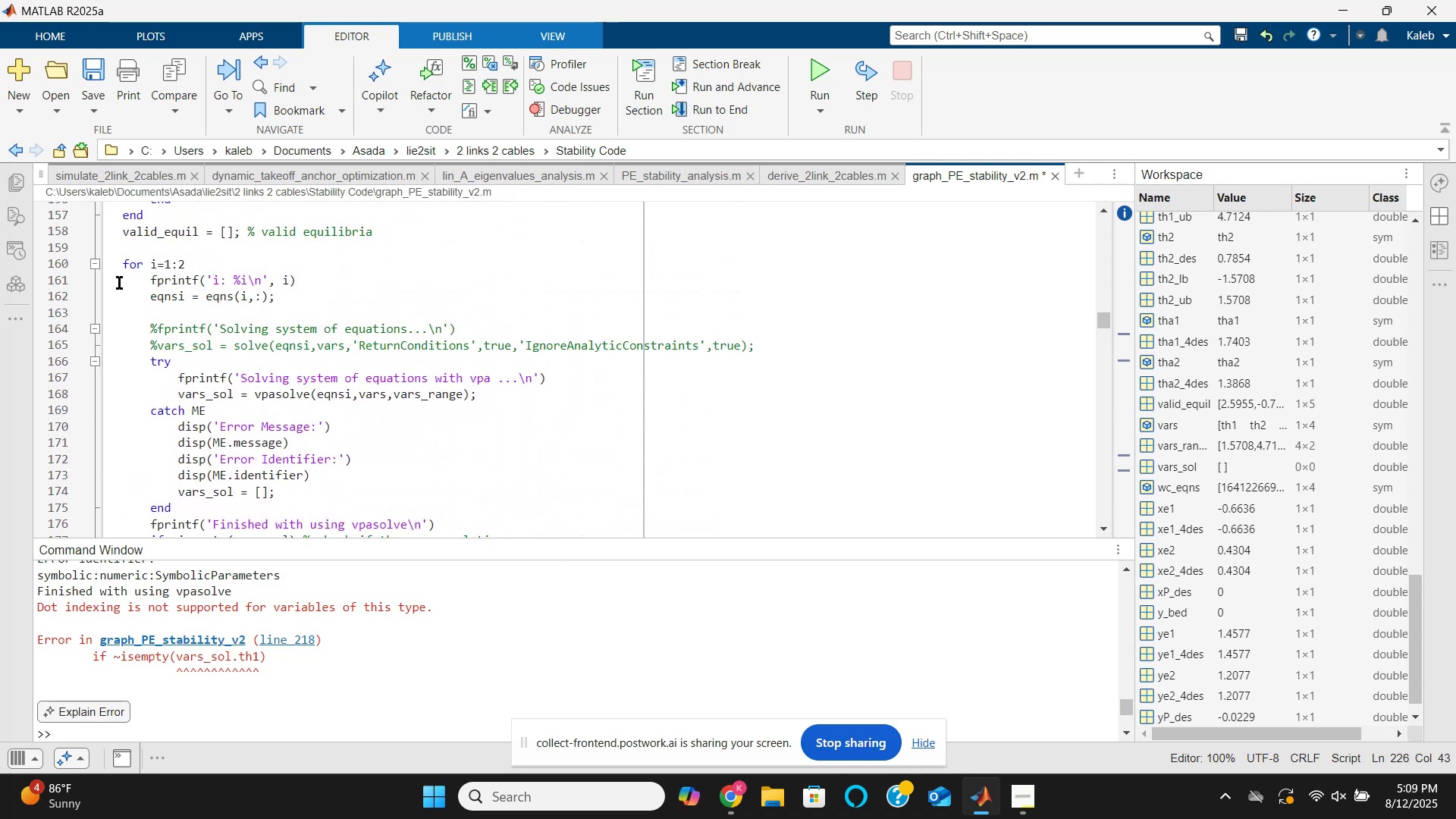 
left_click([121, 267])
 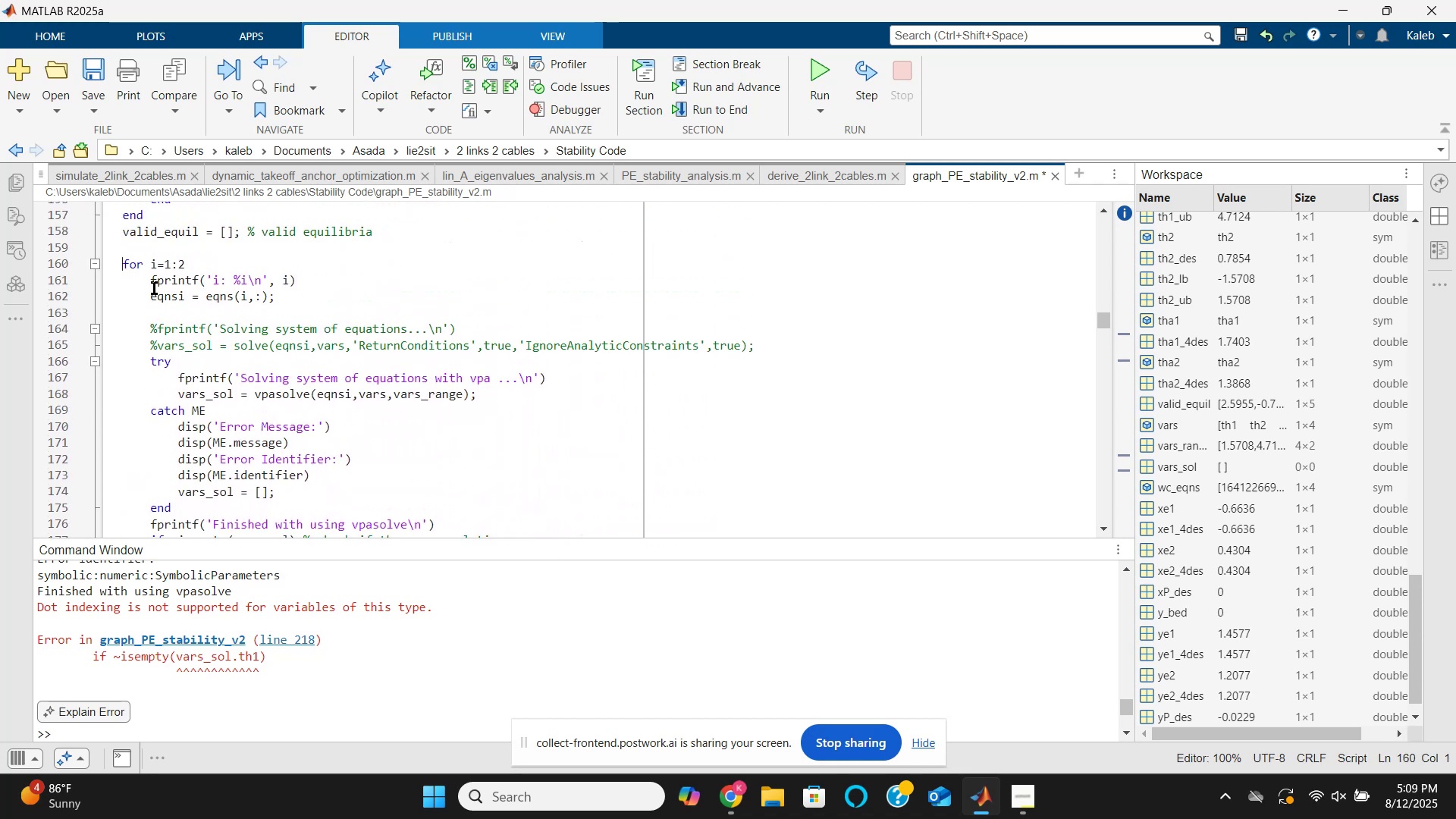 
key(Backspace)
 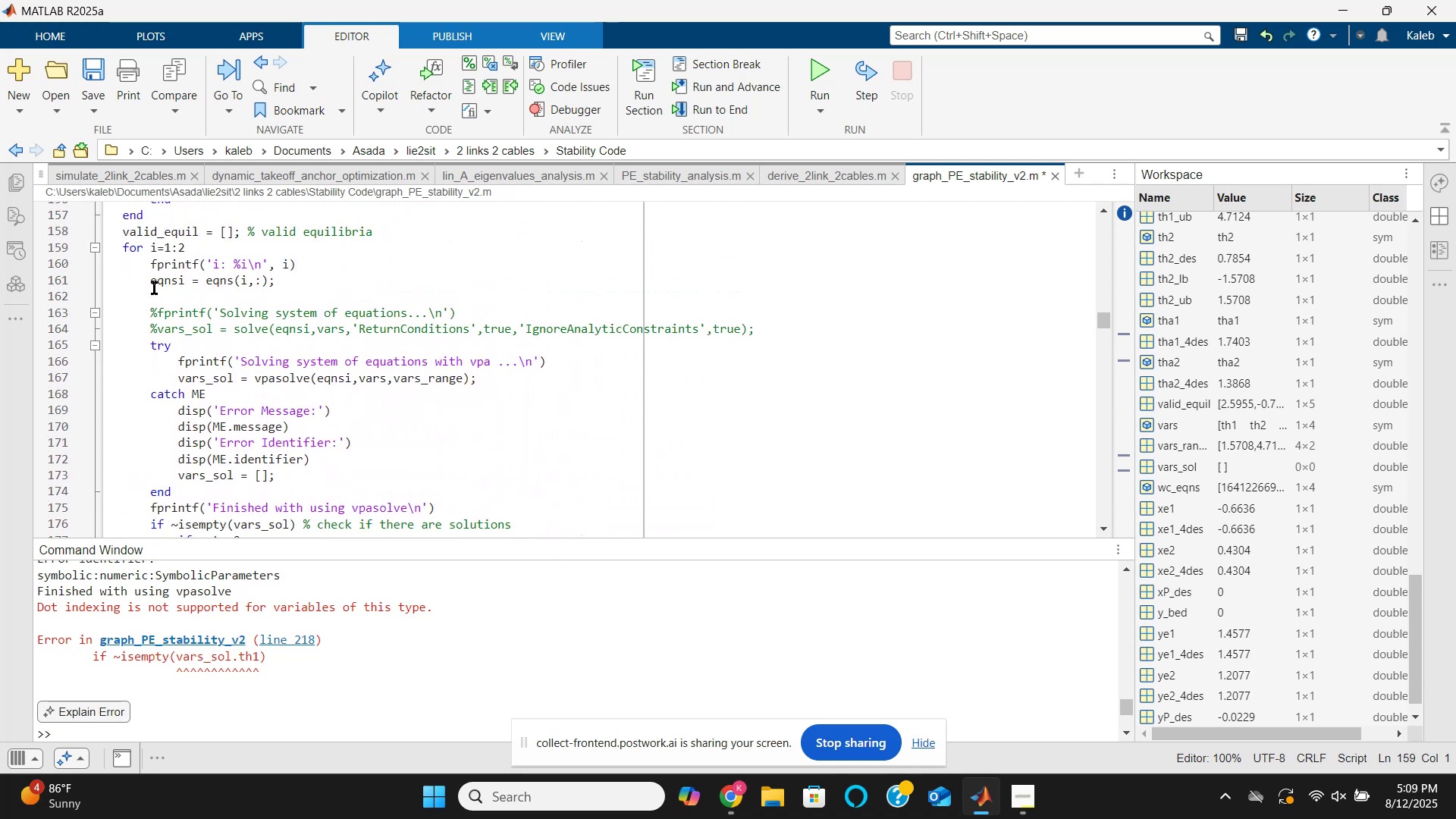 
key(Control+Z)
 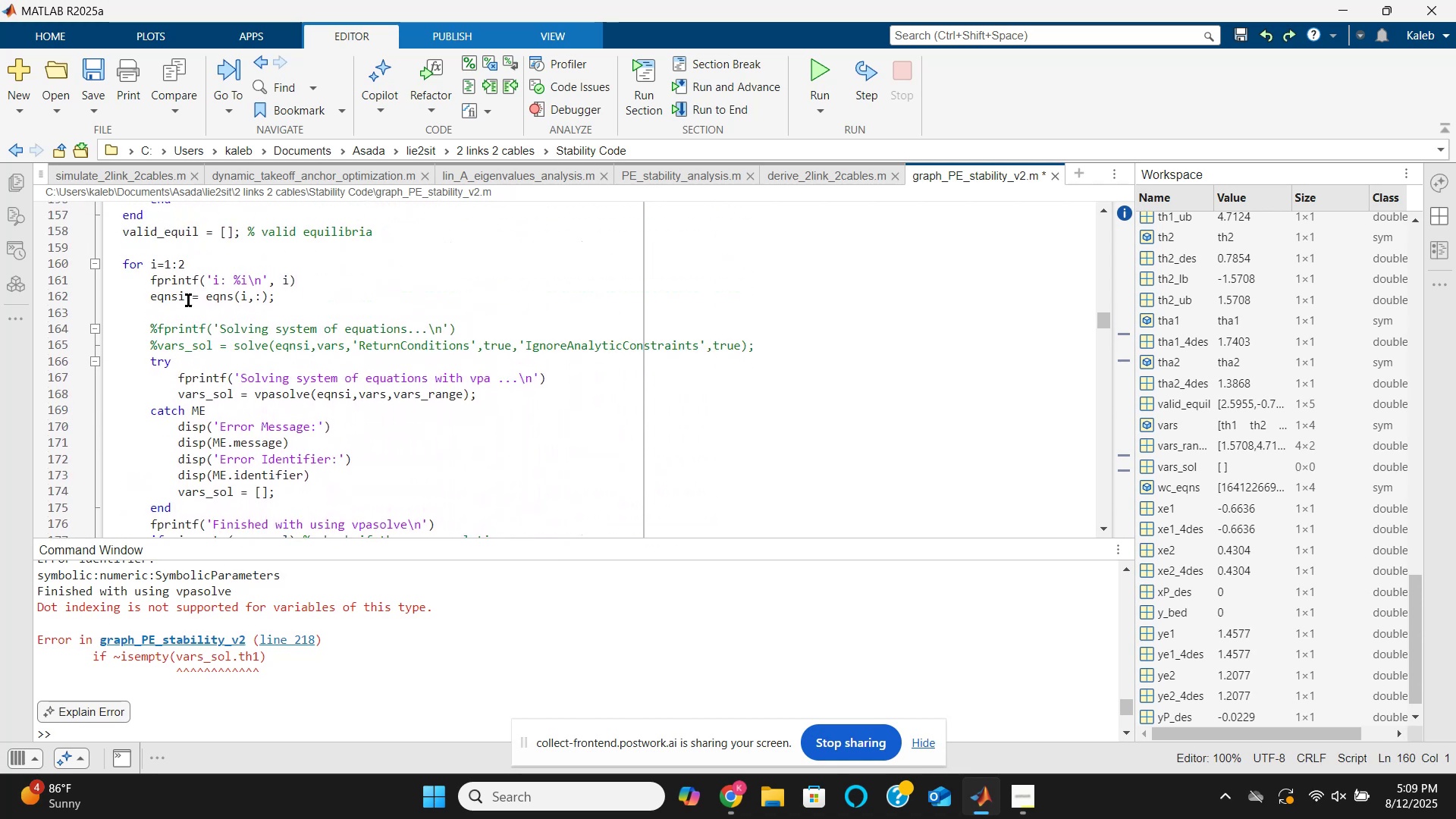 
scroll: coordinate [197, 306], scroll_direction: down, amount: 2.0
 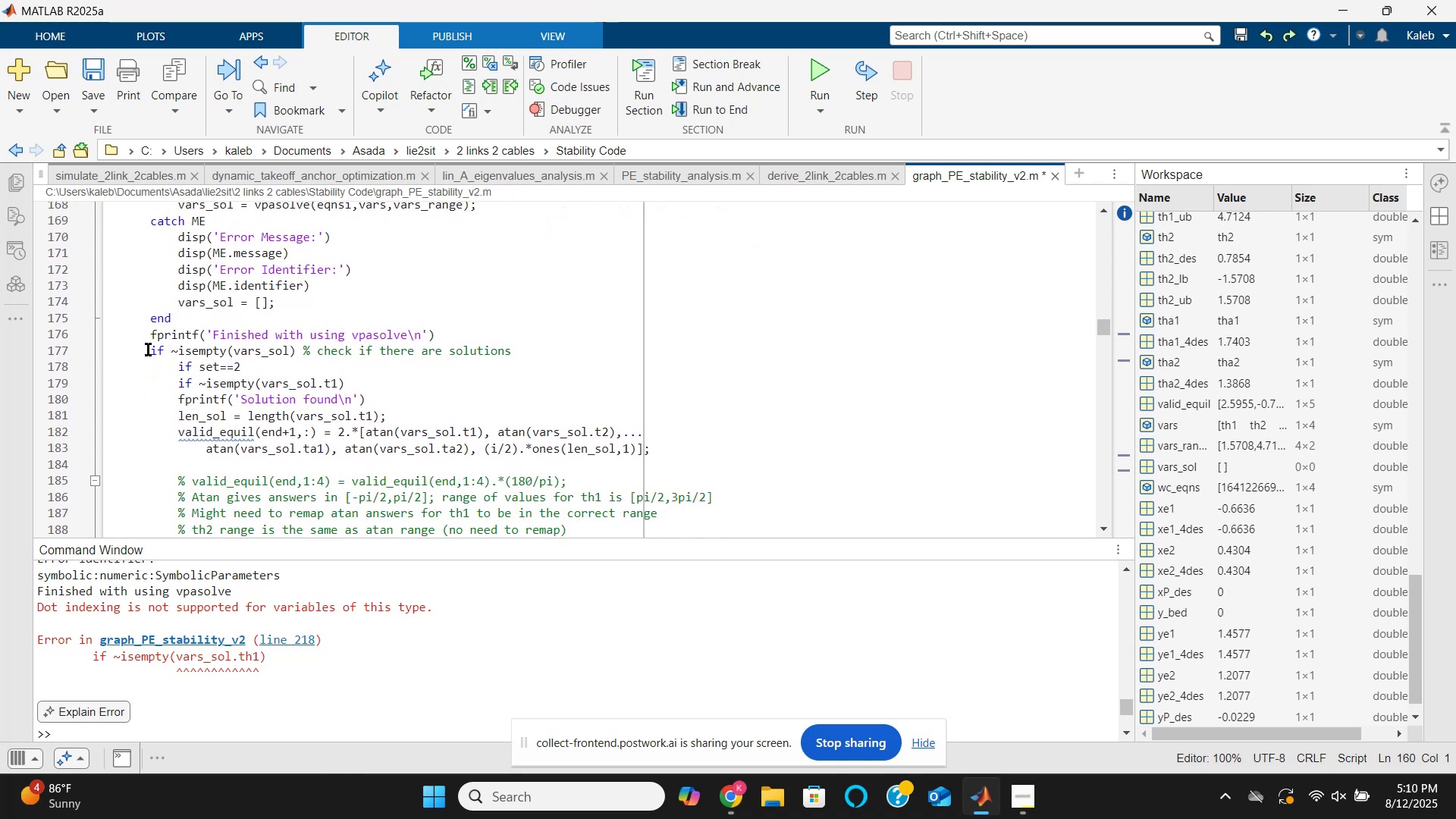 
left_click([148, 350])
 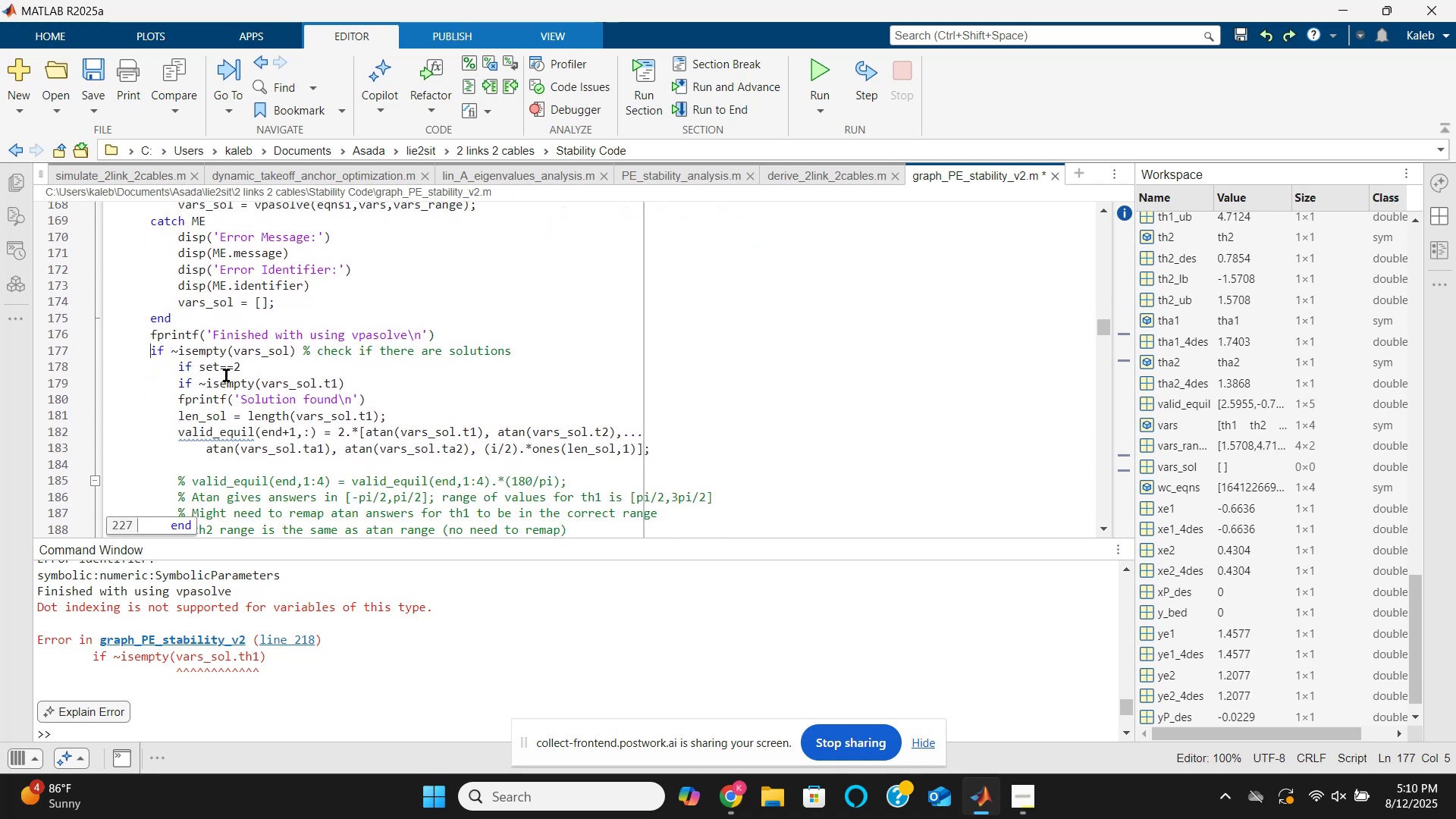 
scroll: coordinate [226, 375], scroll_direction: down, amount: 1.0
 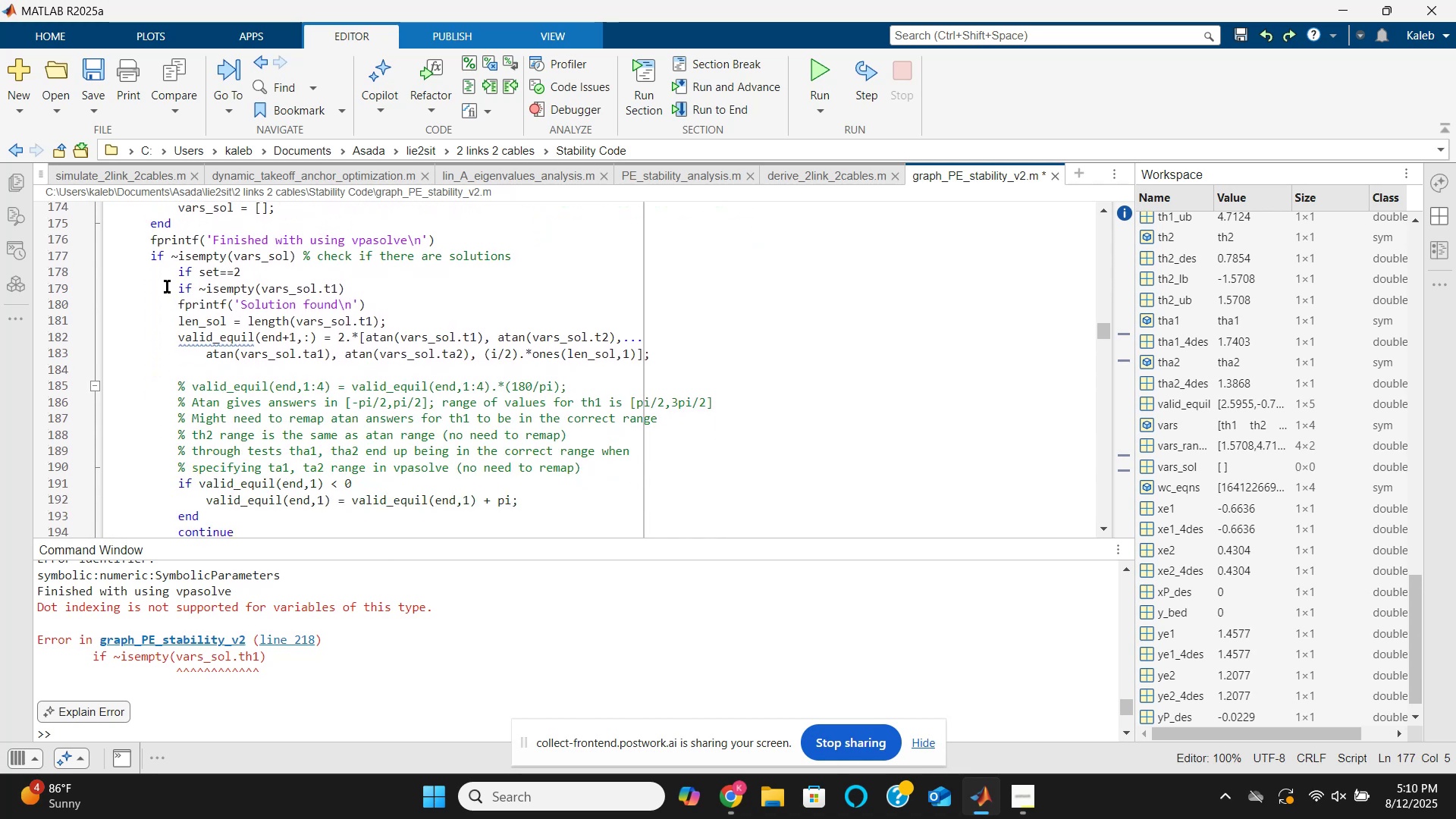 
wait(5.14)
 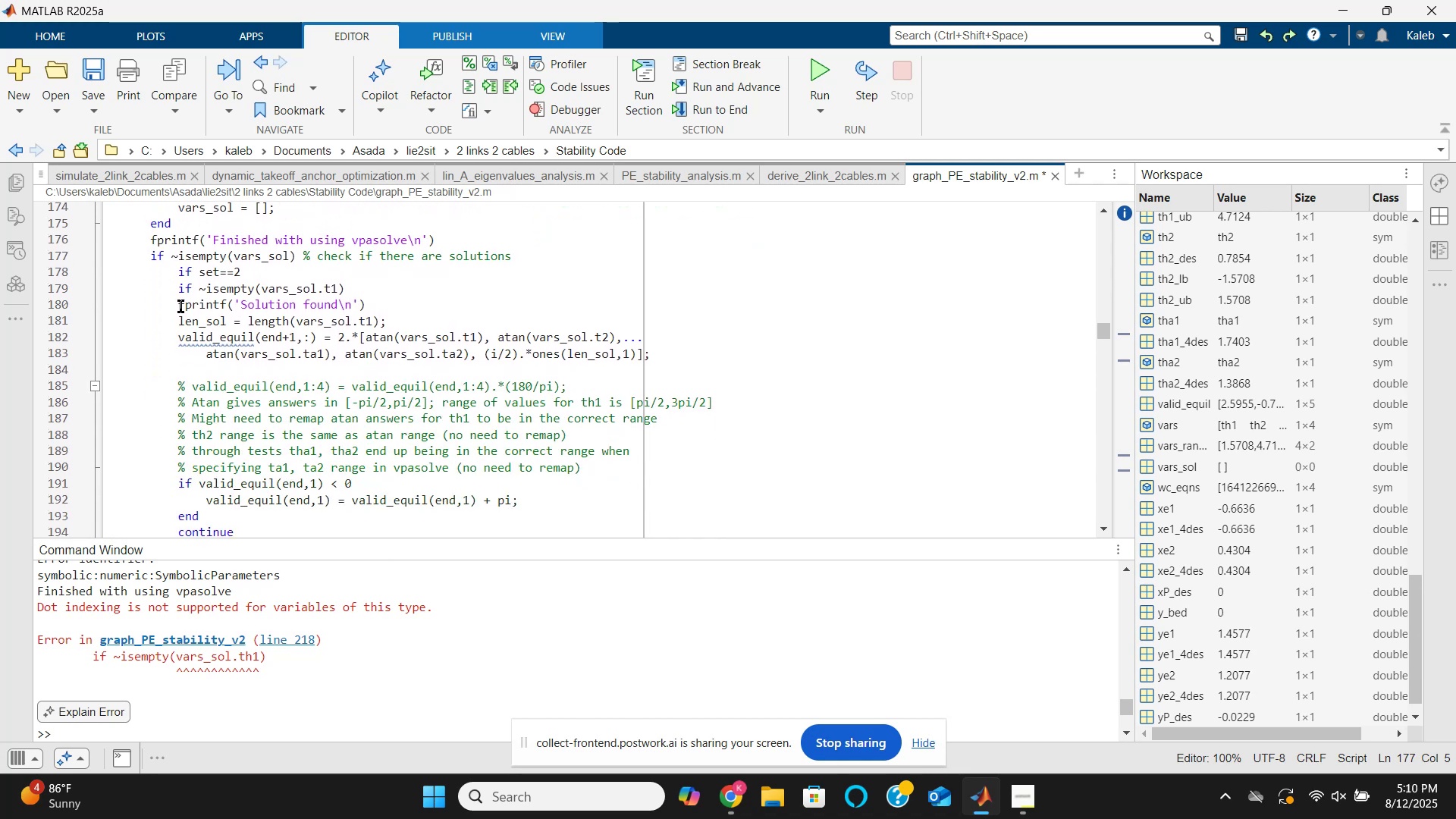 
scroll: coordinate [228, 392], scroll_direction: down, amount: 1.0
 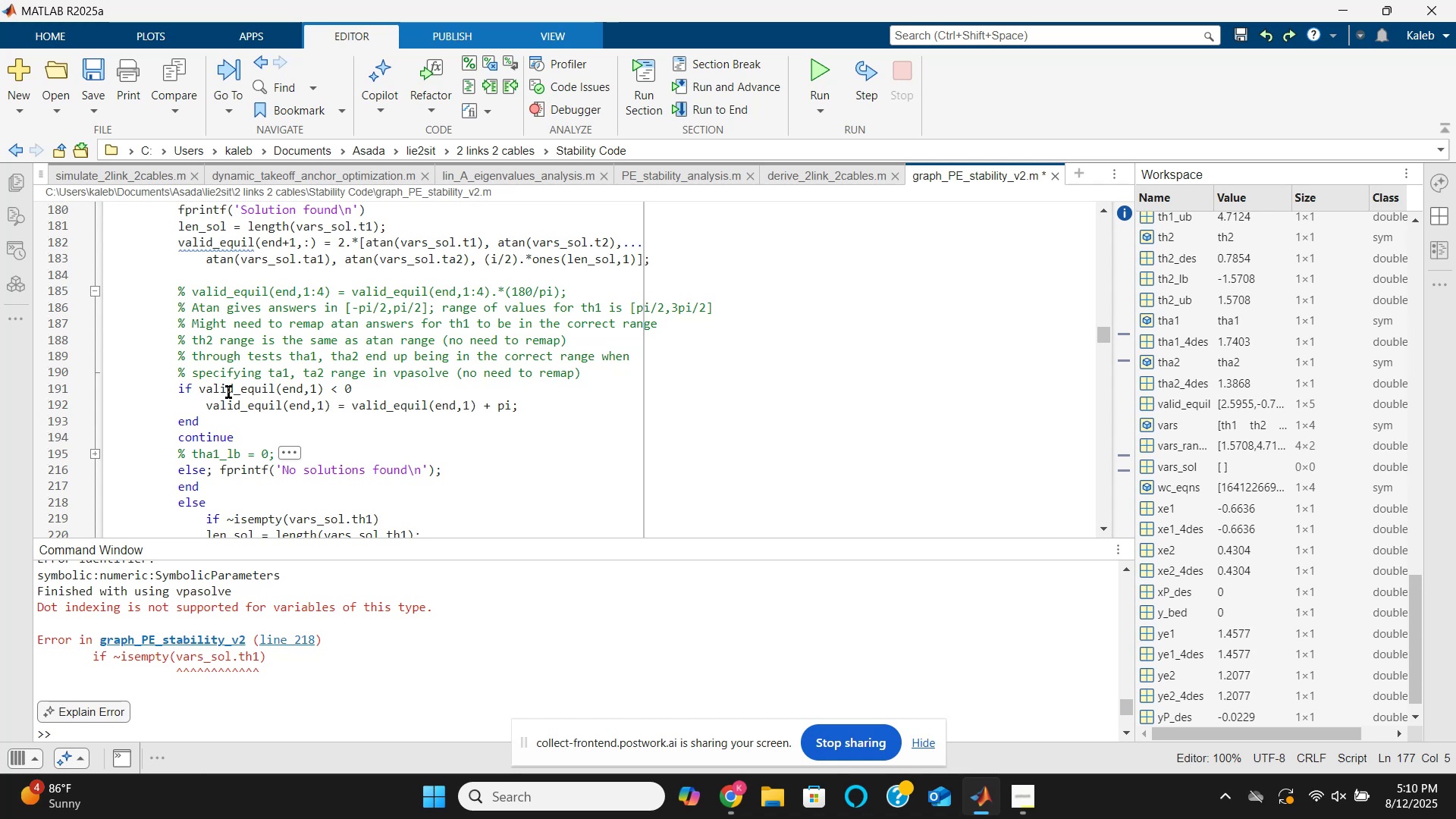 
left_click_drag(start_coordinate=[234, 422], to_coordinate=[182, 400])
 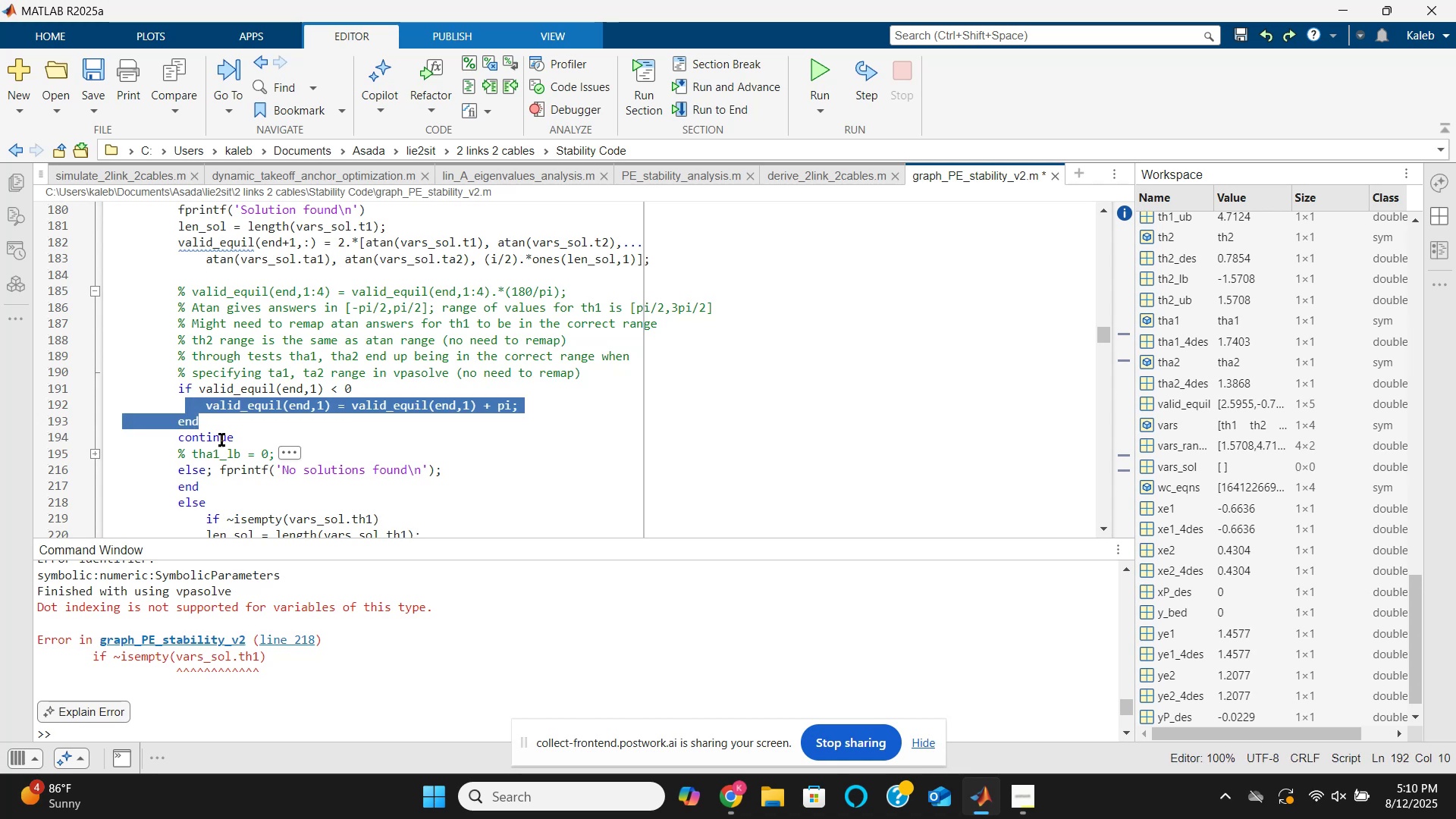 
left_click([228, 443])
 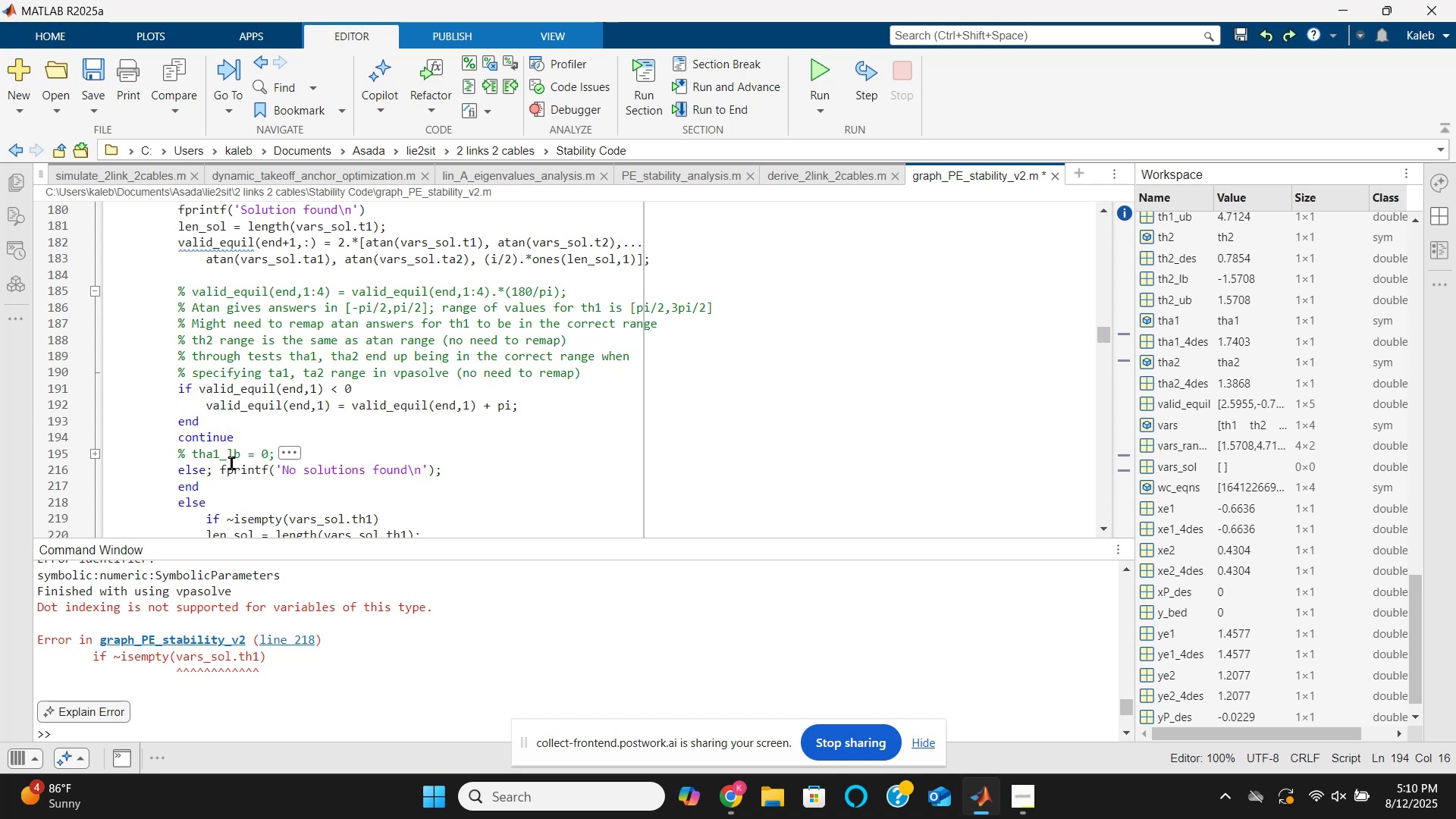 
left_click([171, 474])
 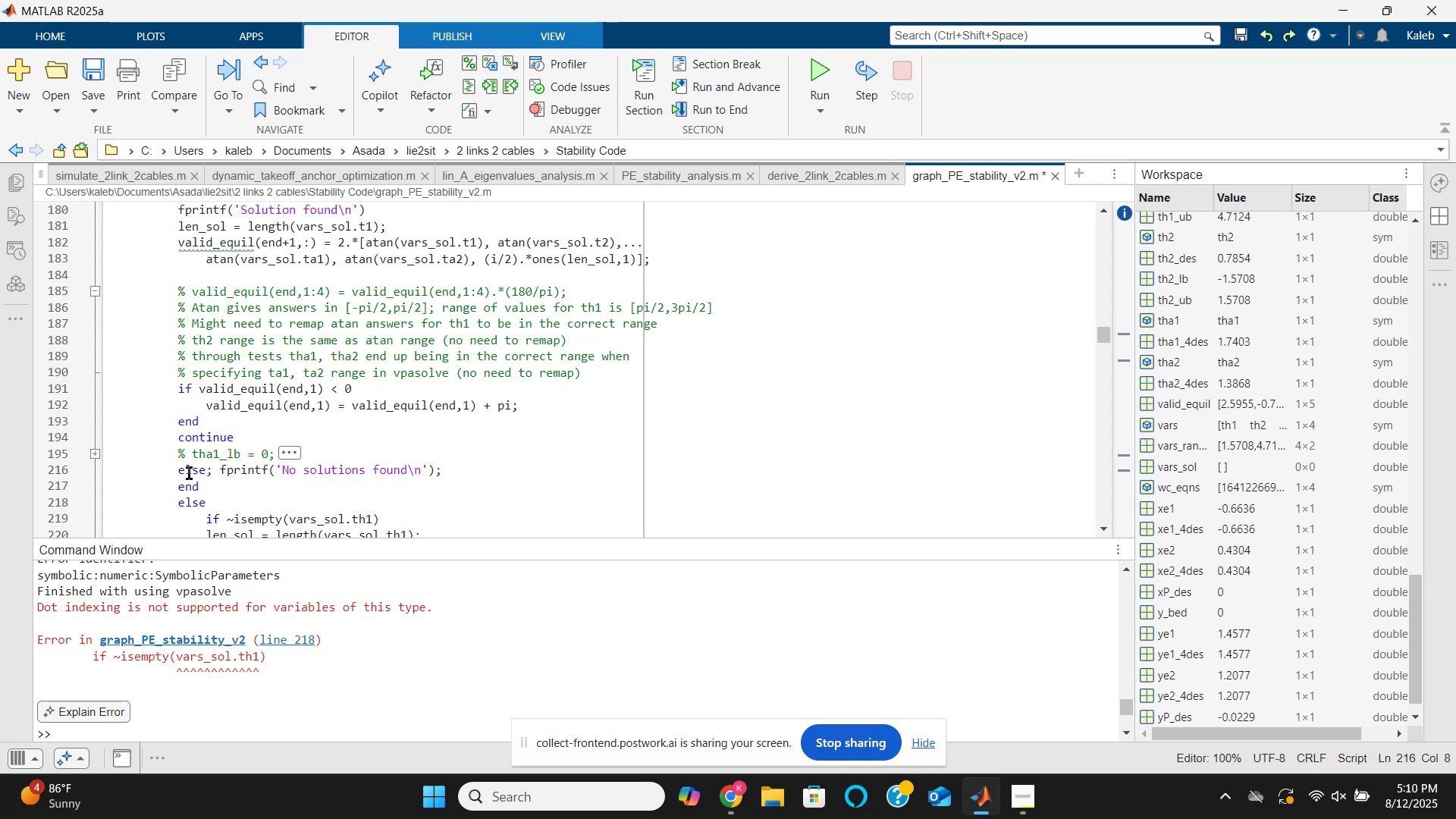 
left_click([189, 473])
 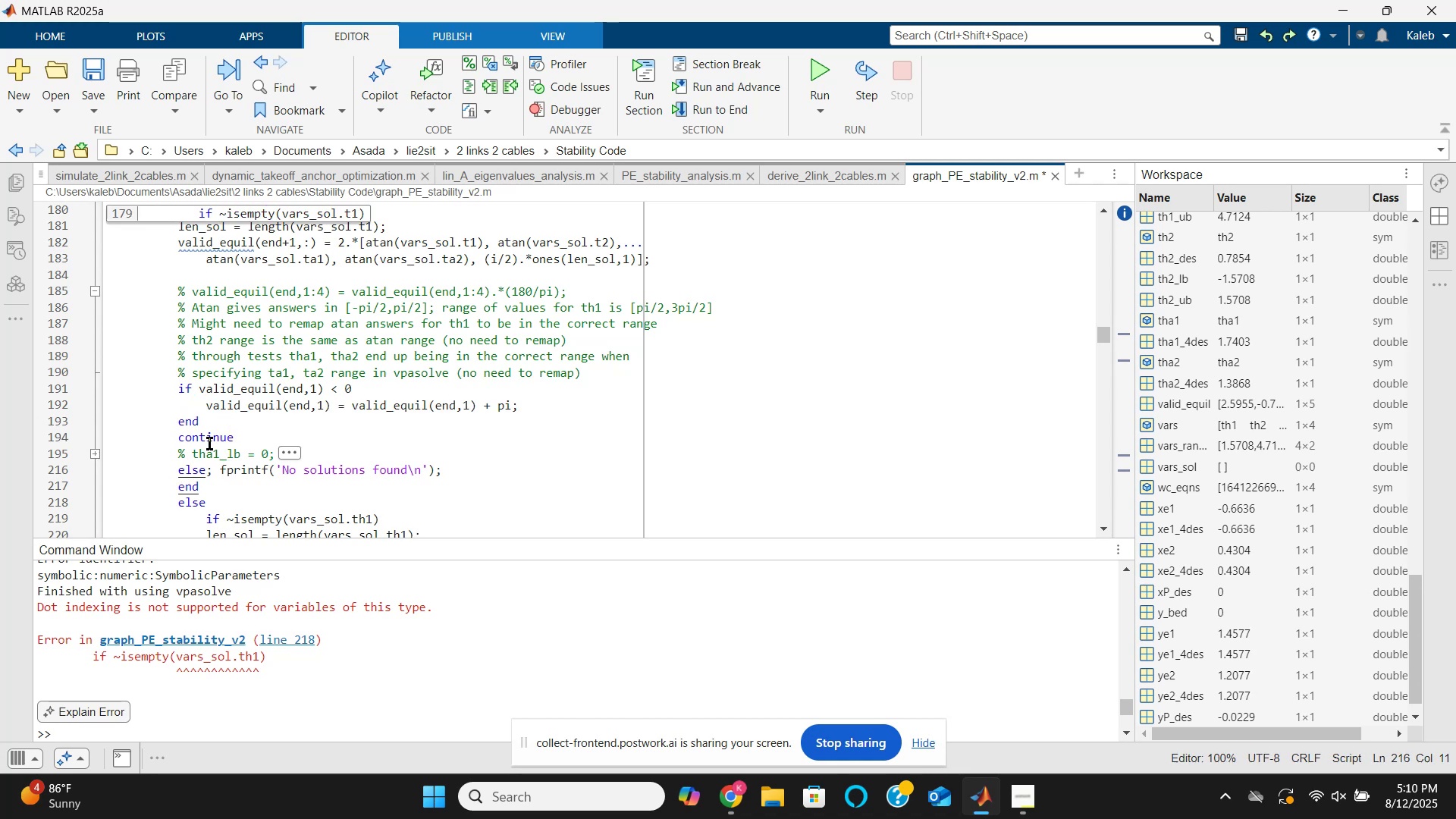 
scroll: coordinate [211, 442], scroll_direction: up, amount: 1.0
 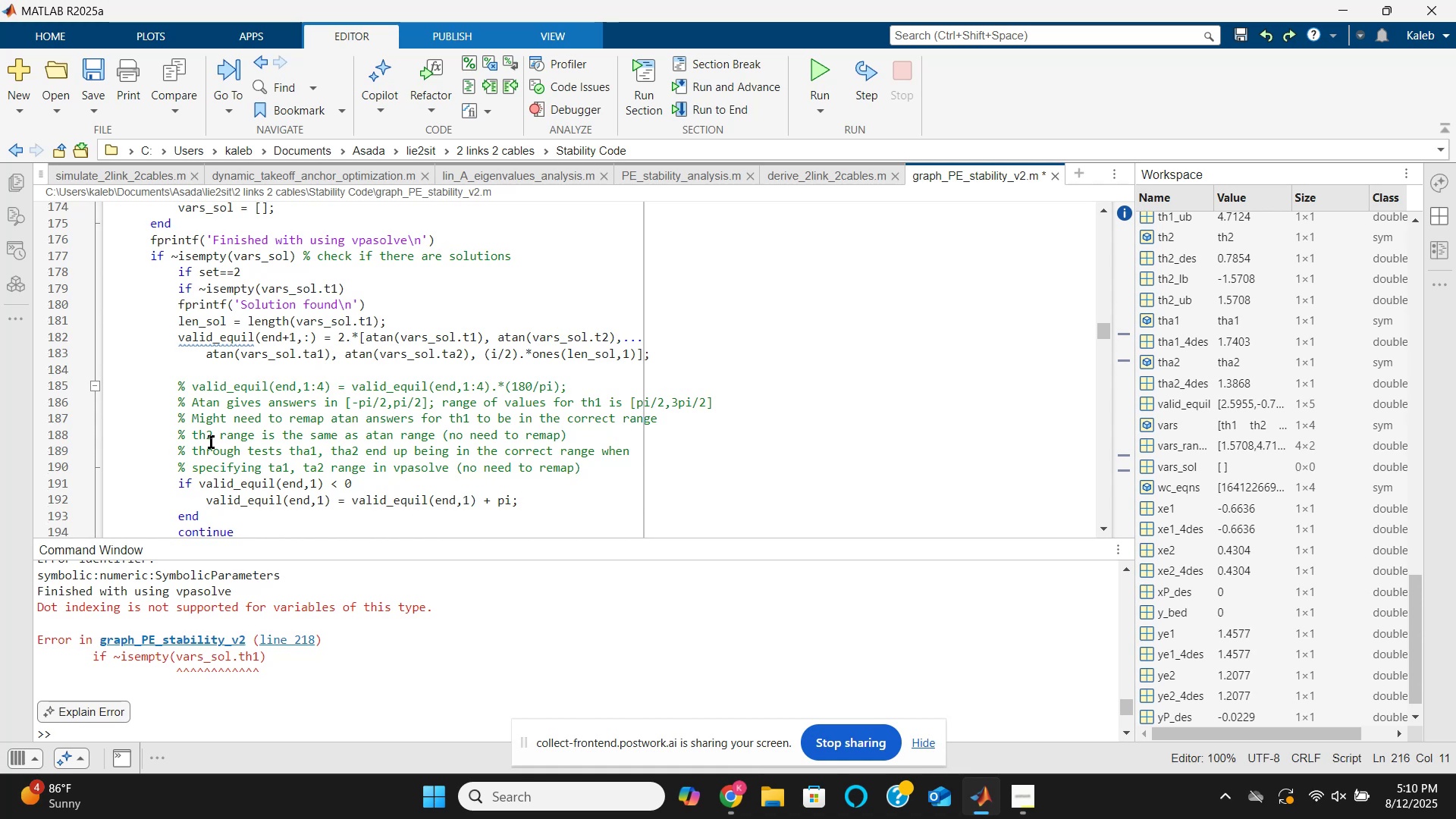 
scroll: coordinate [211, 442], scroll_direction: down, amount: 1.0
 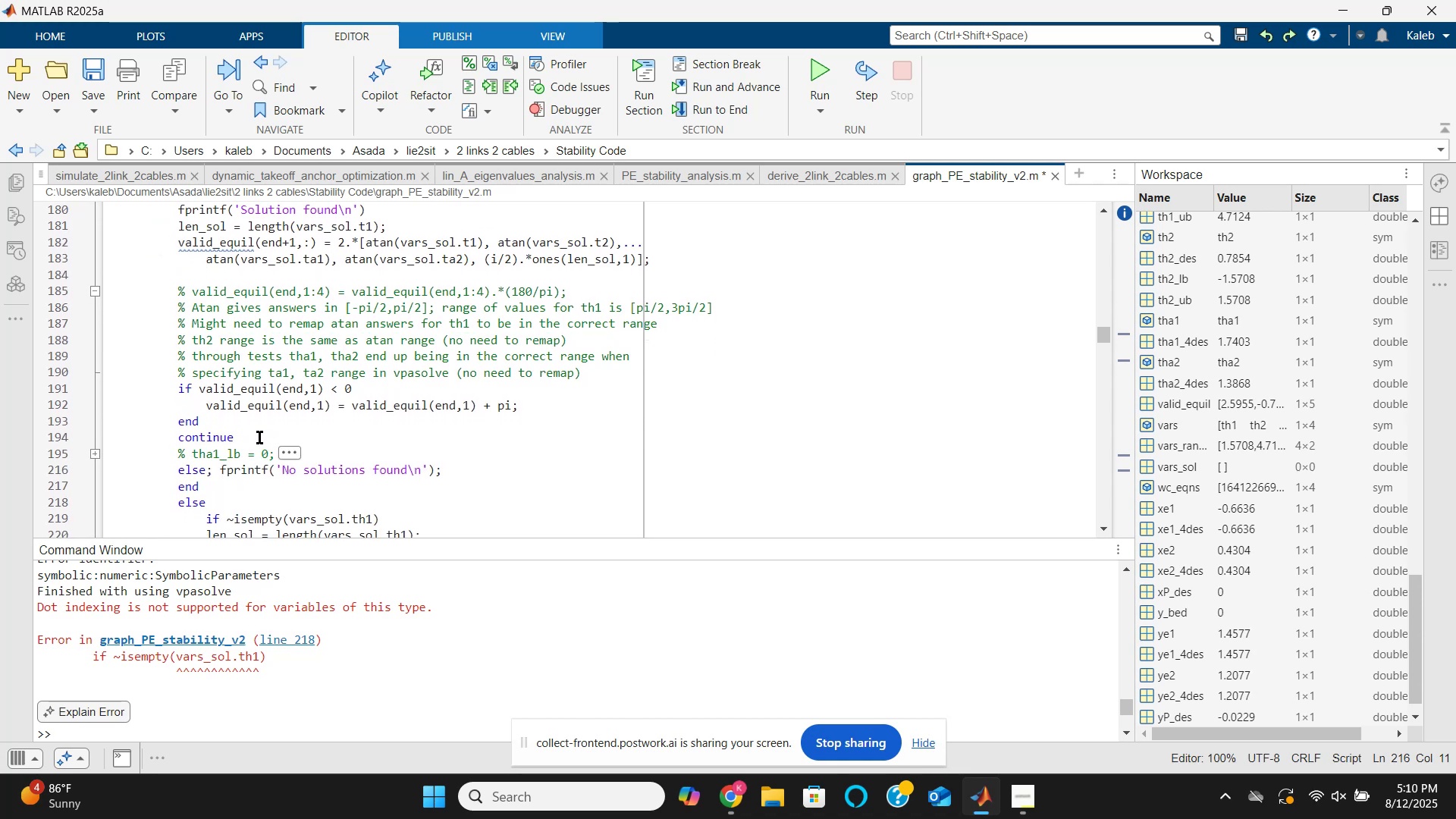 
left_click([212, 488])
 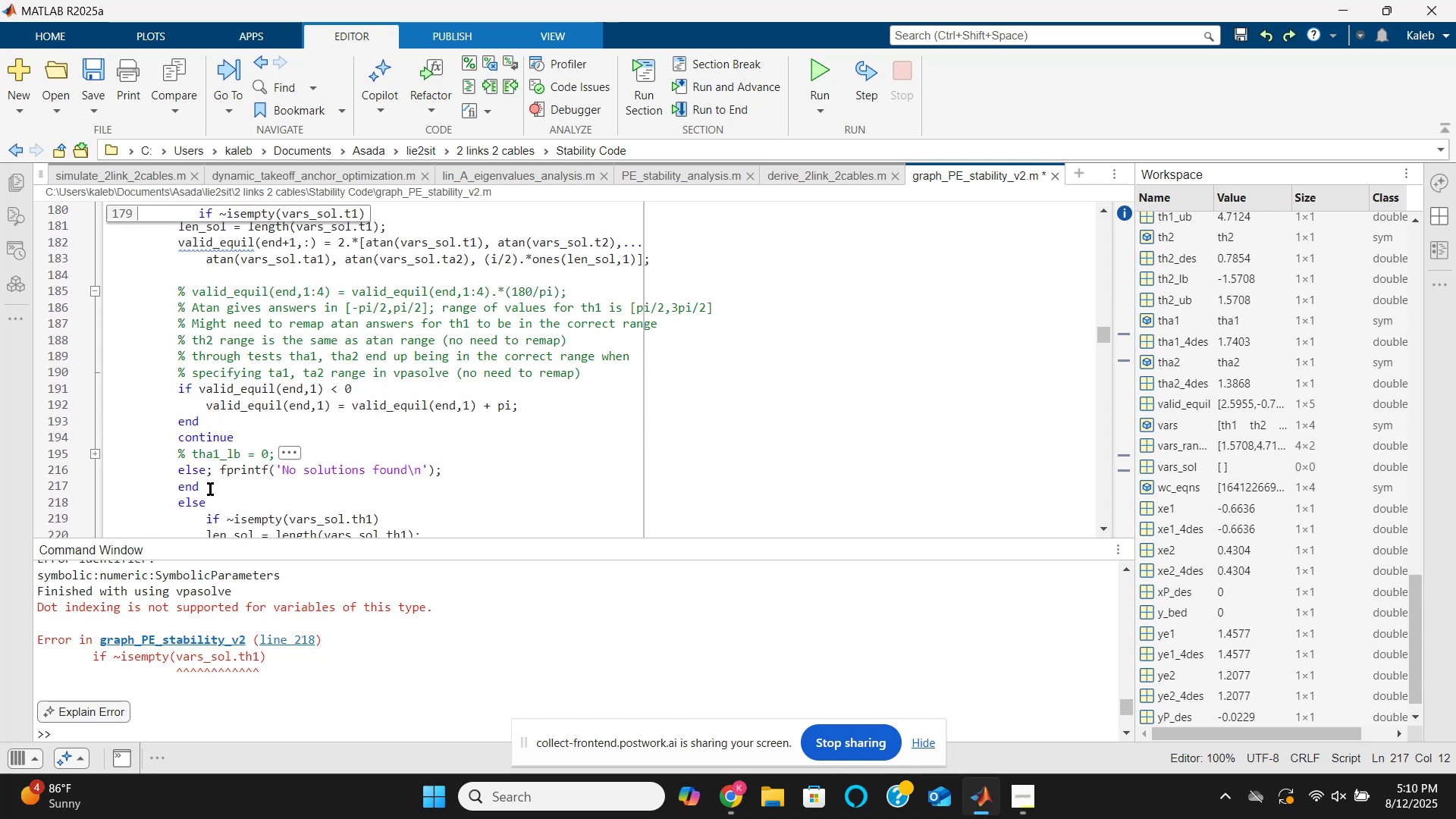 
scroll: coordinate [210, 489], scroll_direction: down, amount: 1.0
 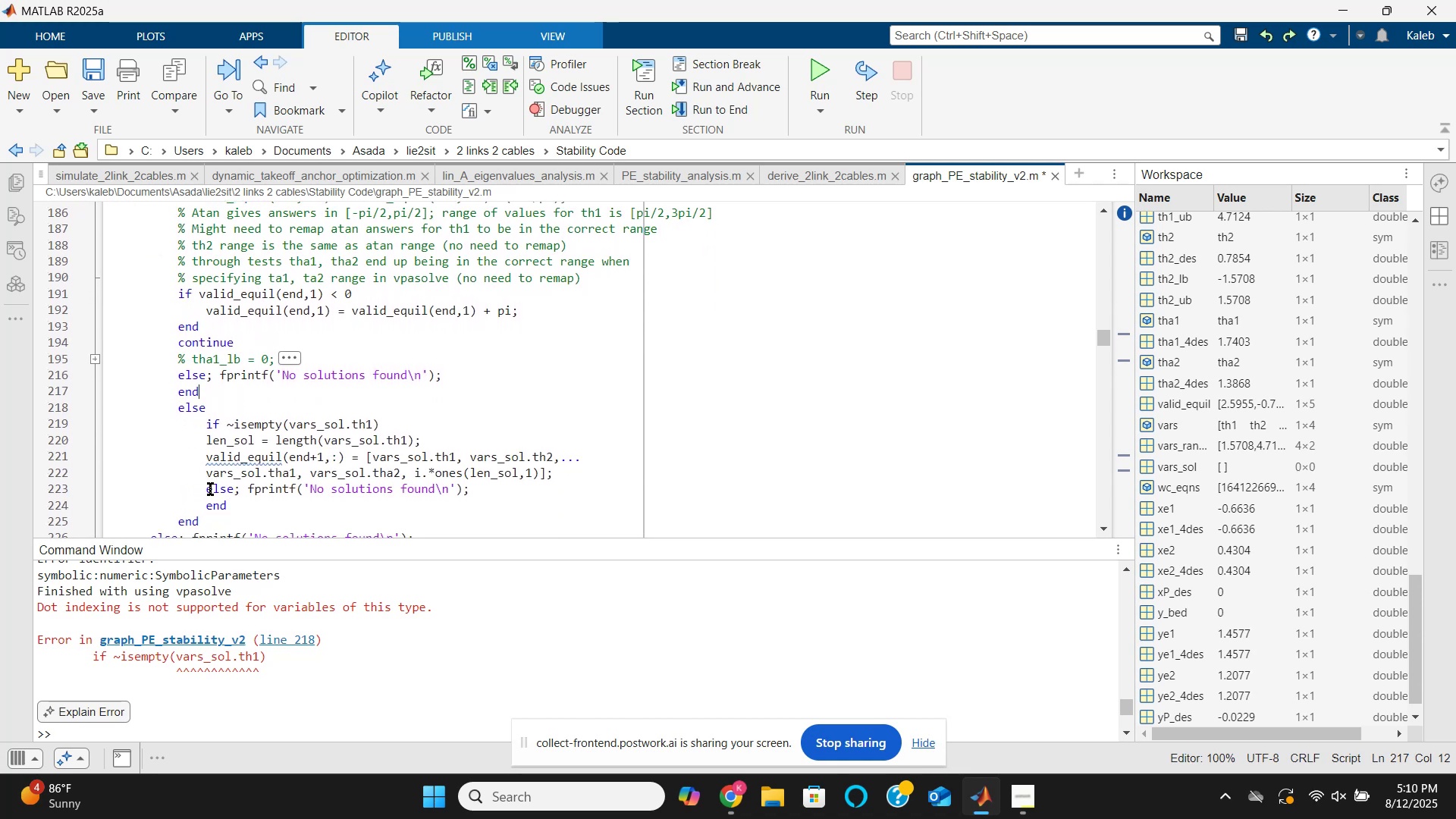 
scroll: coordinate [210, 488], scroll_direction: up, amount: 2.0
 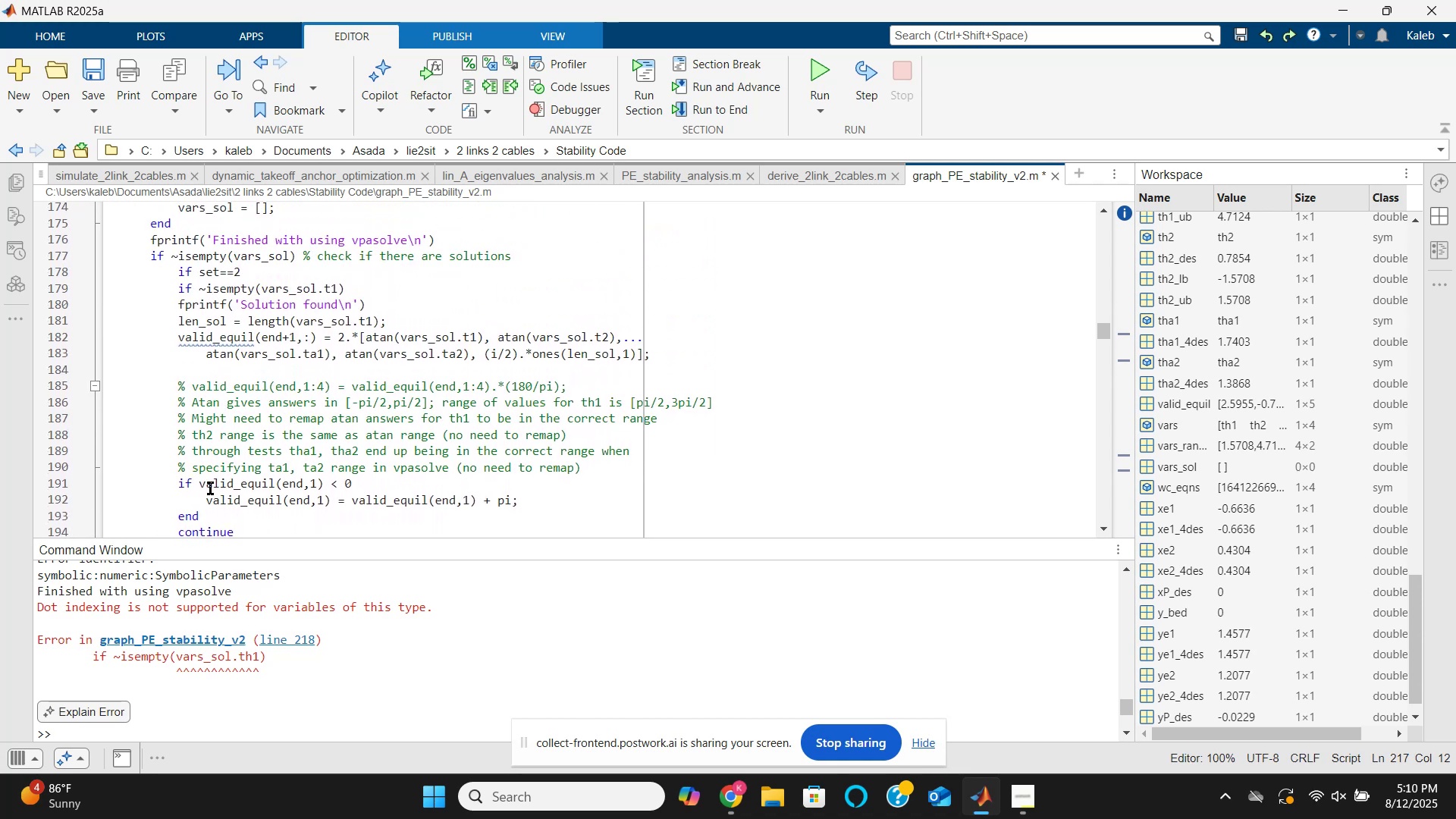 
scroll: coordinate [210, 488], scroll_direction: down, amount: 1.0
 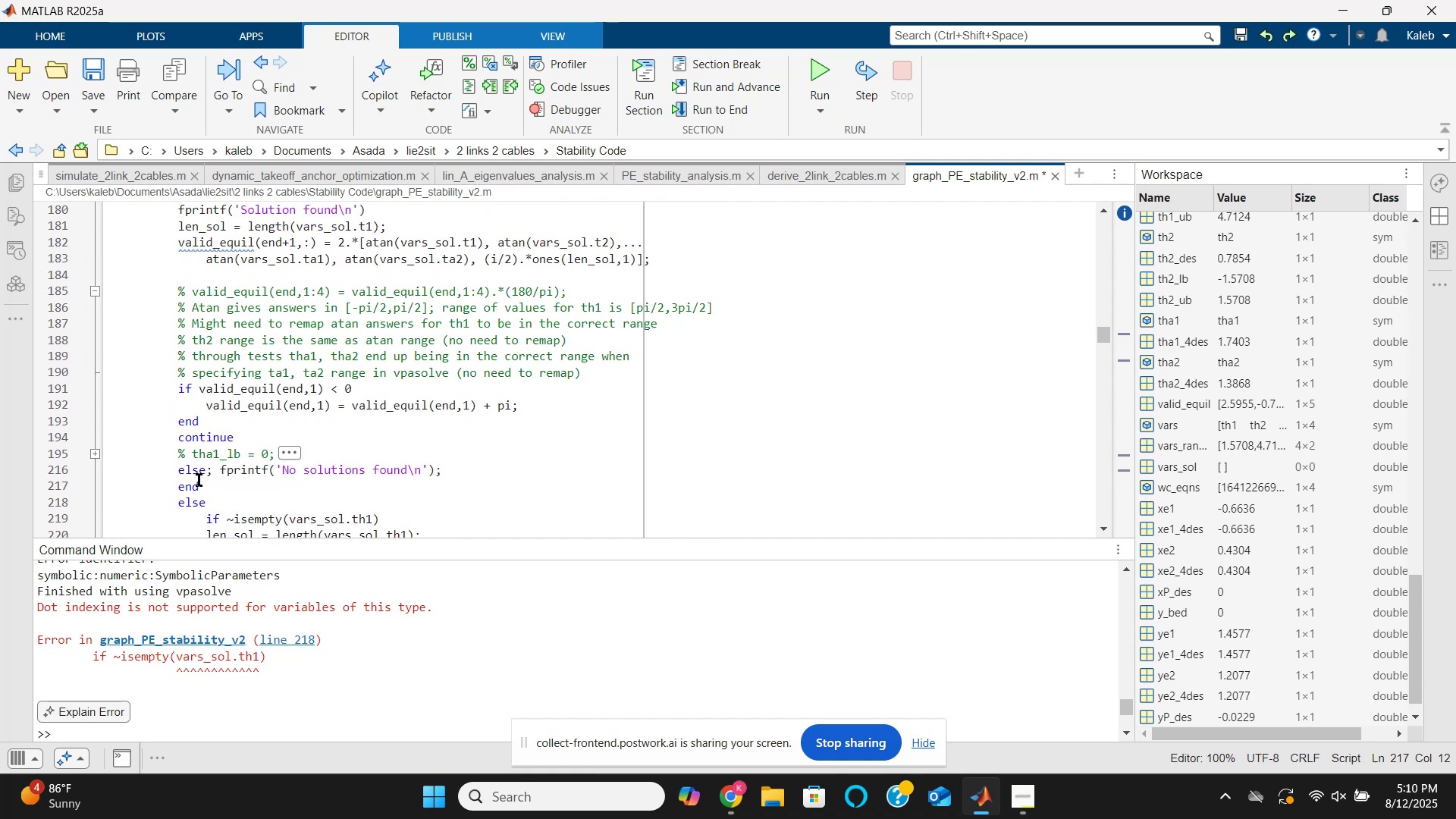 
left_click([197, 491])
 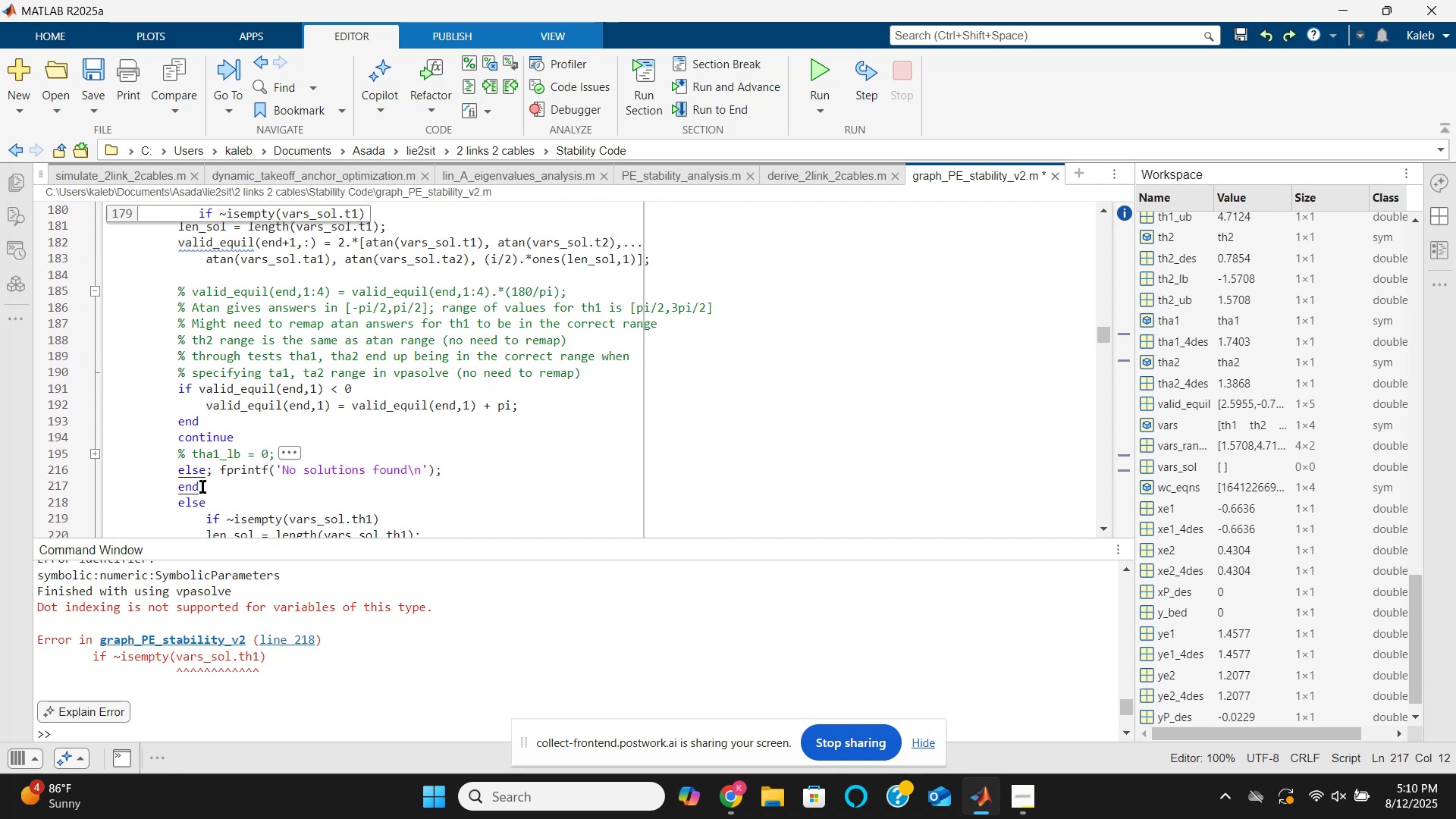 
scroll: coordinate [206, 484], scroll_direction: up, amount: 1.0
 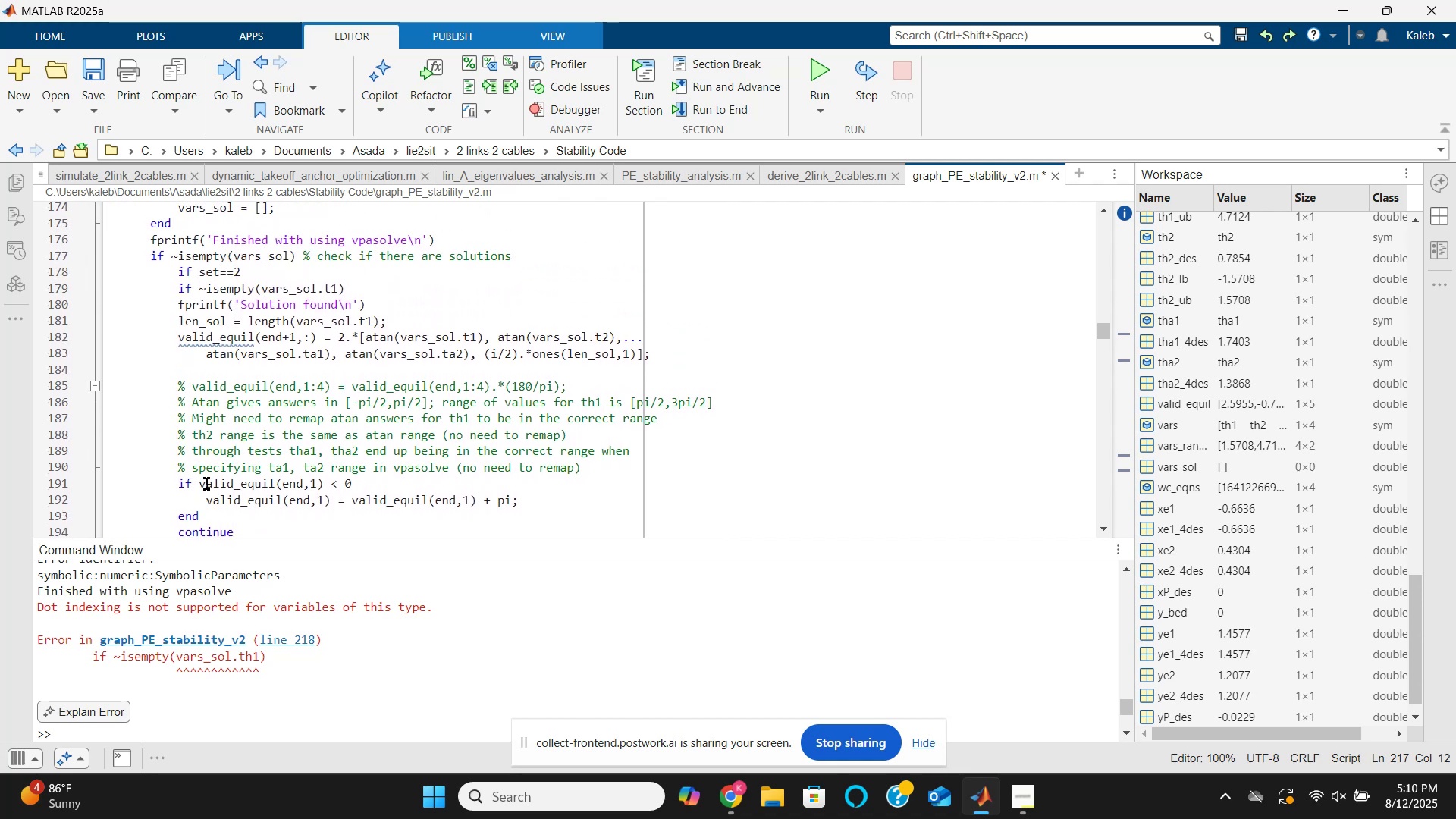 
scroll: coordinate [206, 484], scroll_direction: down, amount: 1.0
 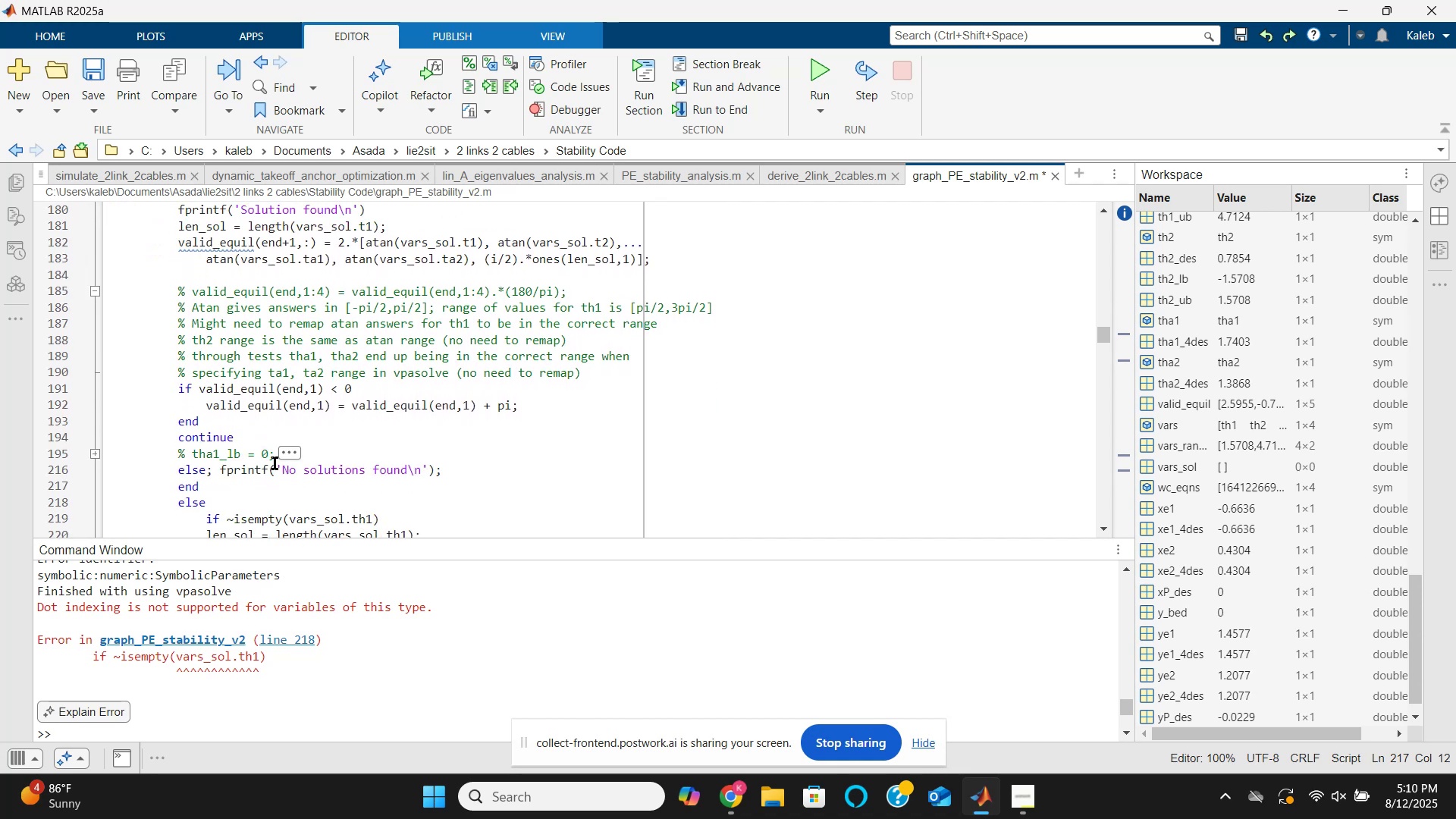 
left_click([281, 454])
 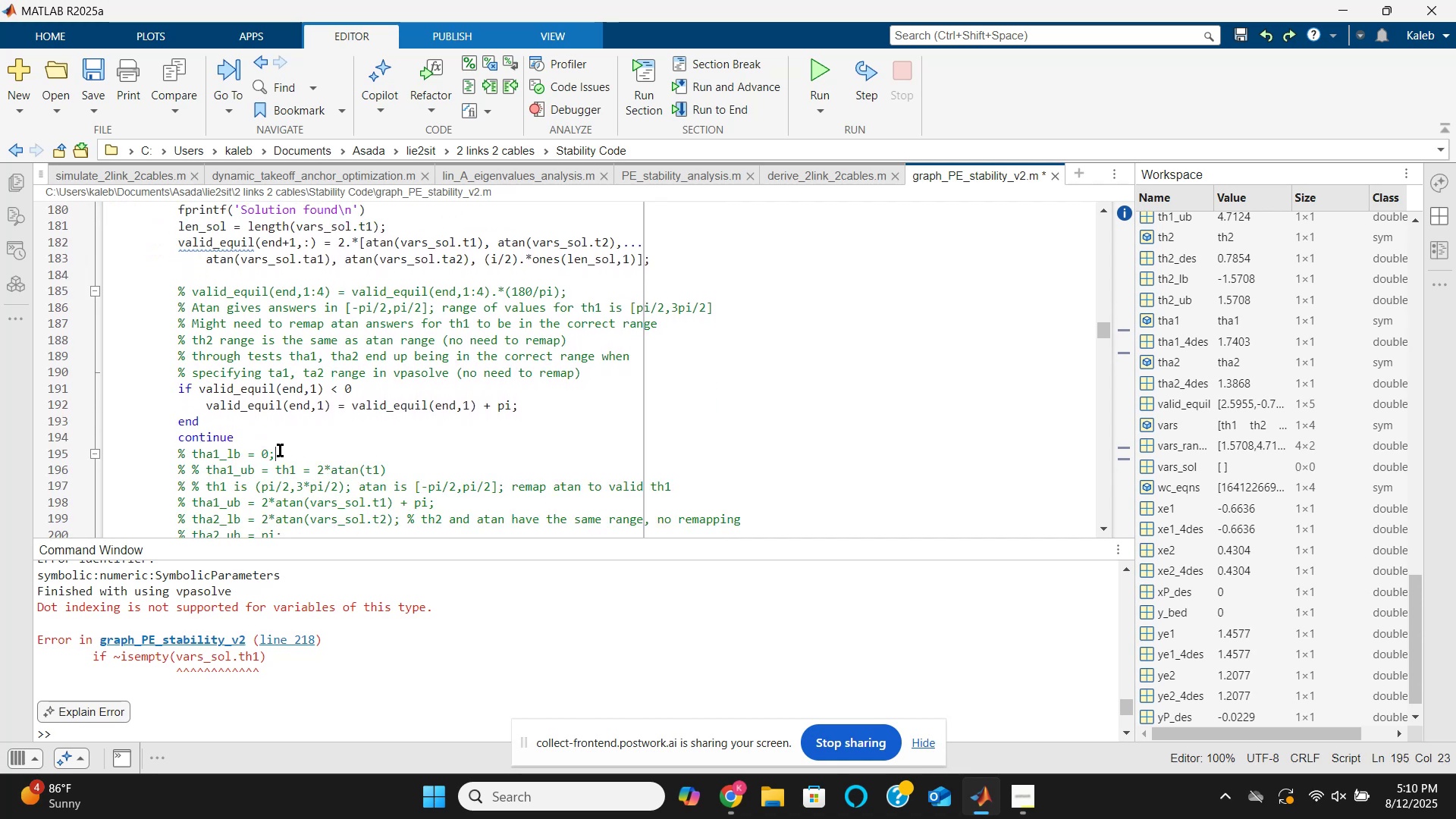 
scroll: coordinate [275, 444], scroll_direction: down, amount: 4.0
 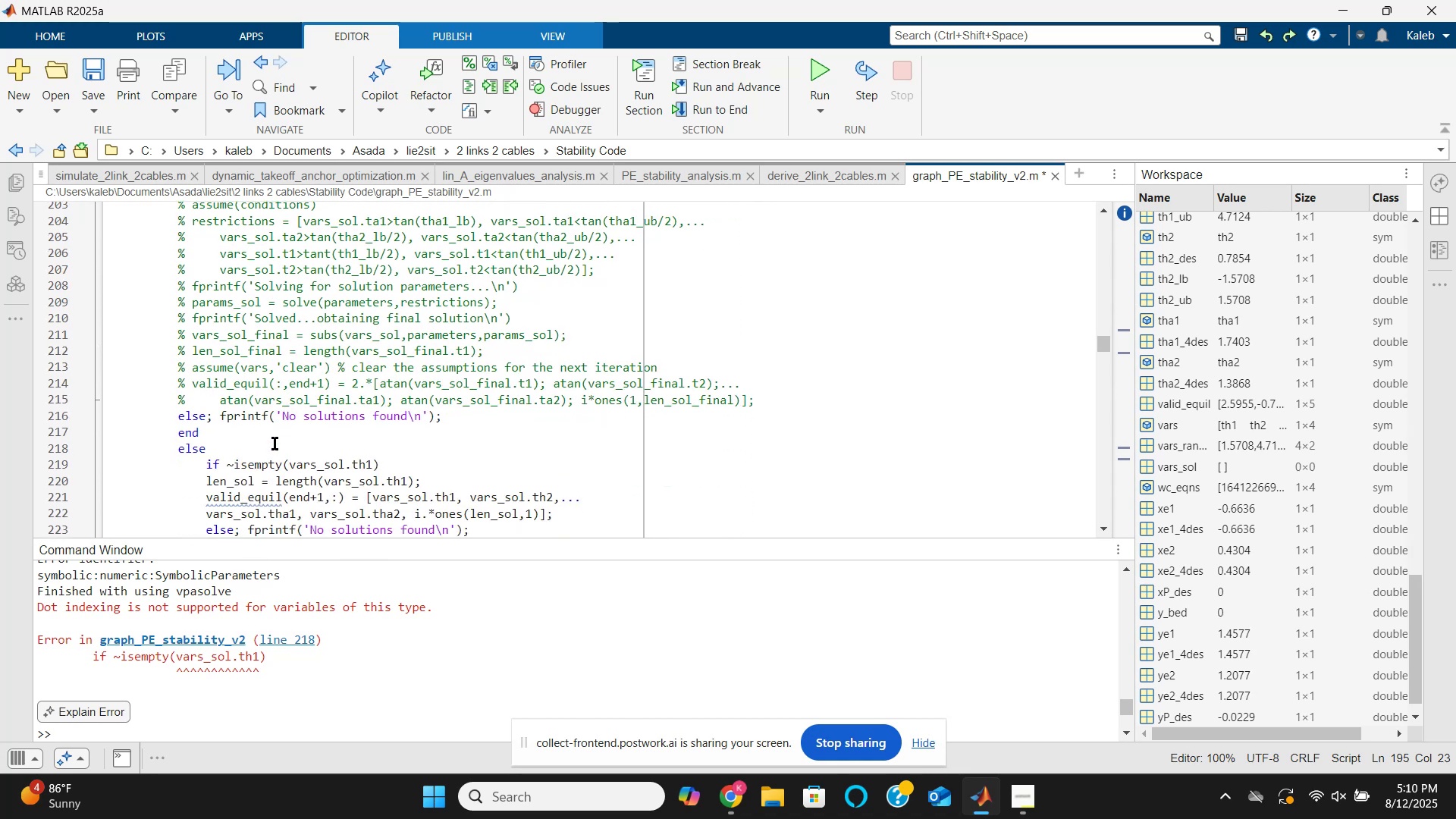 
scroll: coordinate [275, 444], scroll_direction: up, amount: 2.0
 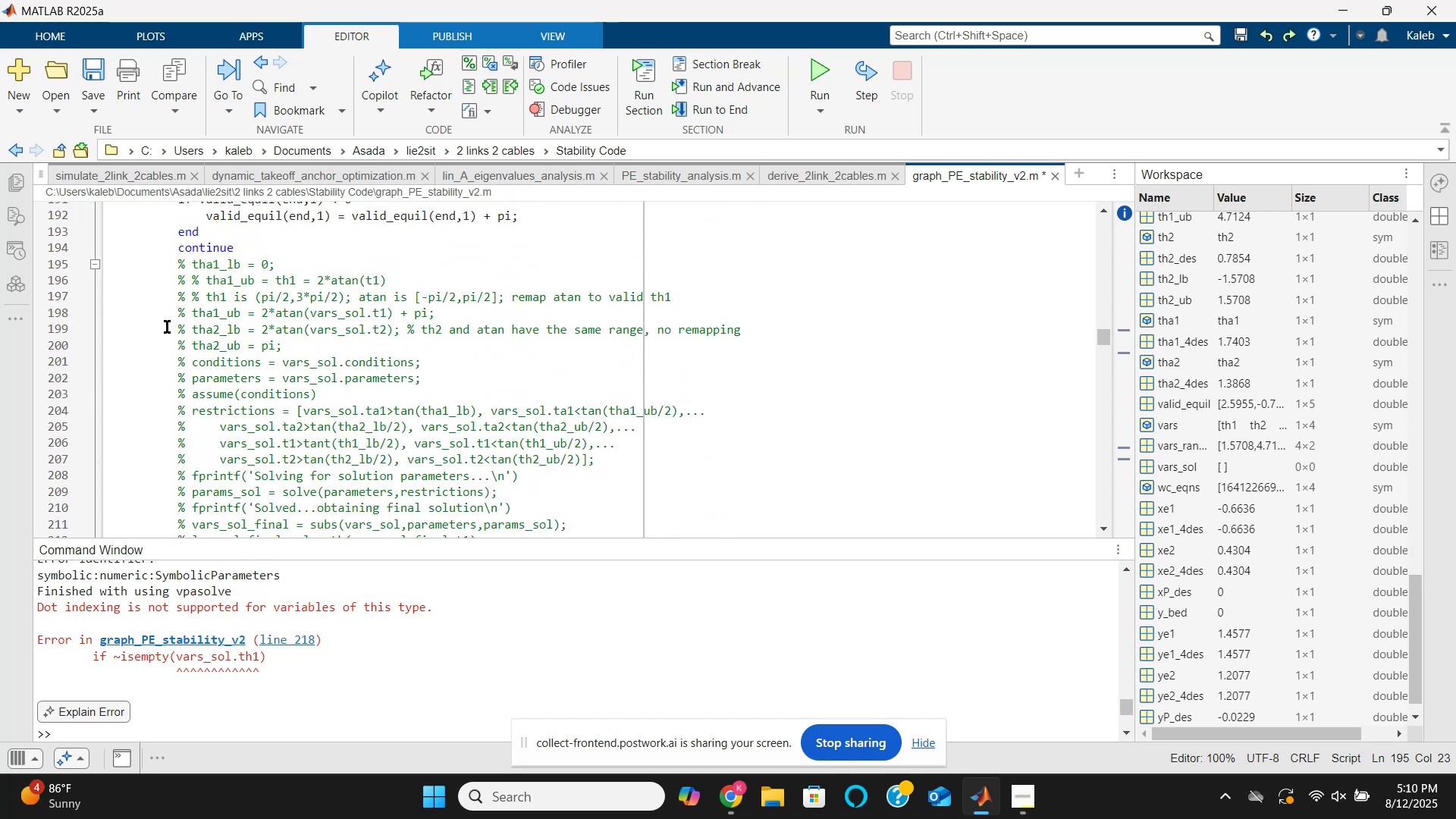 
wait(5.04)
 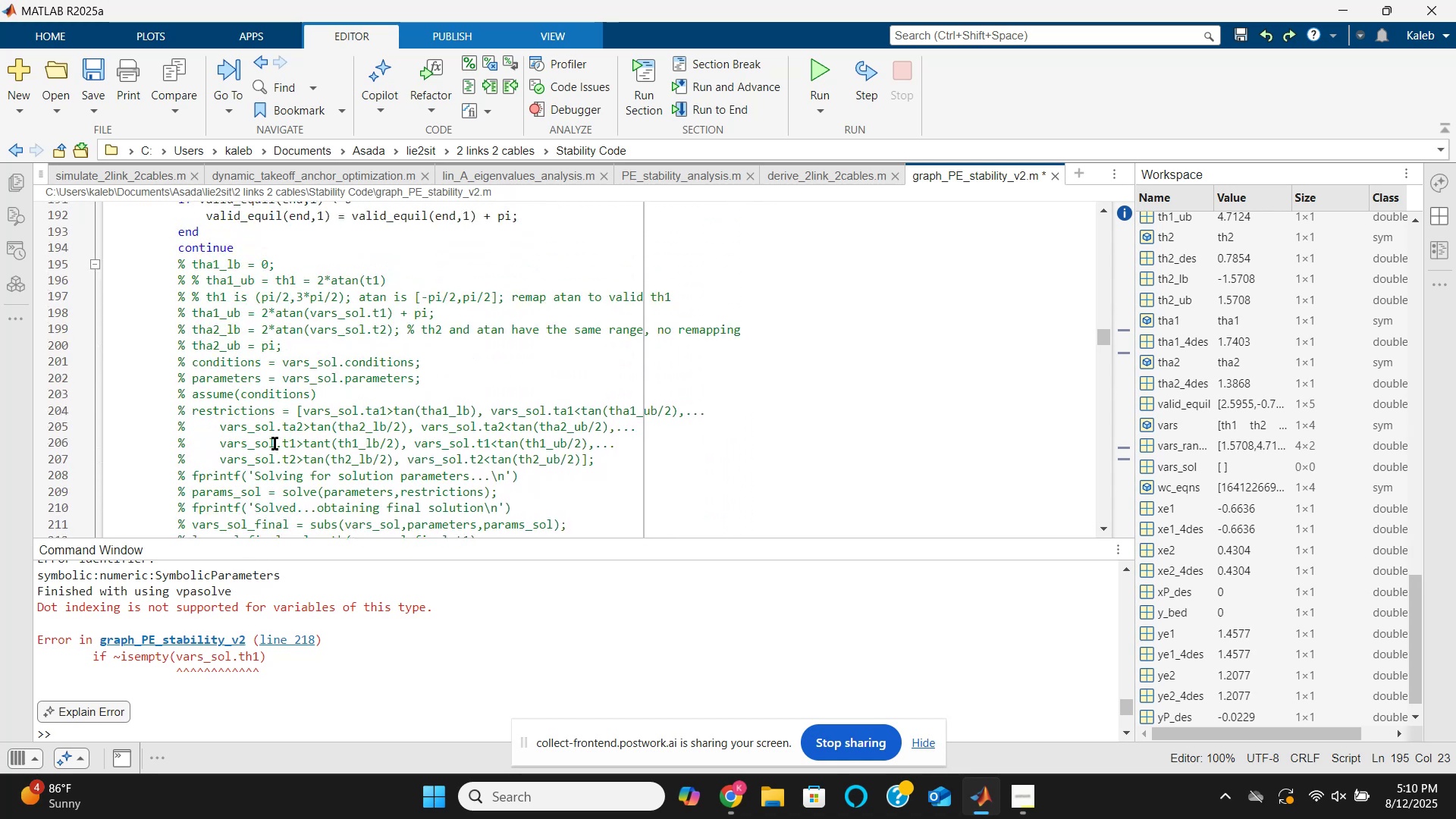 
left_click([94, 268])
 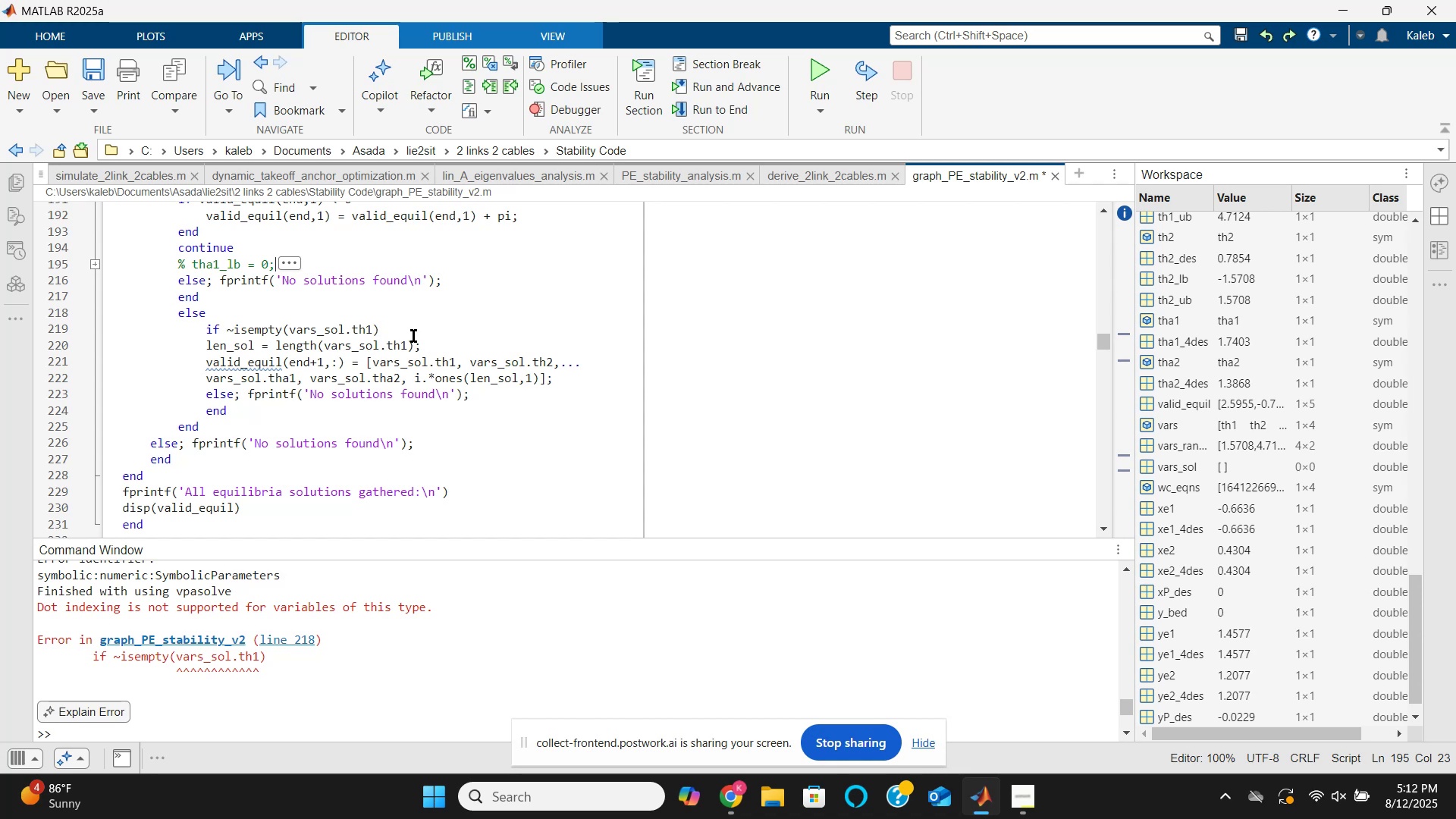 
wait(90.46)
 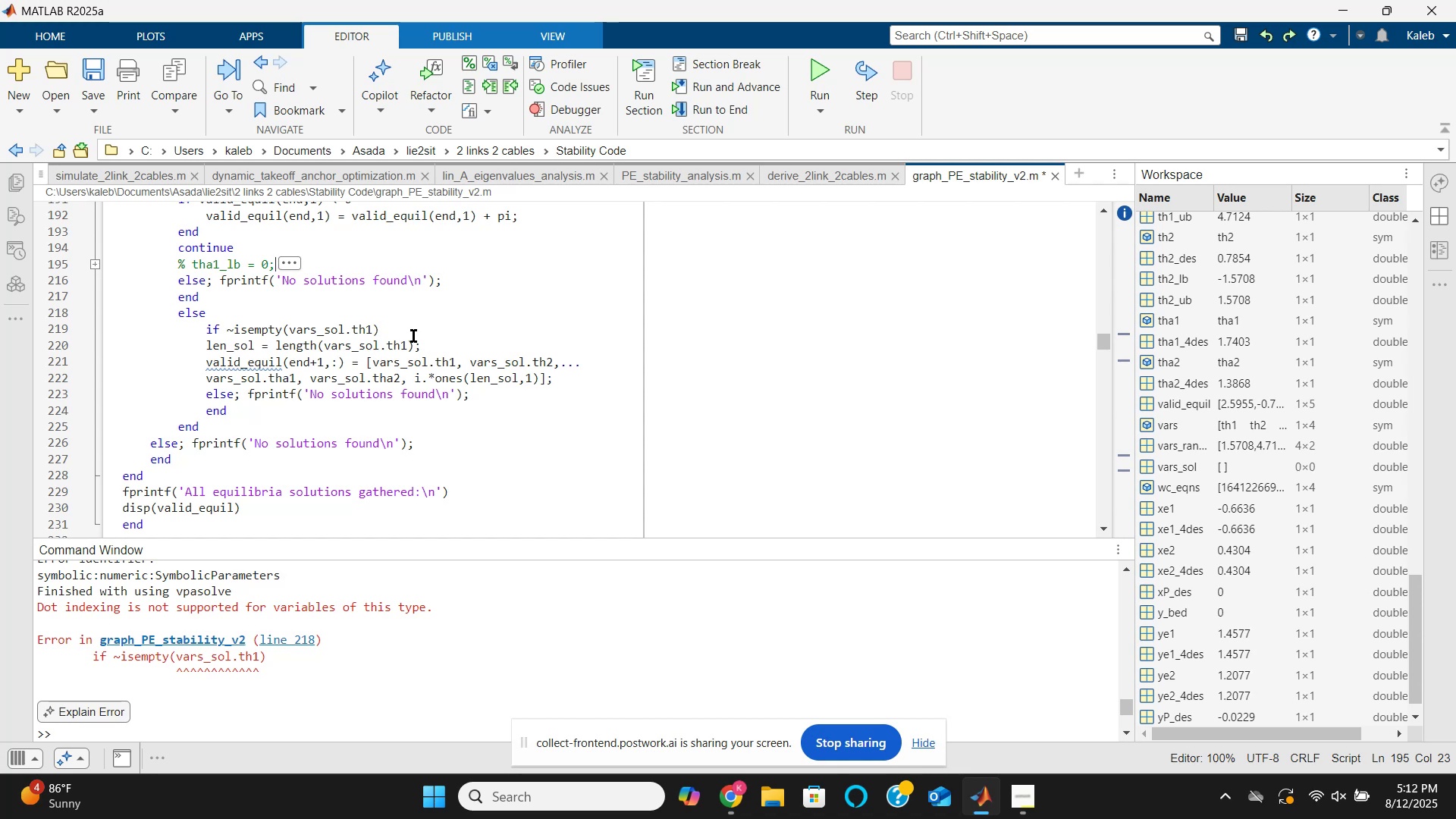 
left_click([219, 326])
 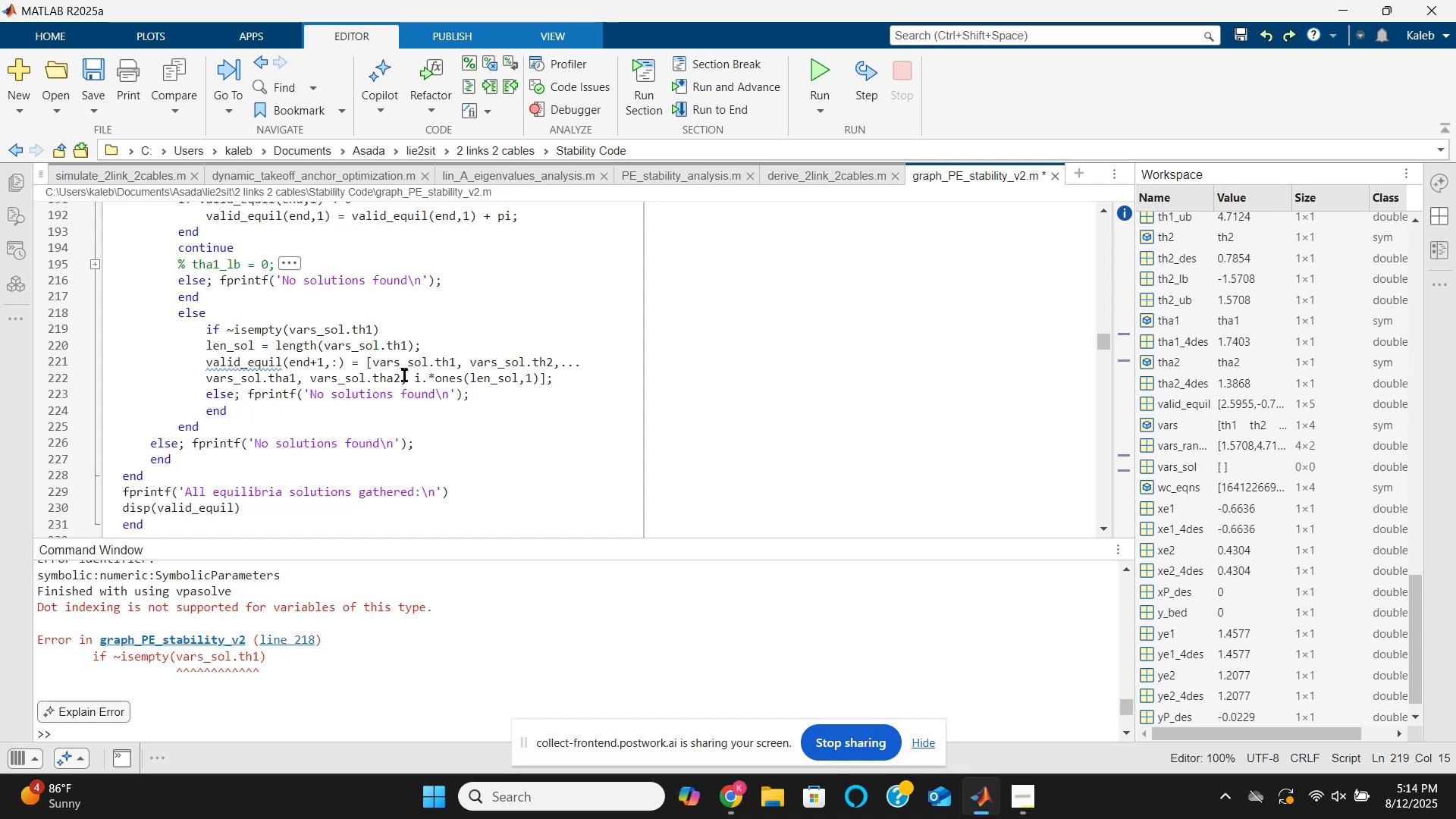 
wait(159.21)
 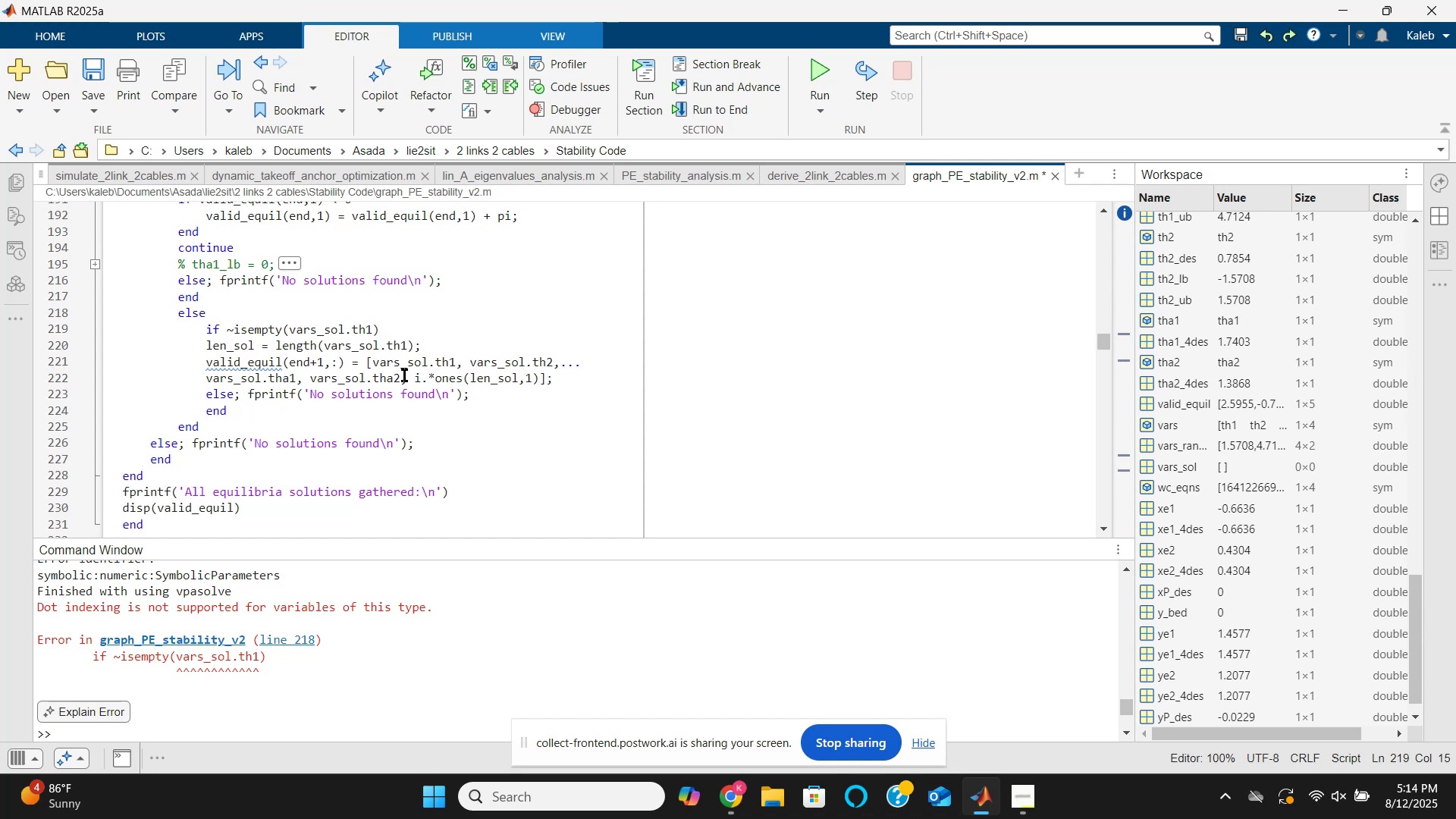 
left_click([262, 413])
 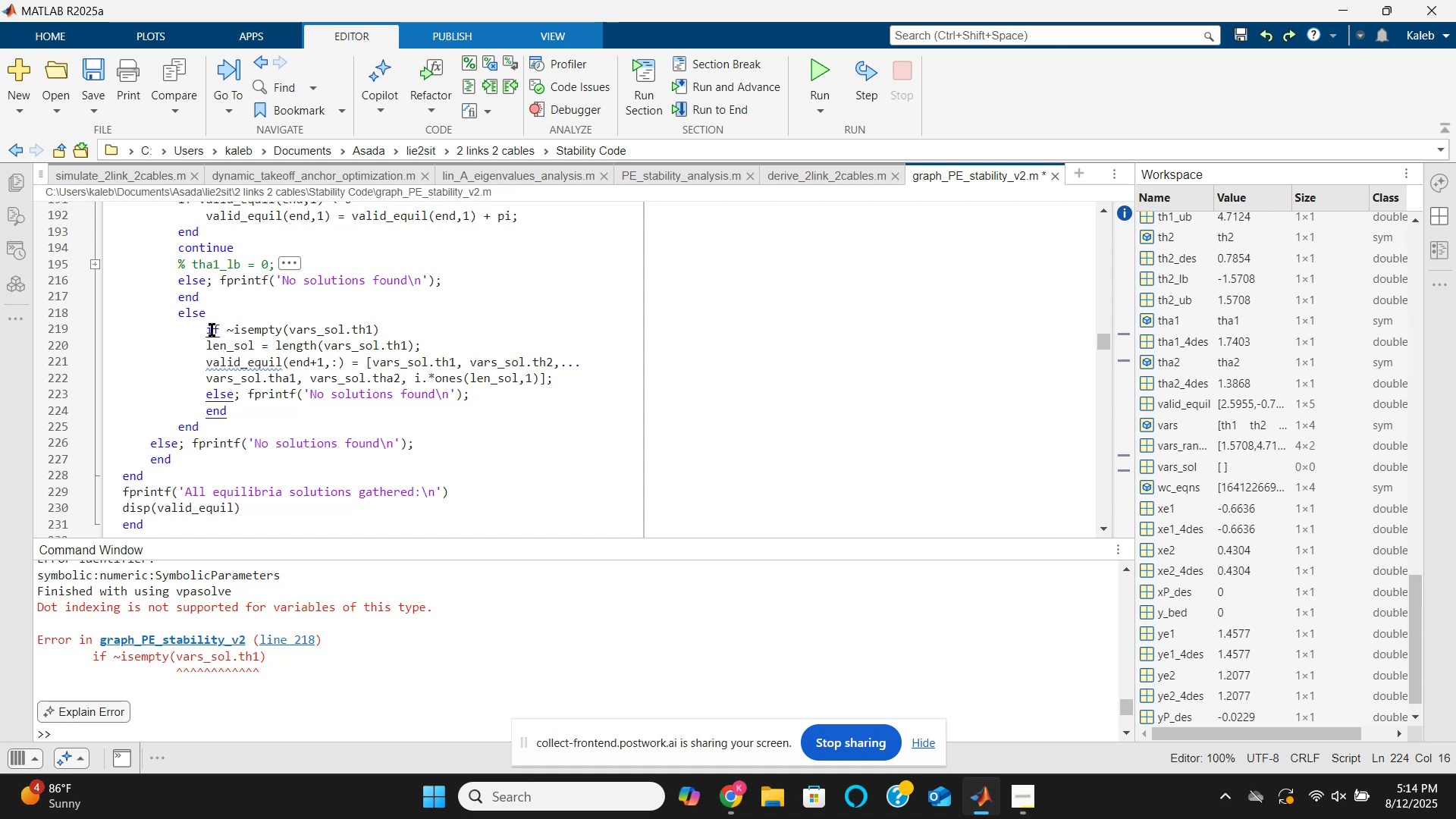 
scroll: coordinate [209, 322], scroll_direction: up, amount: 1.0
 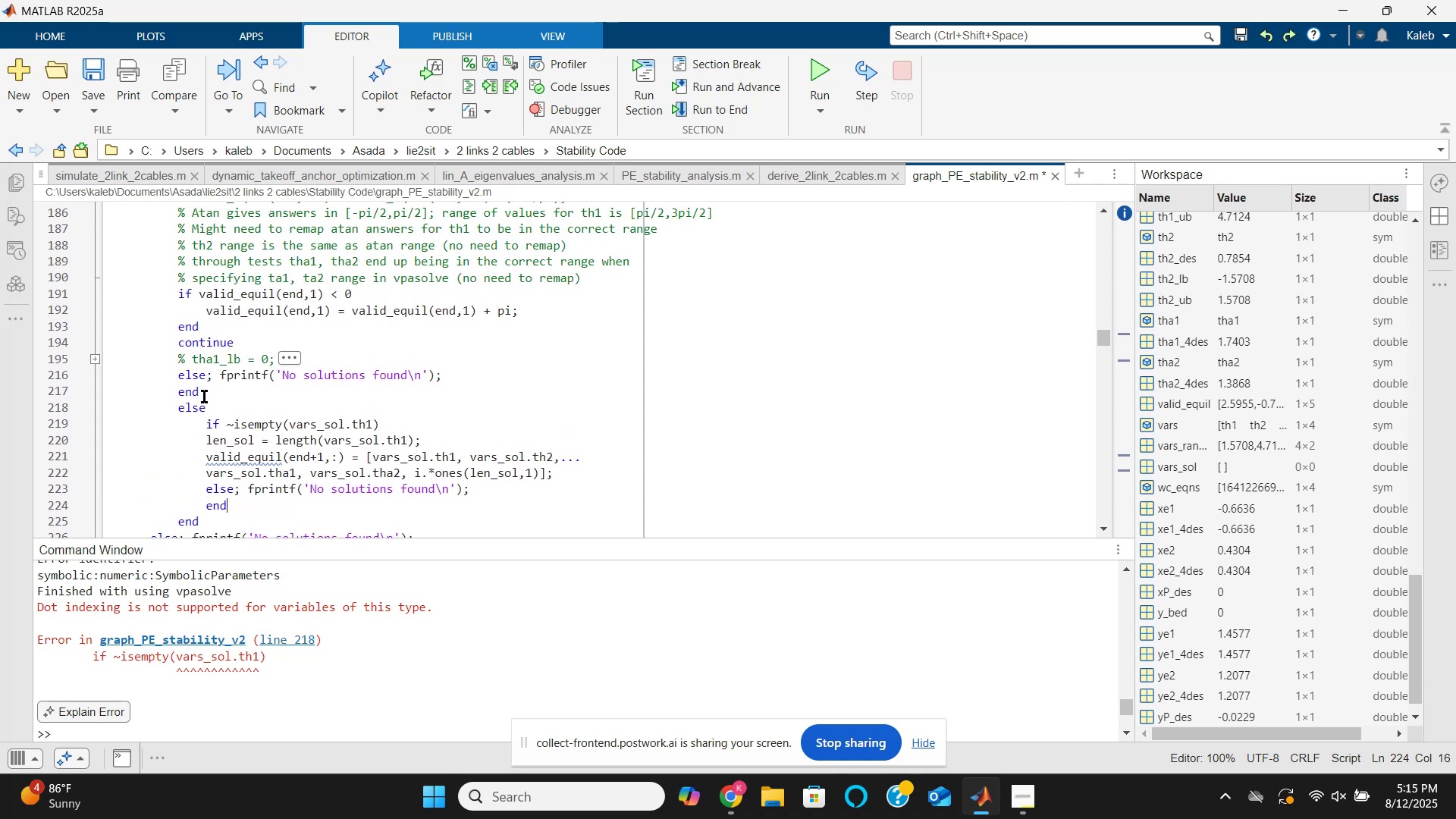 
left_click([203, 401])
 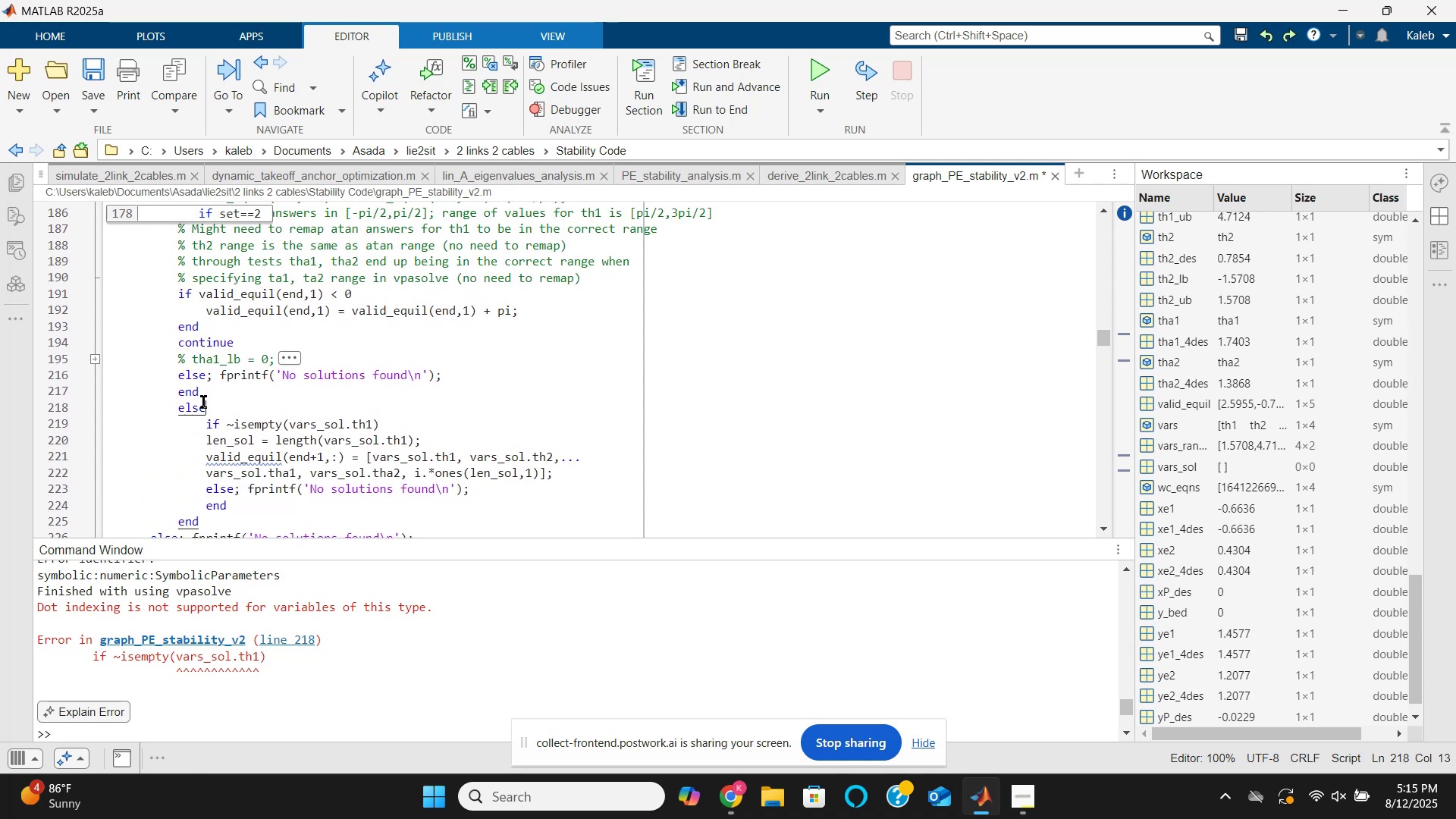 
scroll: coordinate [203, 402], scroll_direction: up, amount: 2.0
 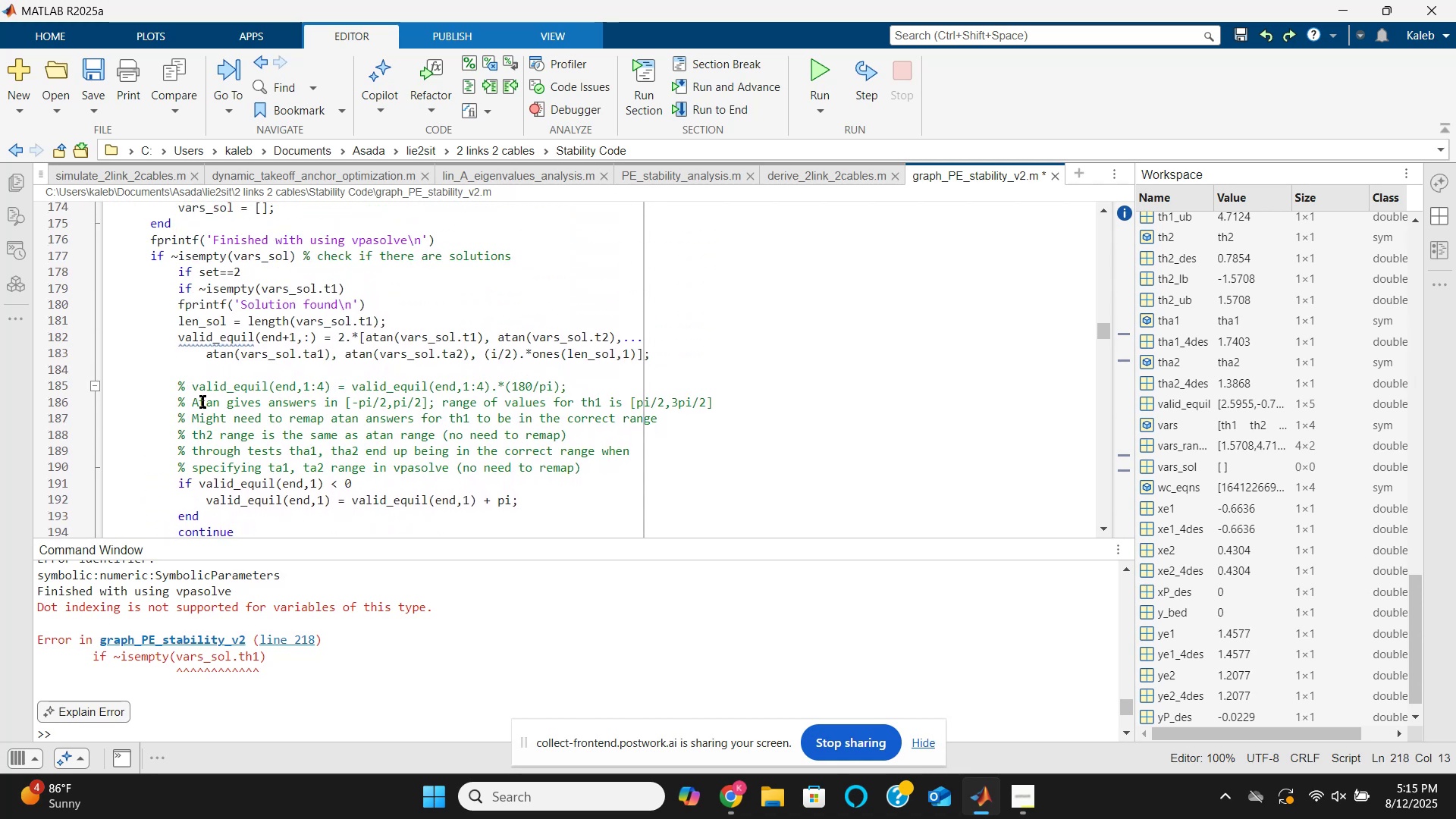 
scroll: coordinate [202, 402], scroll_direction: down, amount: 1.0
 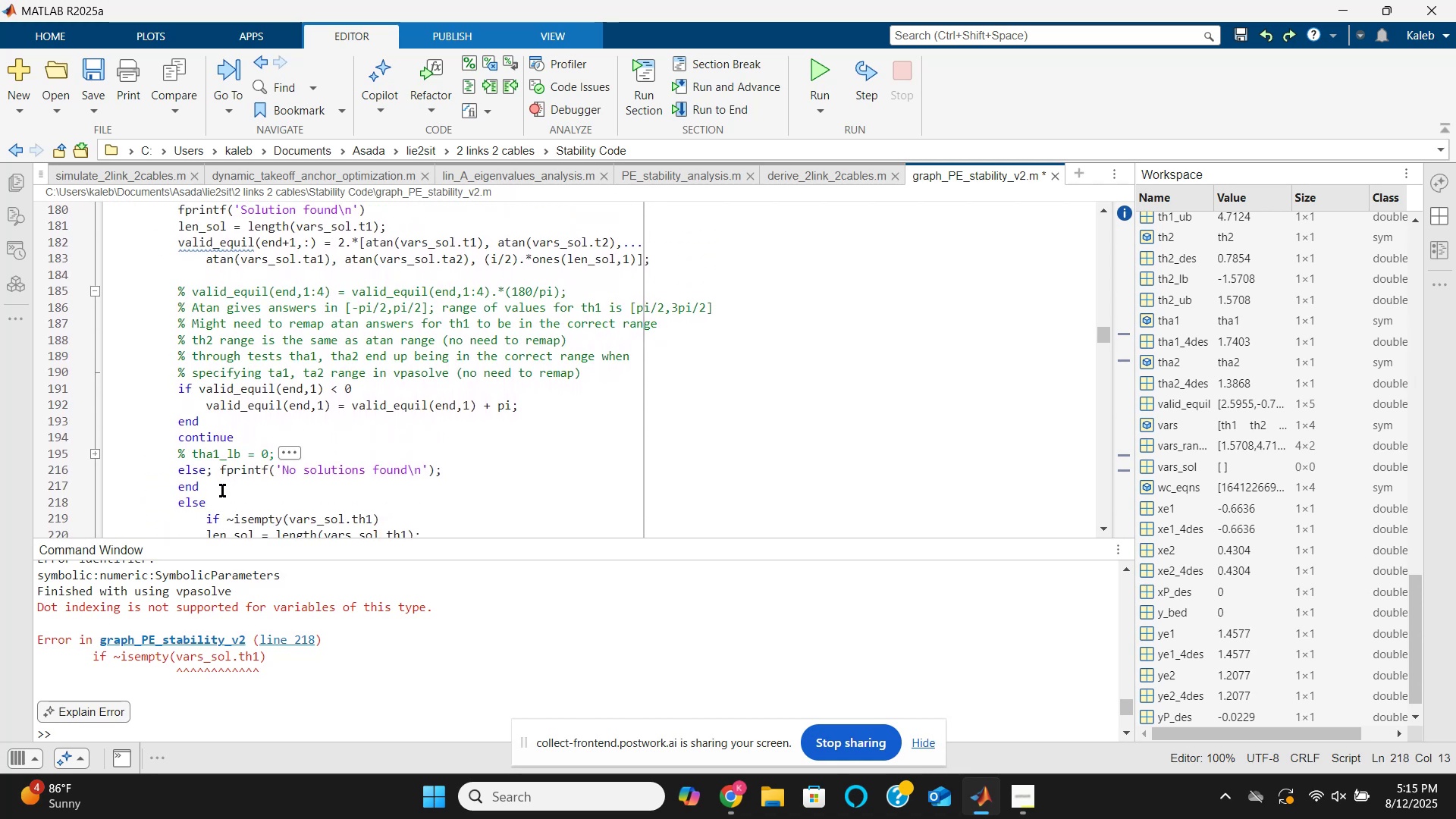 
scroll: coordinate [218, 482], scroll_direction: up, amount: 1.0
 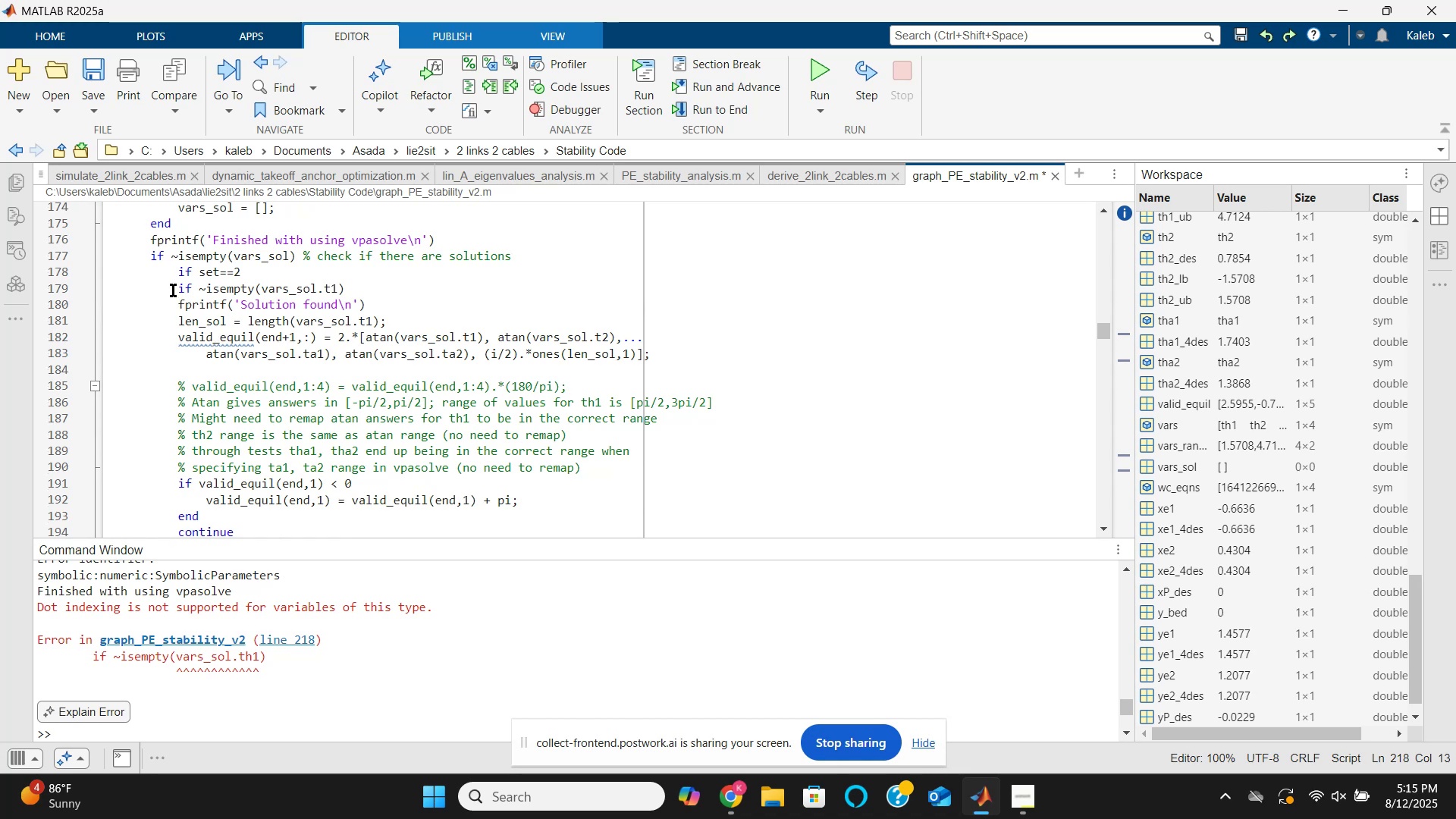 
wait(6.22)
 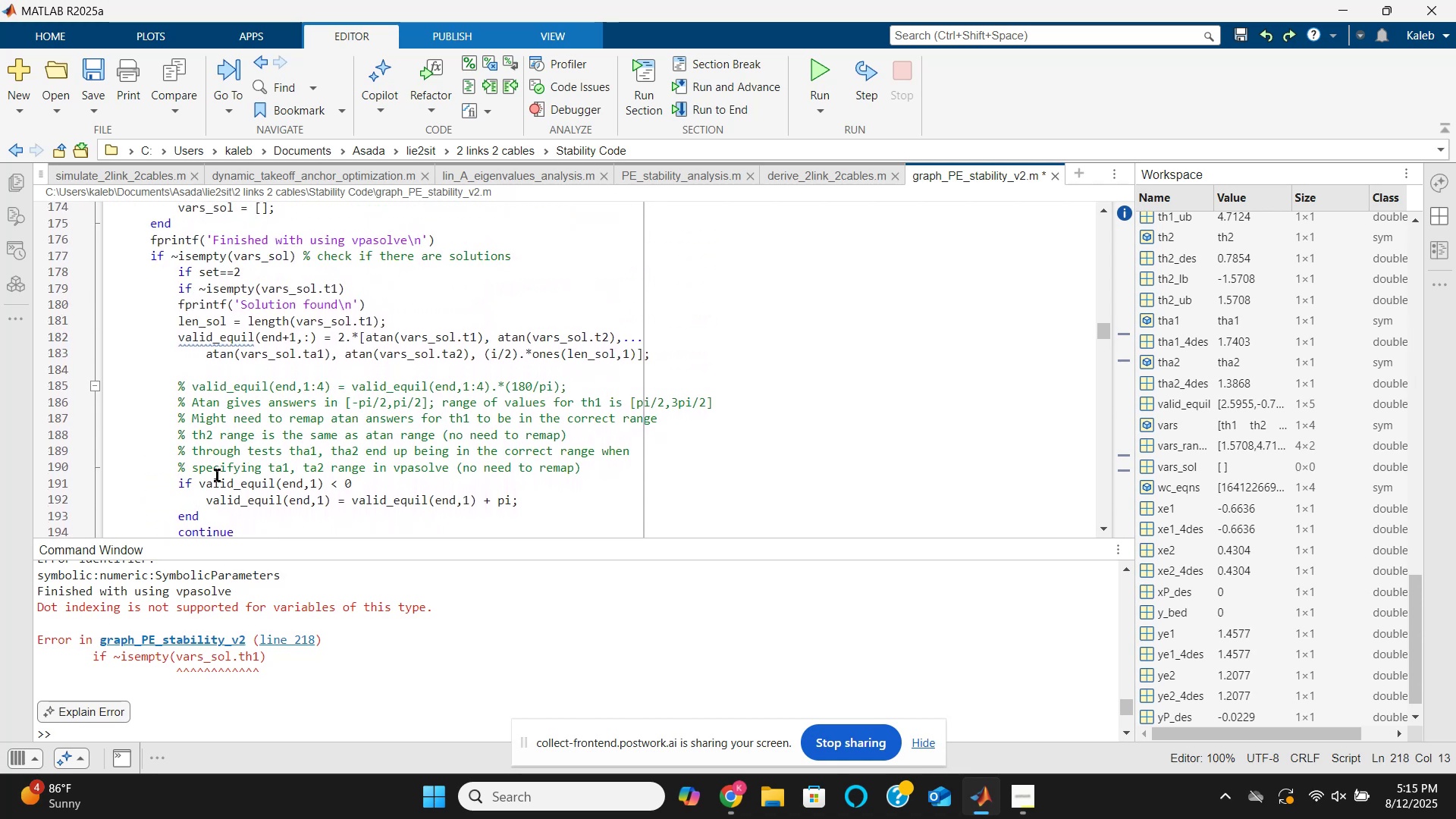 
left_click_drag(start_coordinate=[180, 287], to_coordinate=[204, 490])
 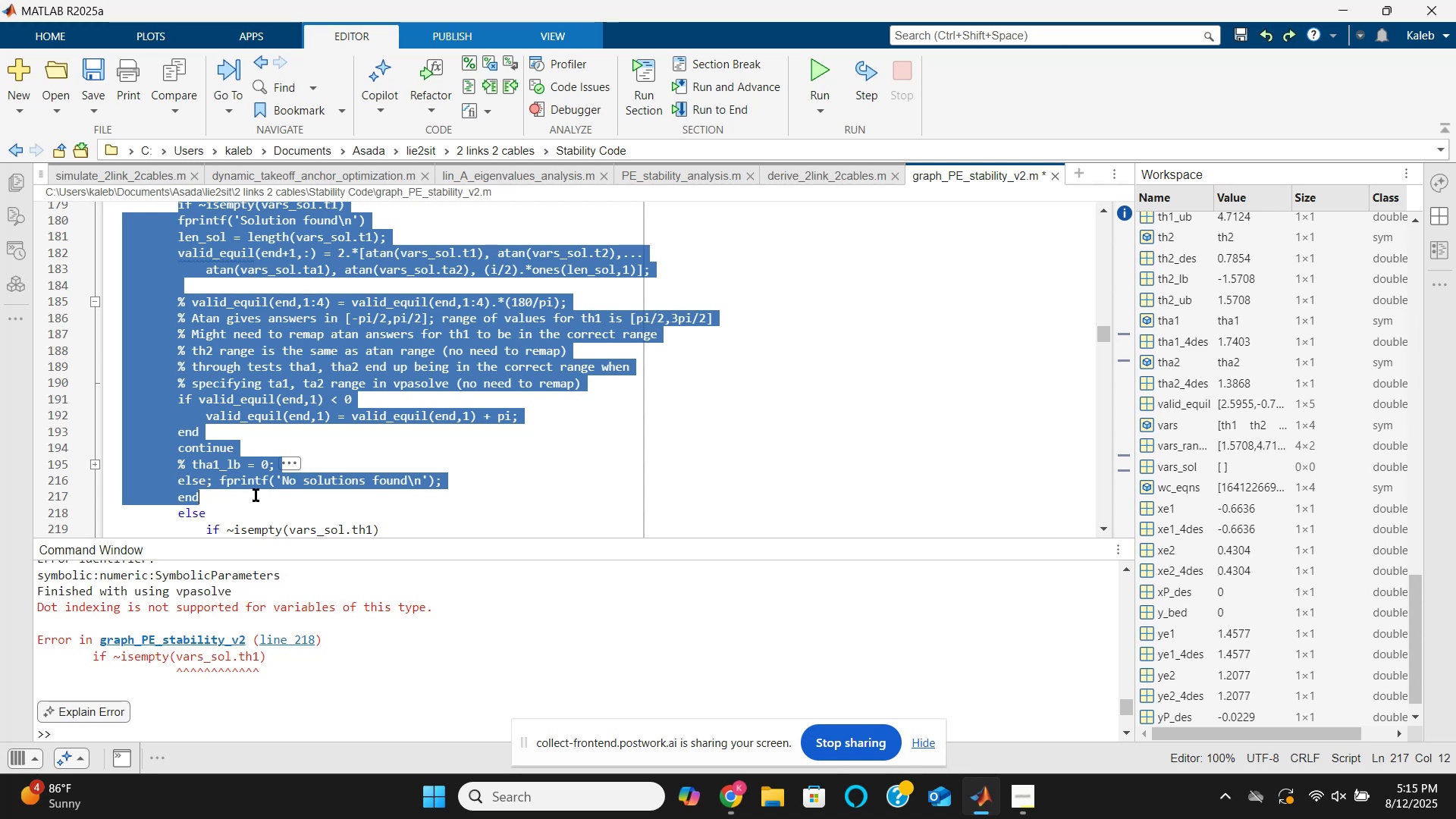 
scroll: coordinate [270, 499], scroll_direction: up, amount: 1.0
 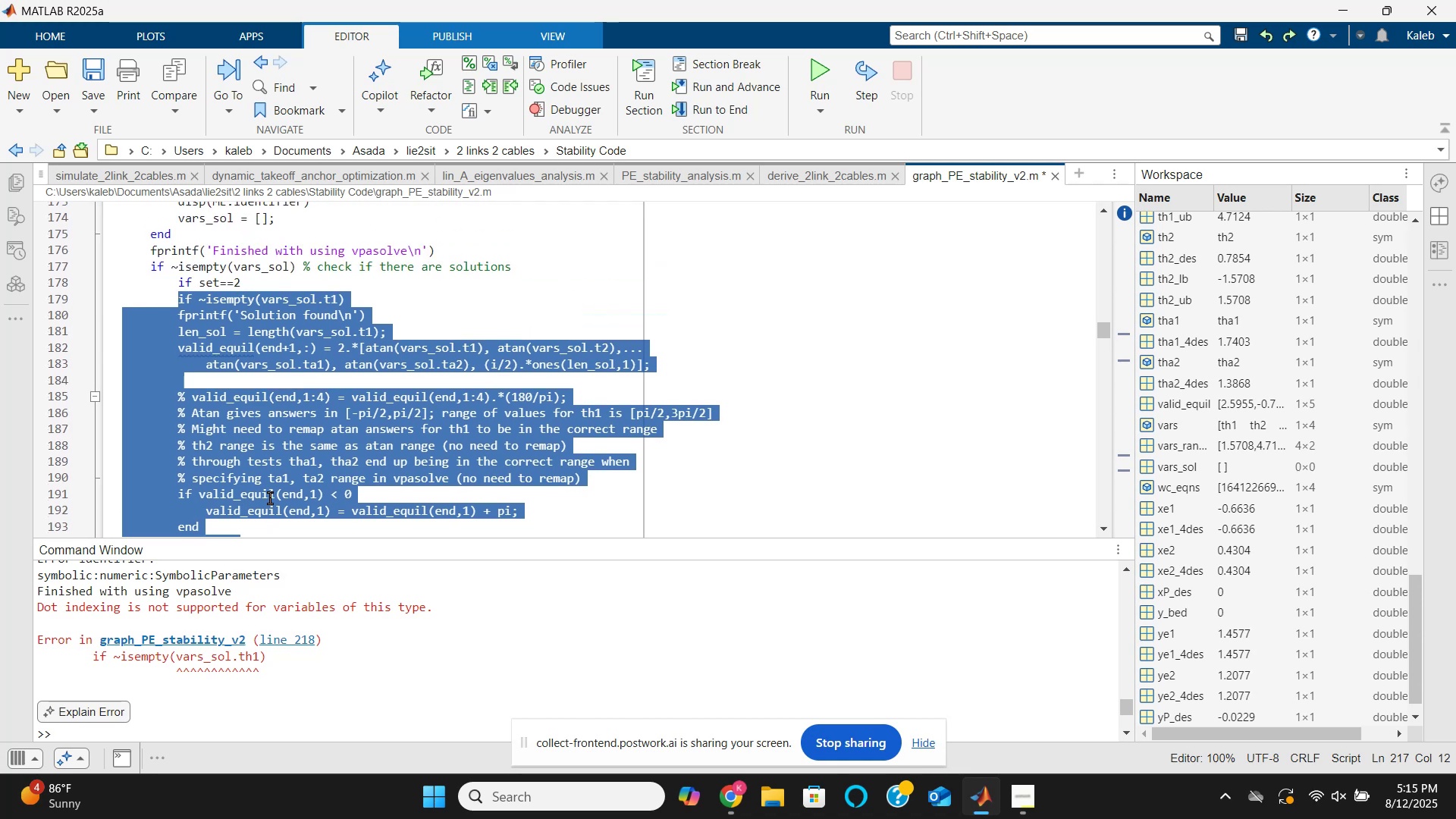 
key(Tab)
 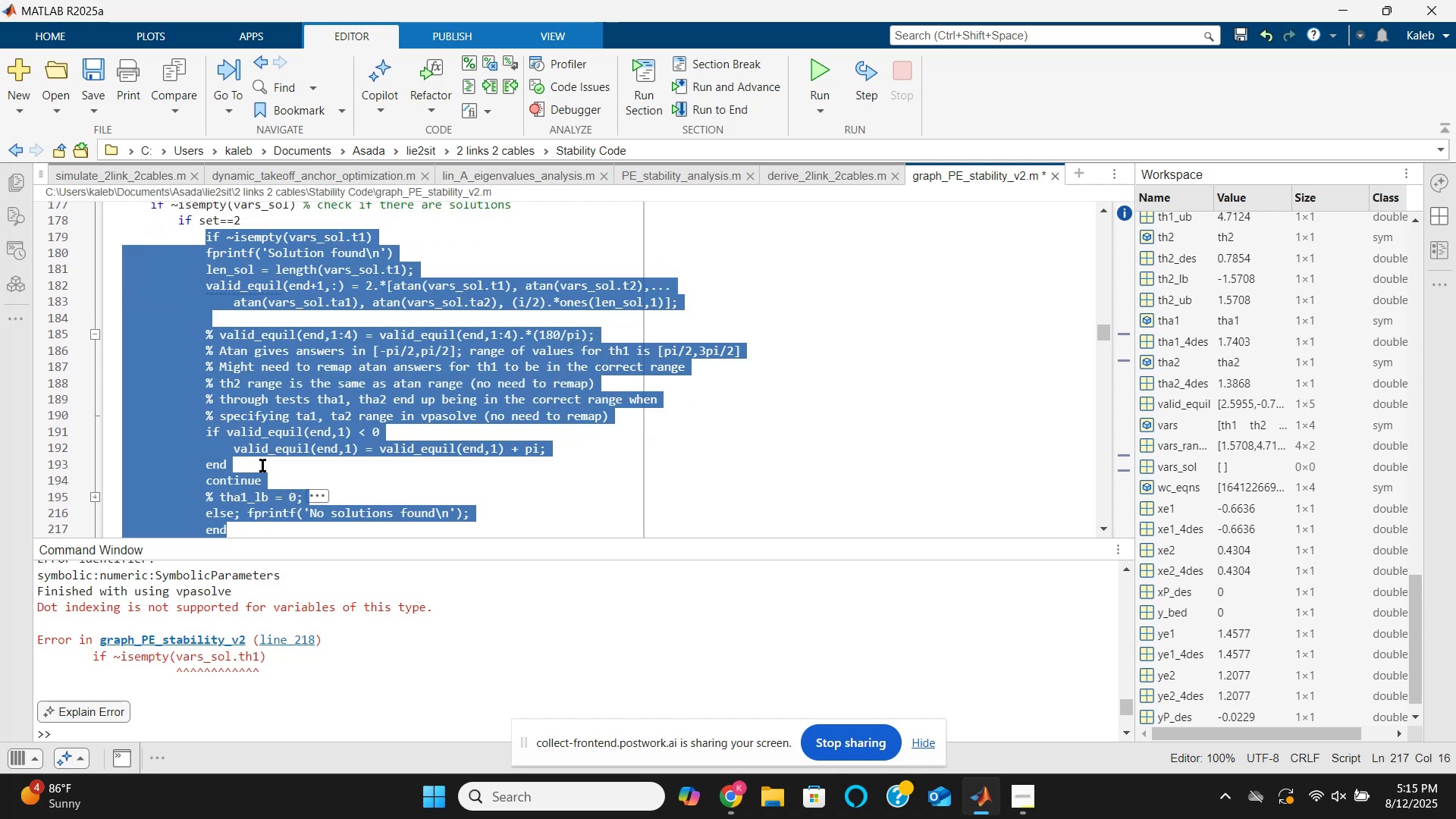 
scroll: coordinate [259, 453], scroll_direction: up, amount: 1.0
 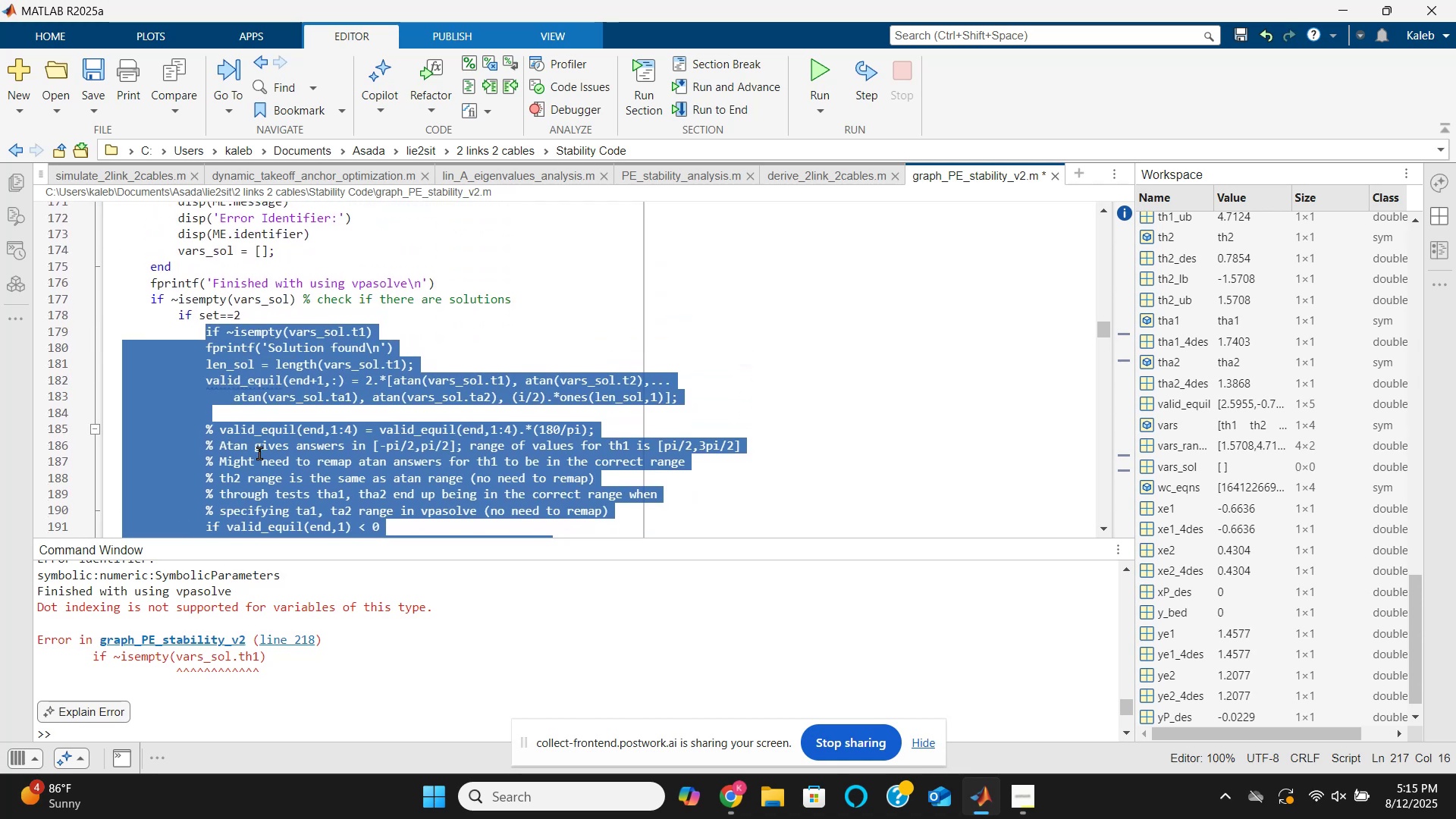 
scroll: coordinate [259, 453], scroll_direction: down, amount: 2.0
 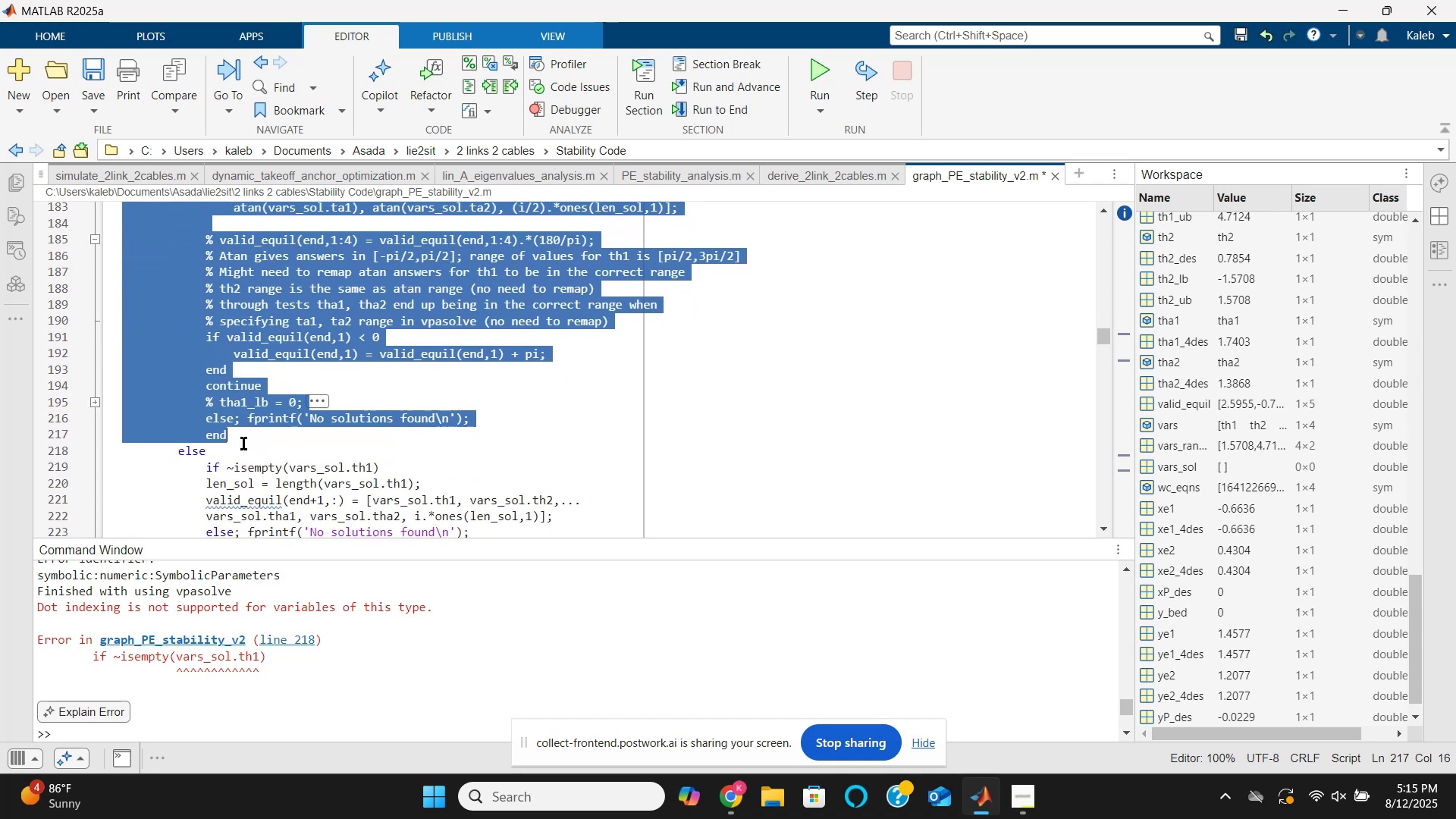 
left_click([240, 442])
 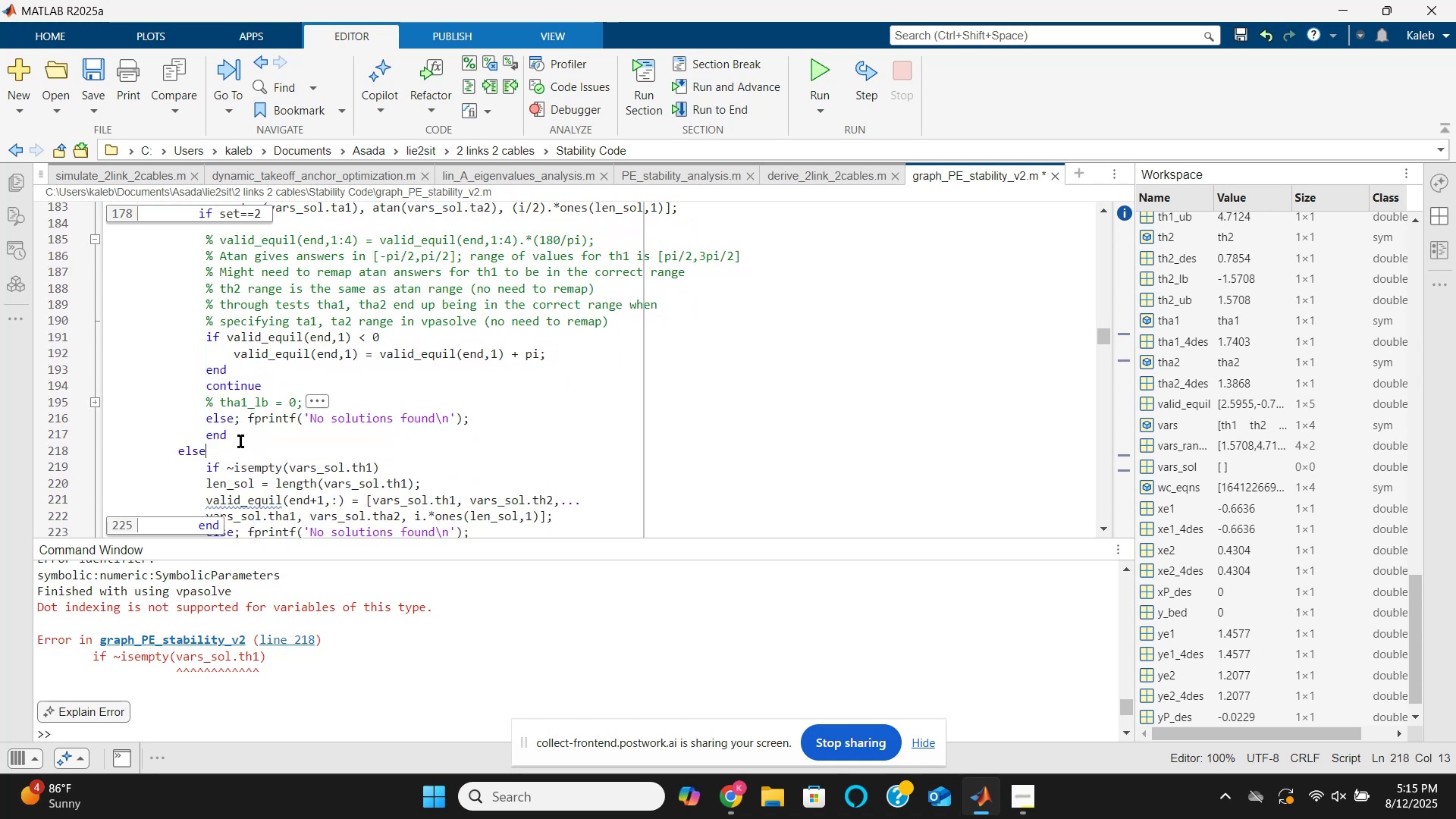 
scroll: coordinate [240, 441], scroll_direction: up, amount: 1.0
 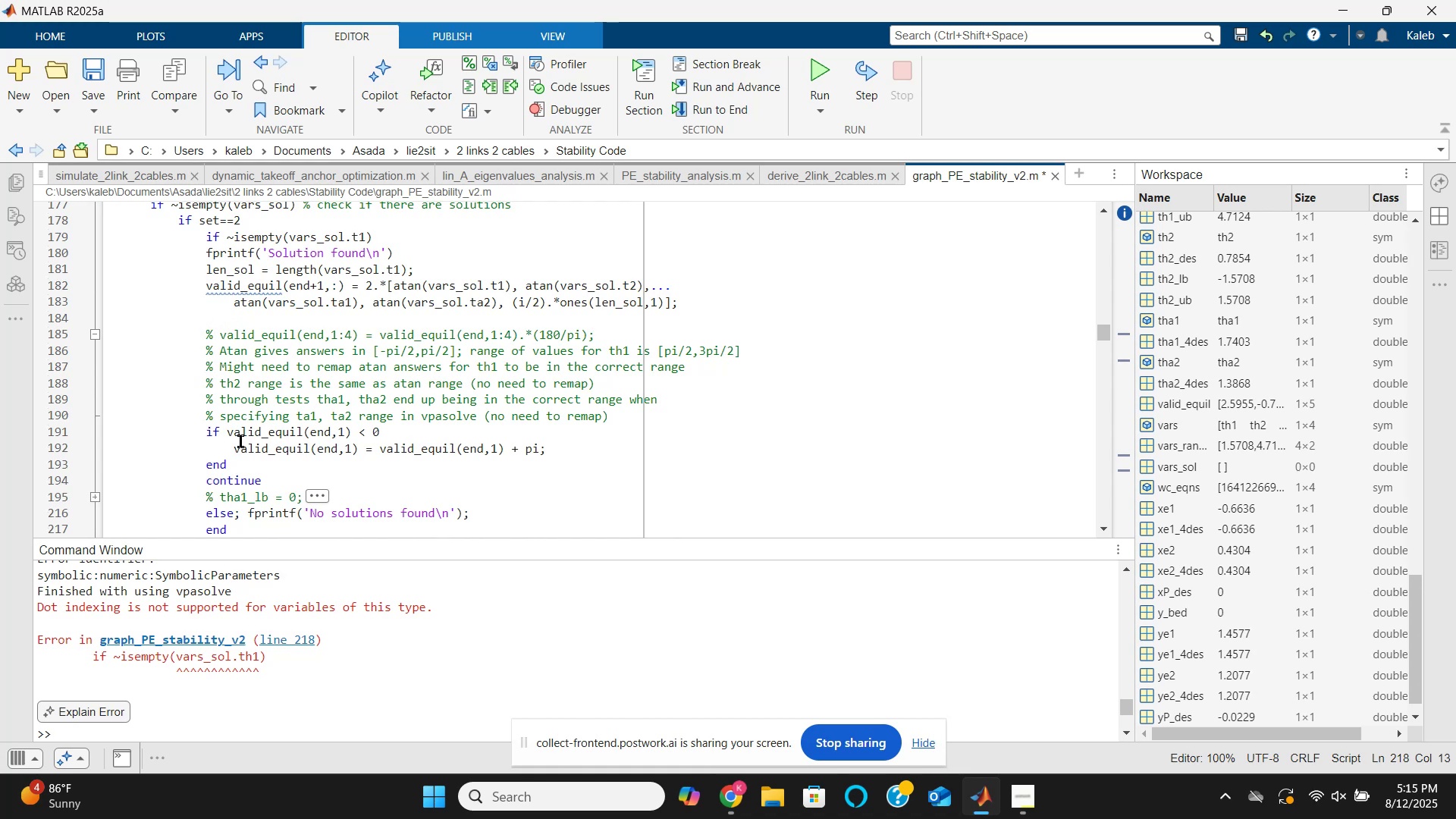 
scroll: coordinate [240, 441], scroll_direction: down, amount: 2.0
 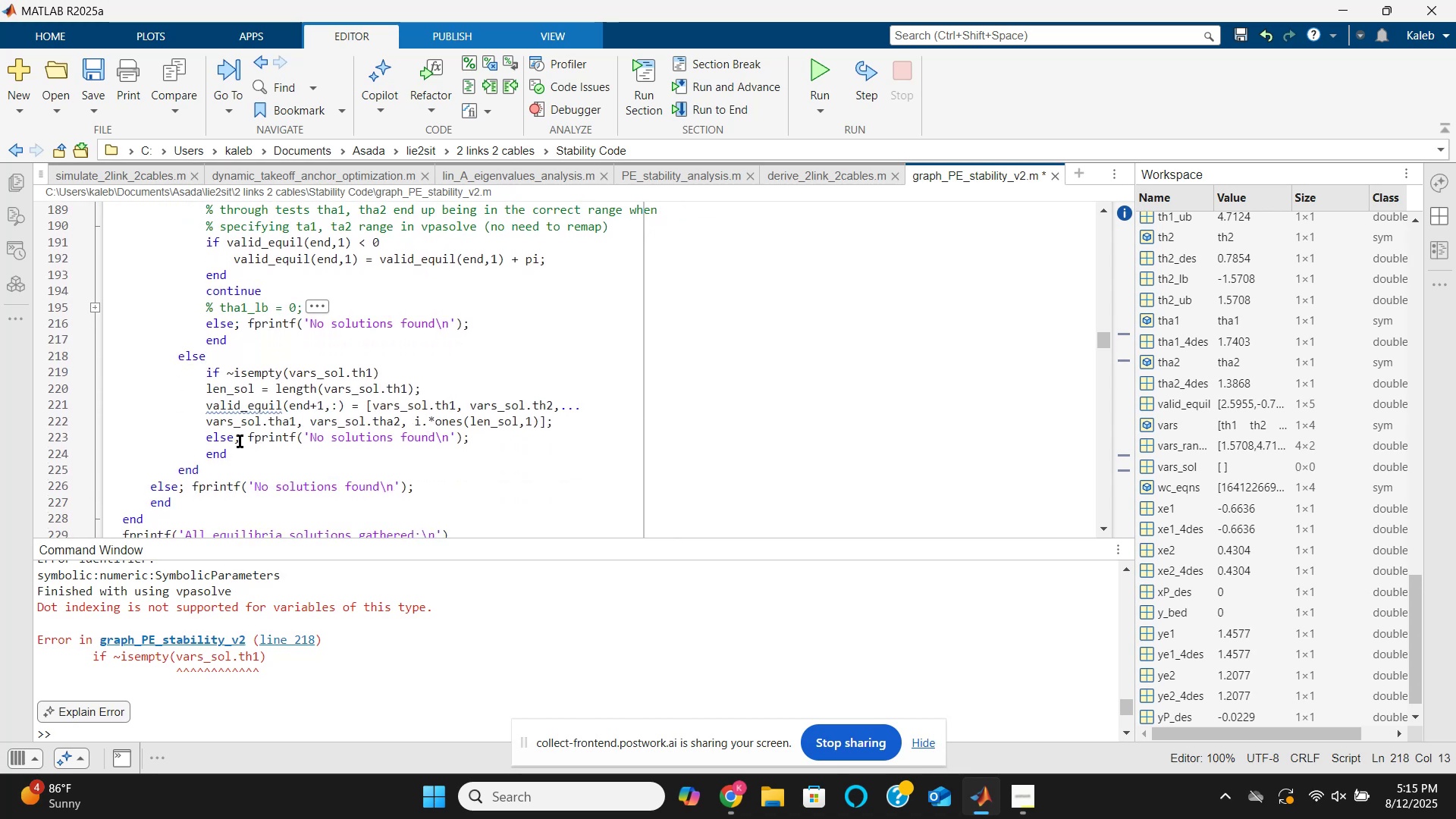 
left_click([230, 453])
 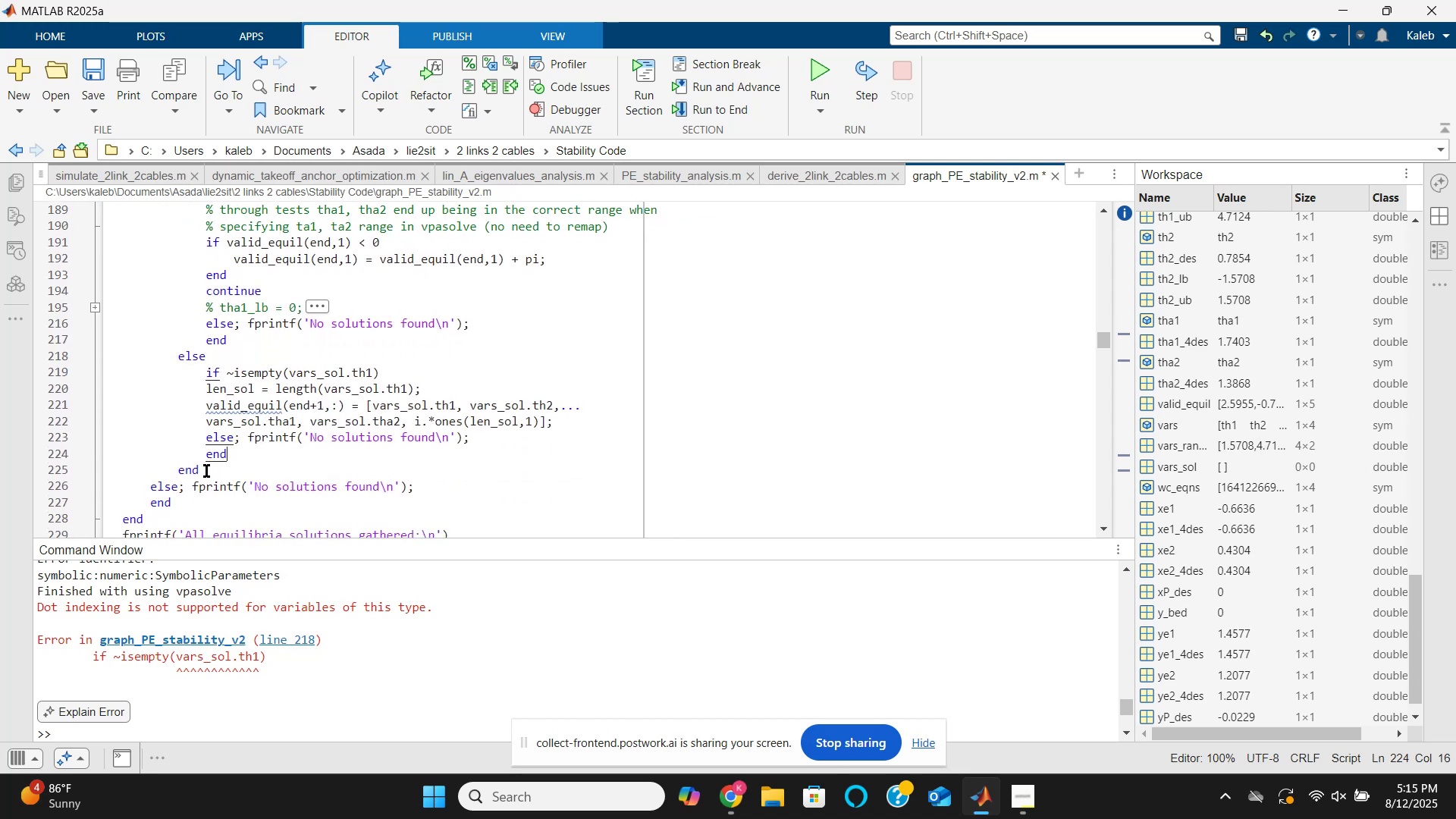 
left_click([206, 471])
 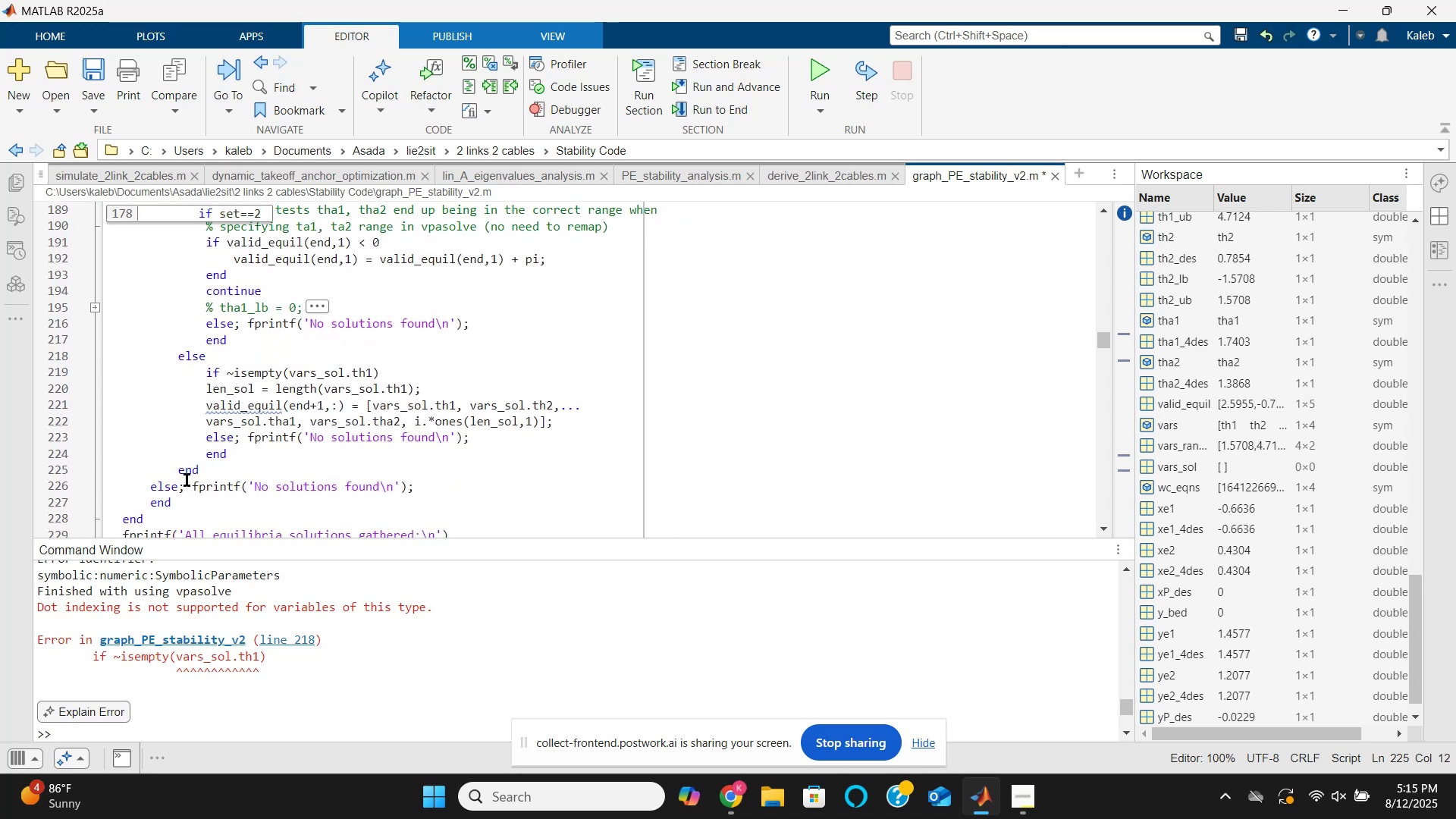 
left_click([176, 488])
 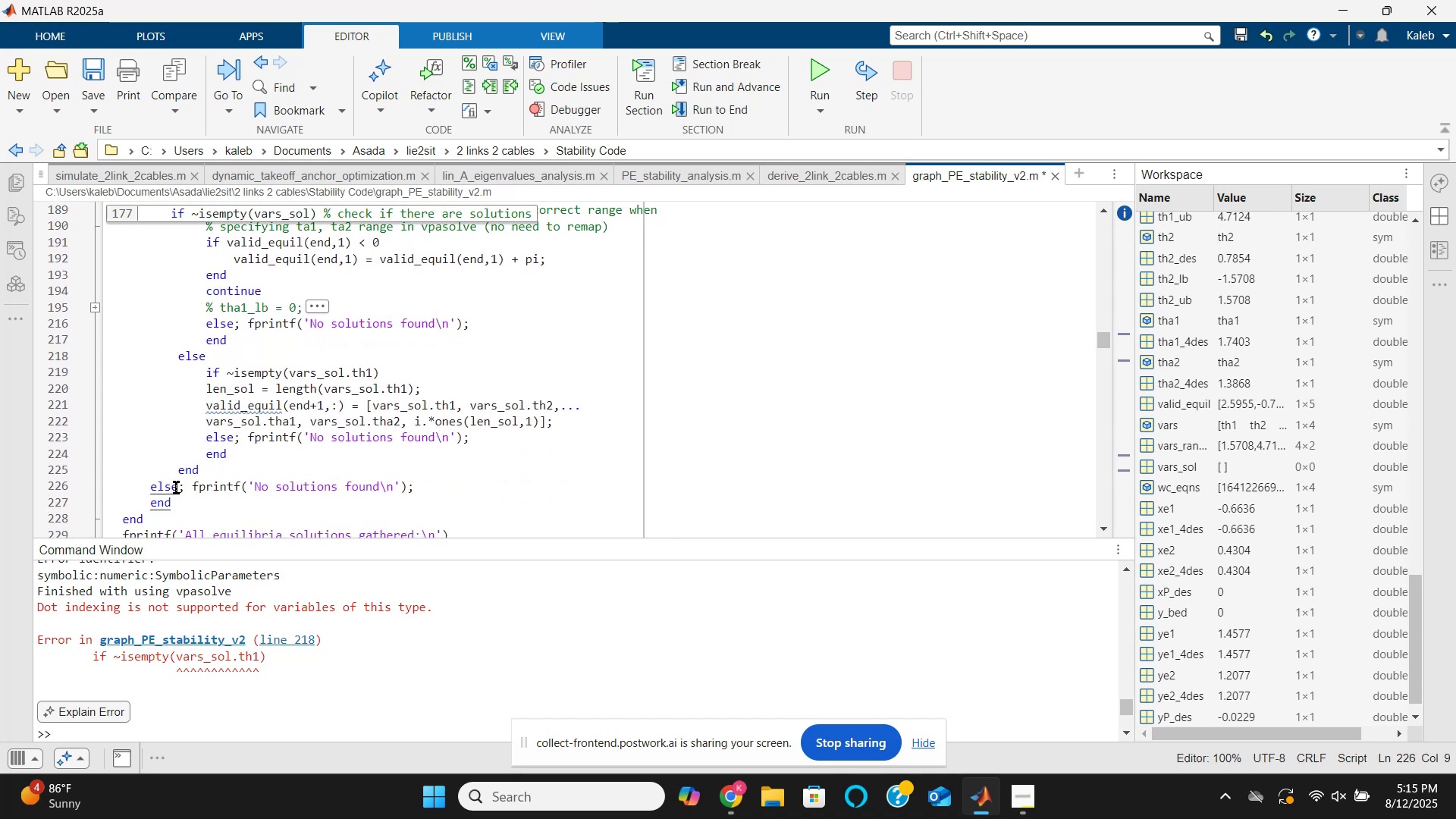 
scroll: coordinate [175, 488], scroll_direction: up, amount: 3.0
 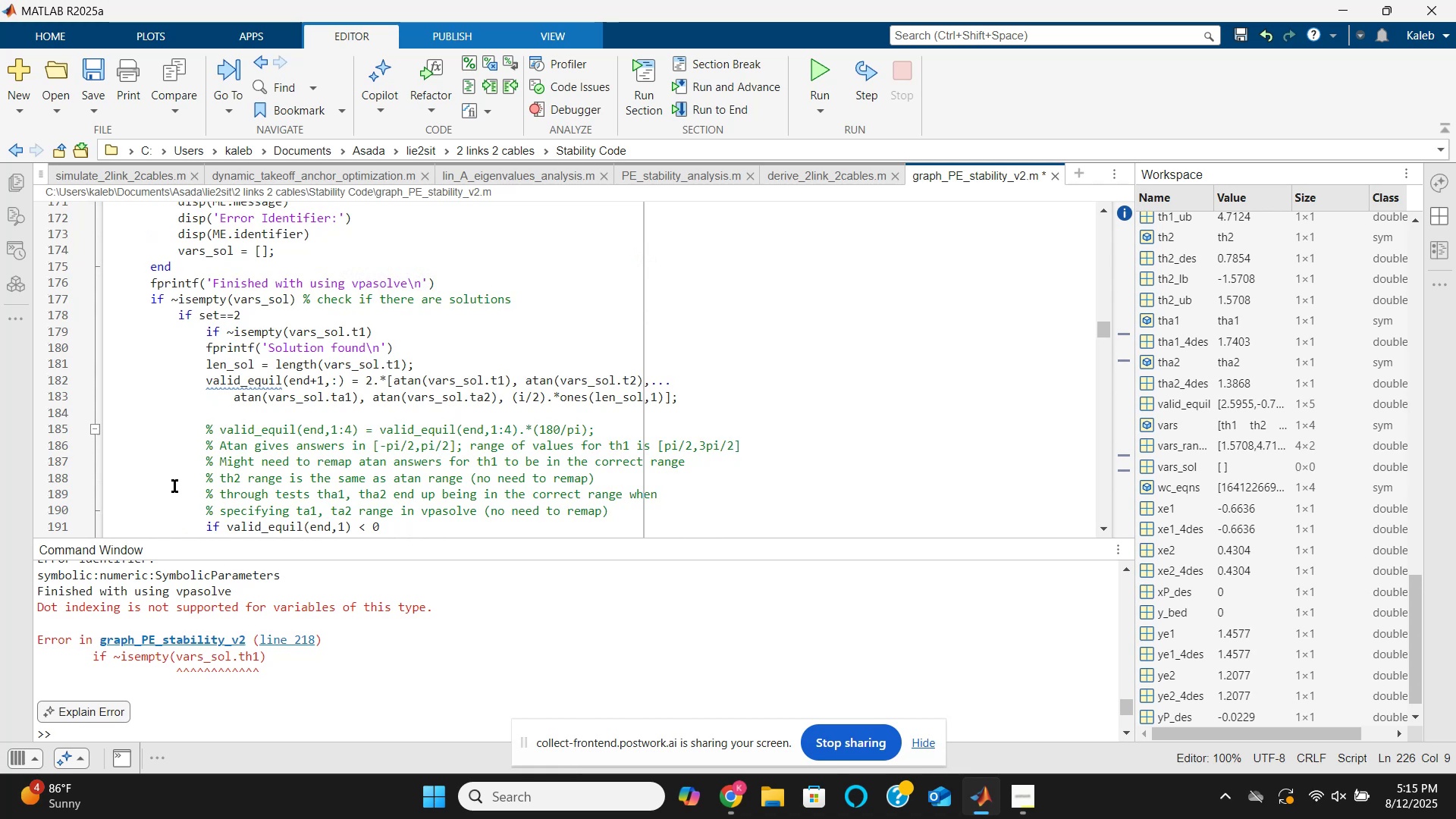 
scroll: coordinate [171, 482], scroll_direction: down, amount: 3.0
 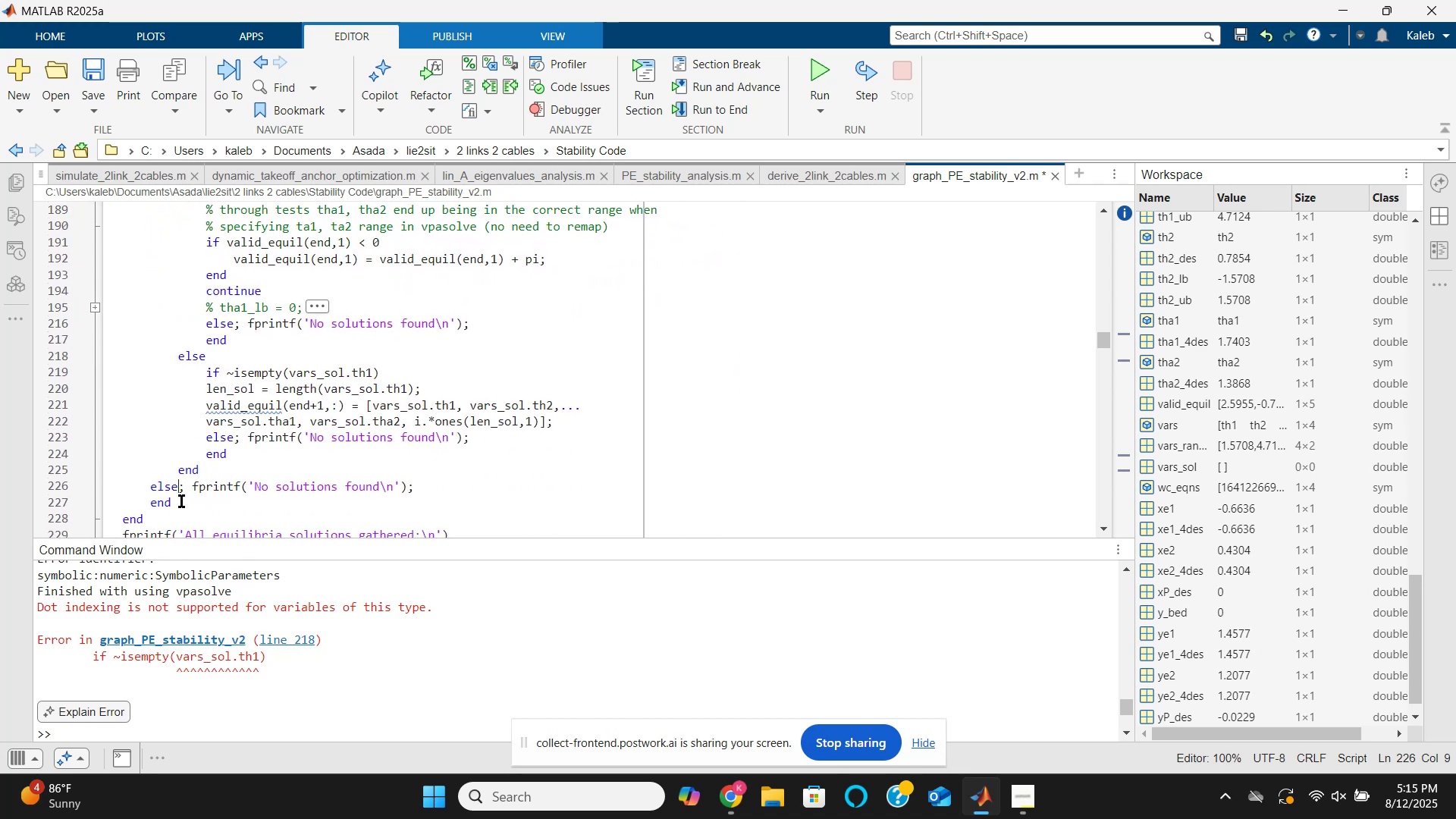 
left_click([180, 500])
 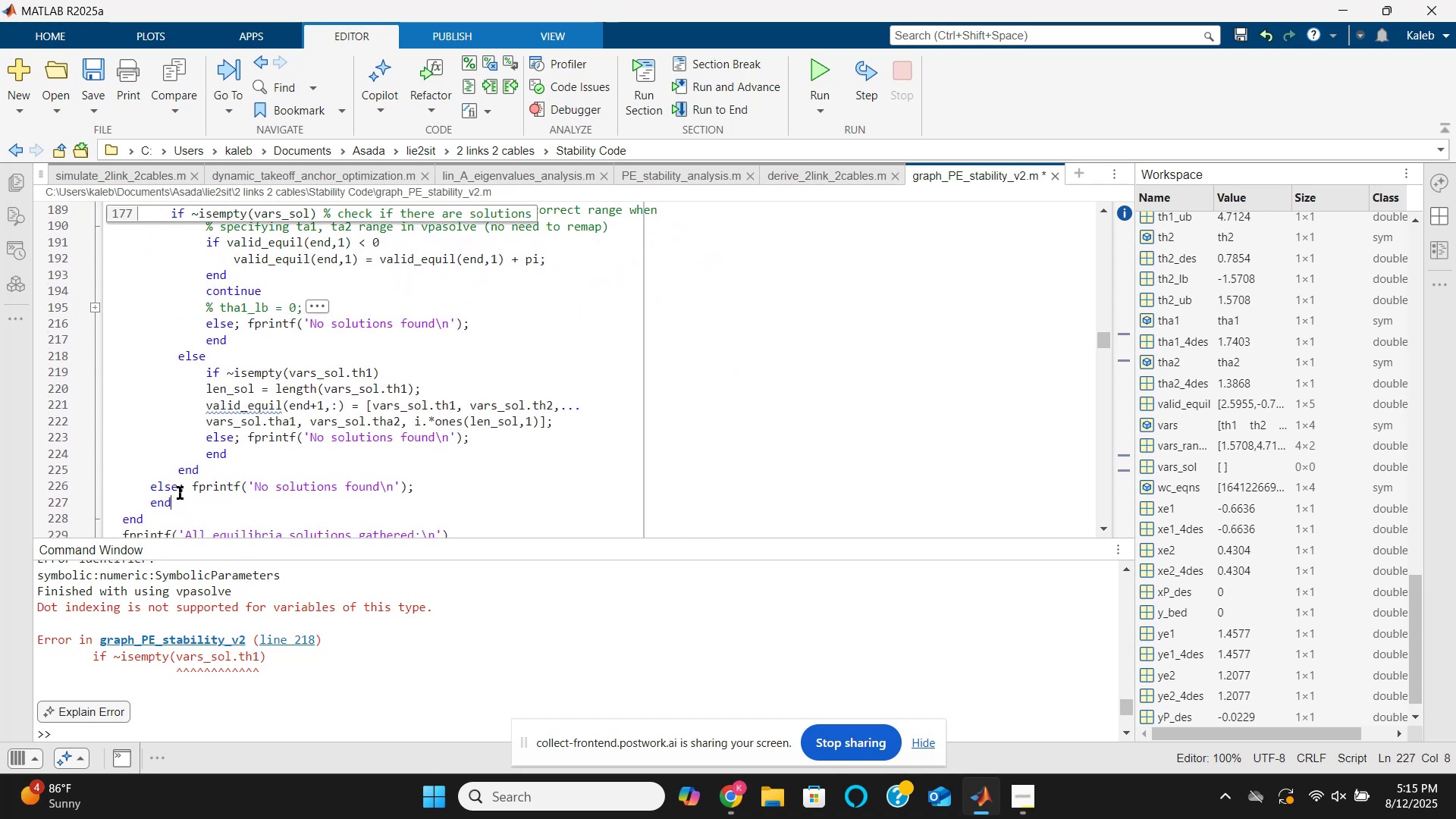 
scroll: coordinate [180, 493], scroll_direction: up, amount: 3.0
 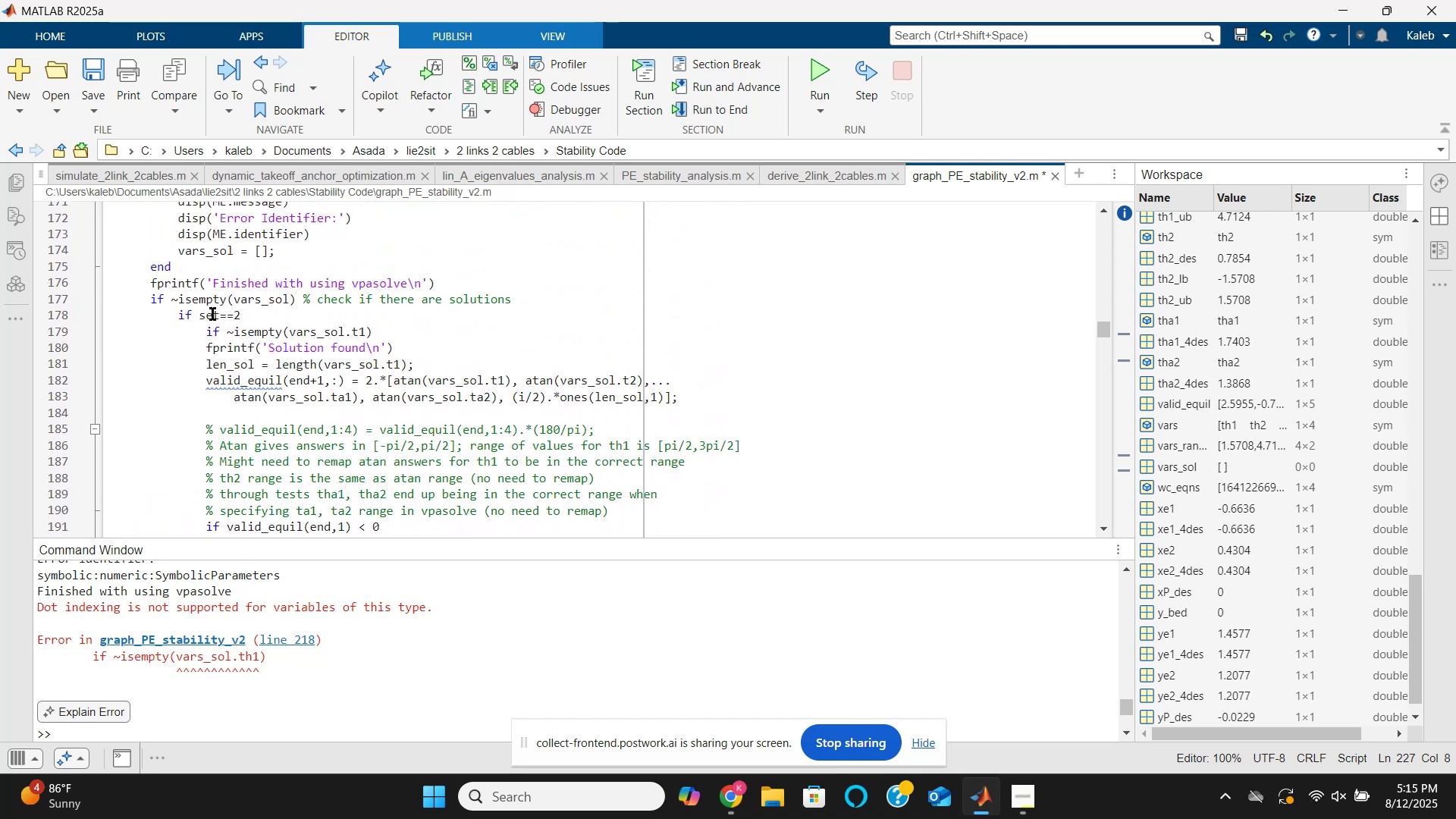 
scroll: coordinate [212, 314], scroll_direction: down, amount: 4.0
 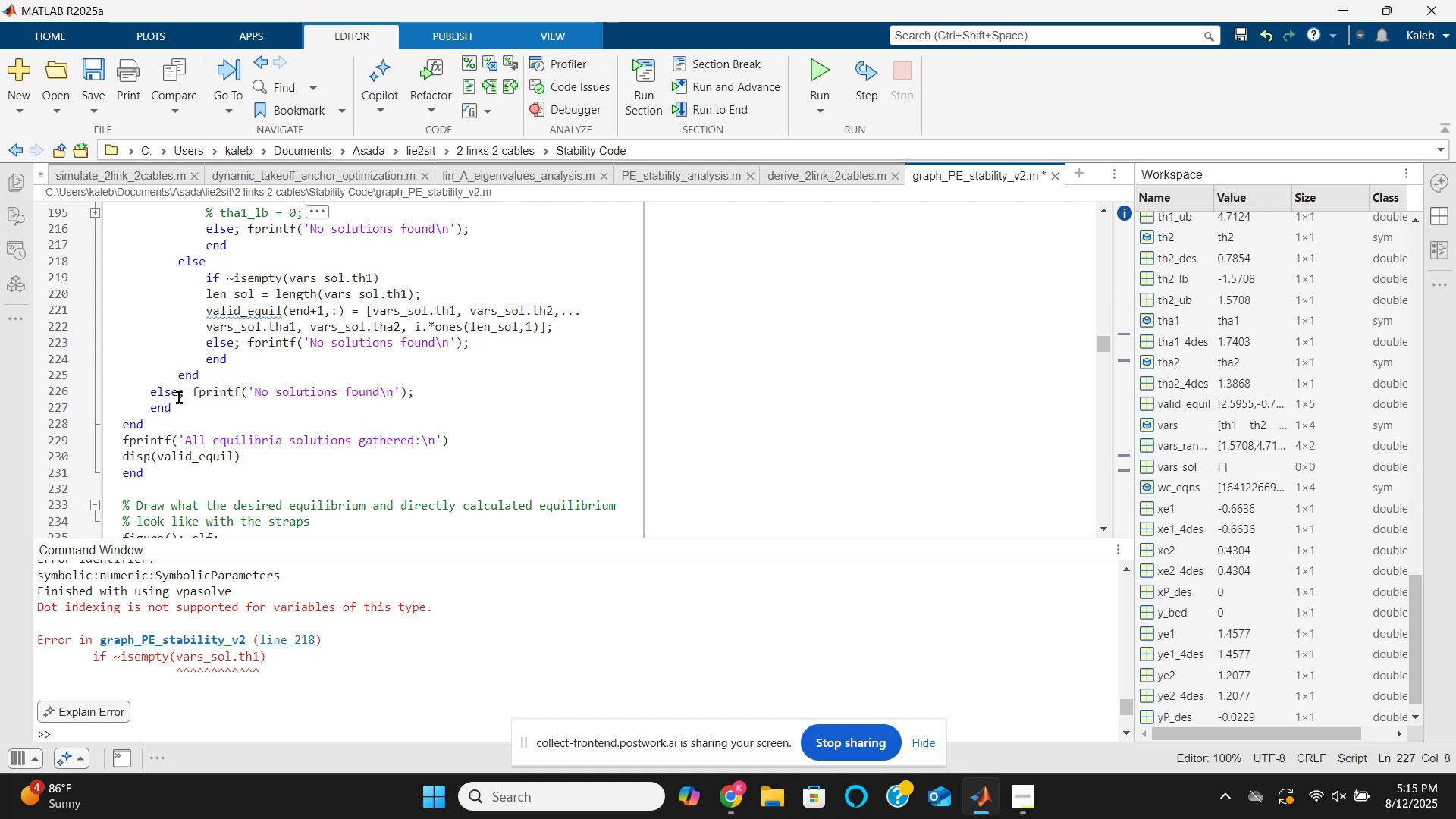 
left_click([173, 397])
 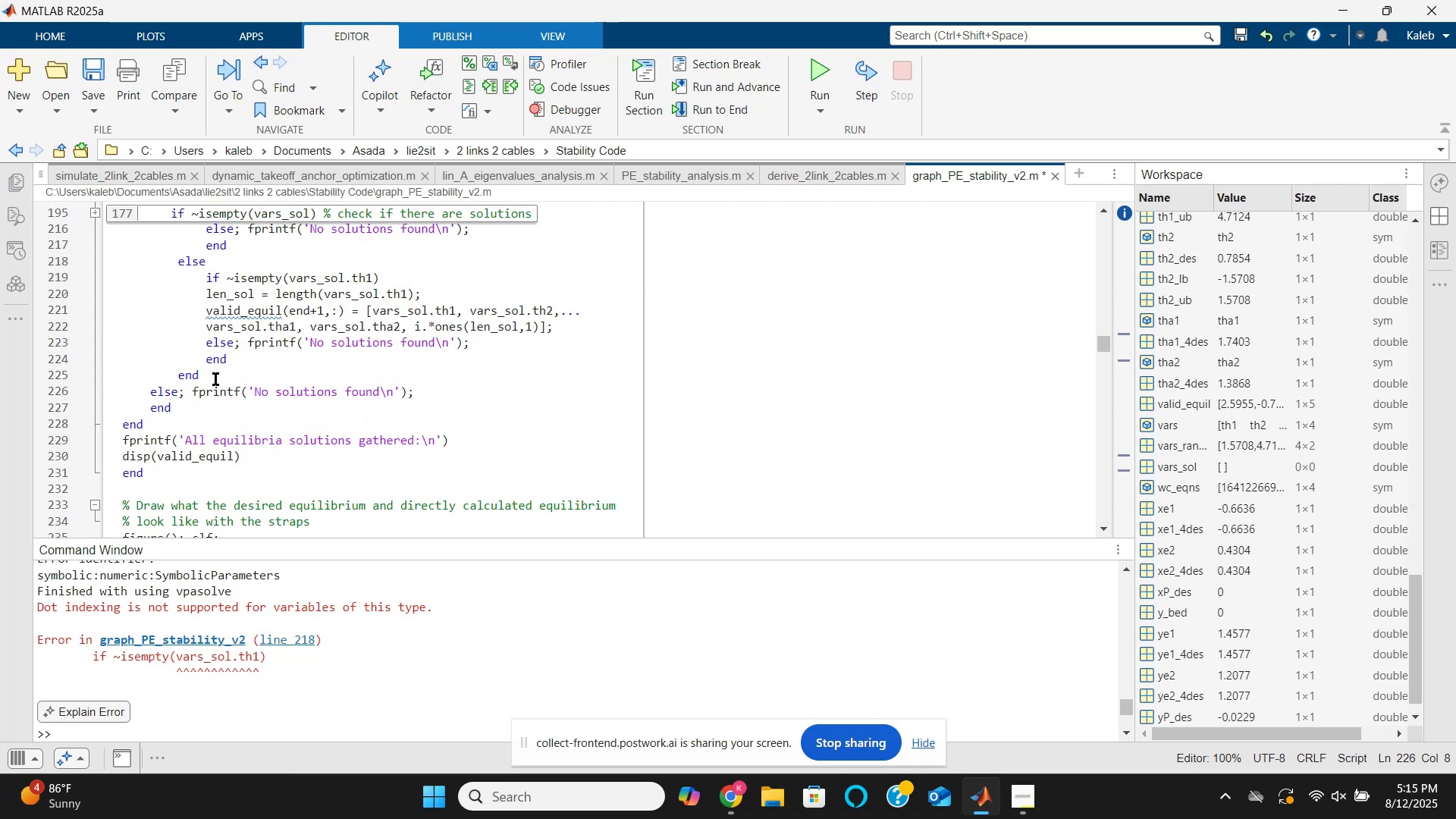 
scroll: coordinate [215, 379], scroll_direction: up, amount: 1.0
 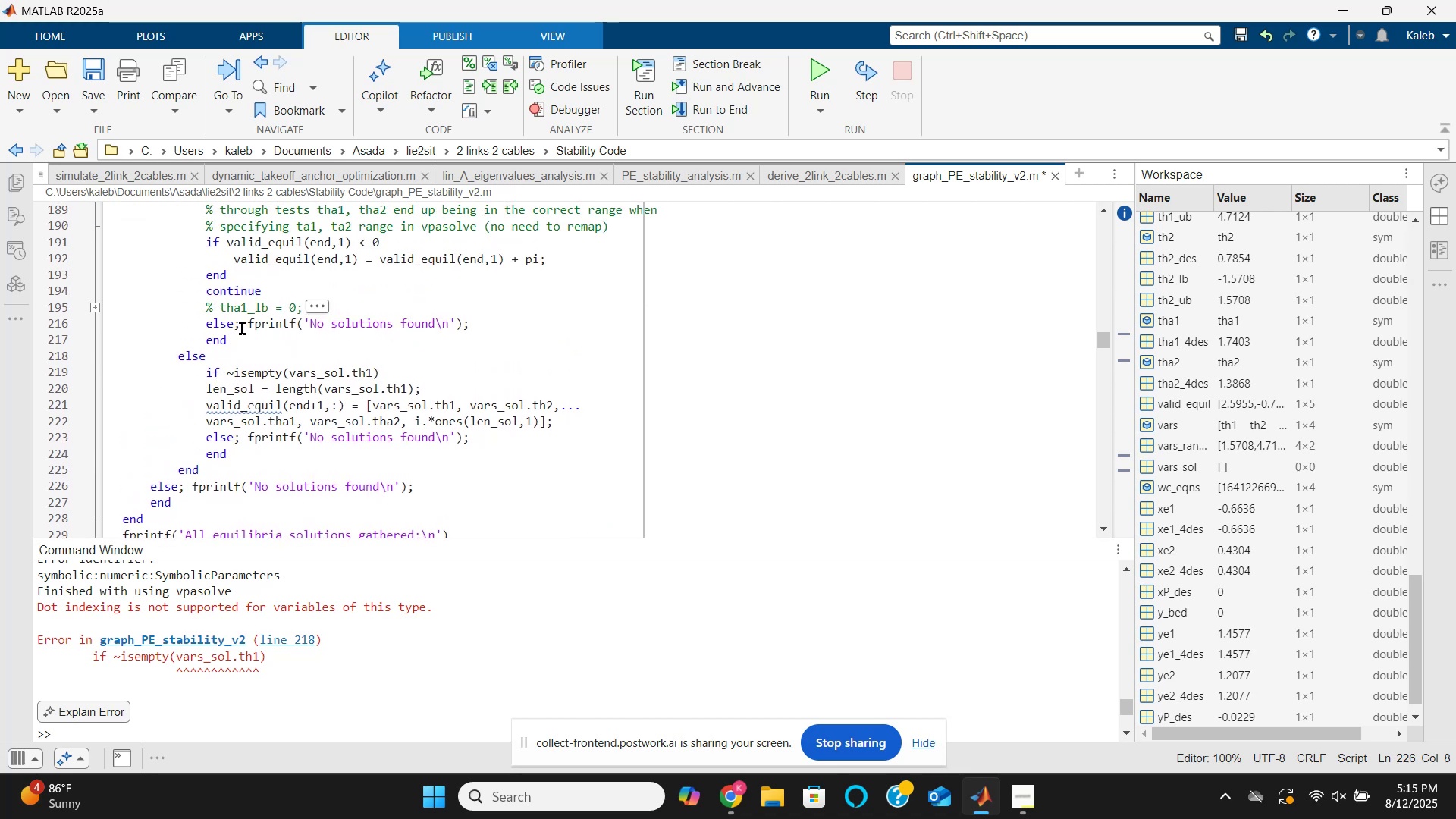 
wait(5.66)
 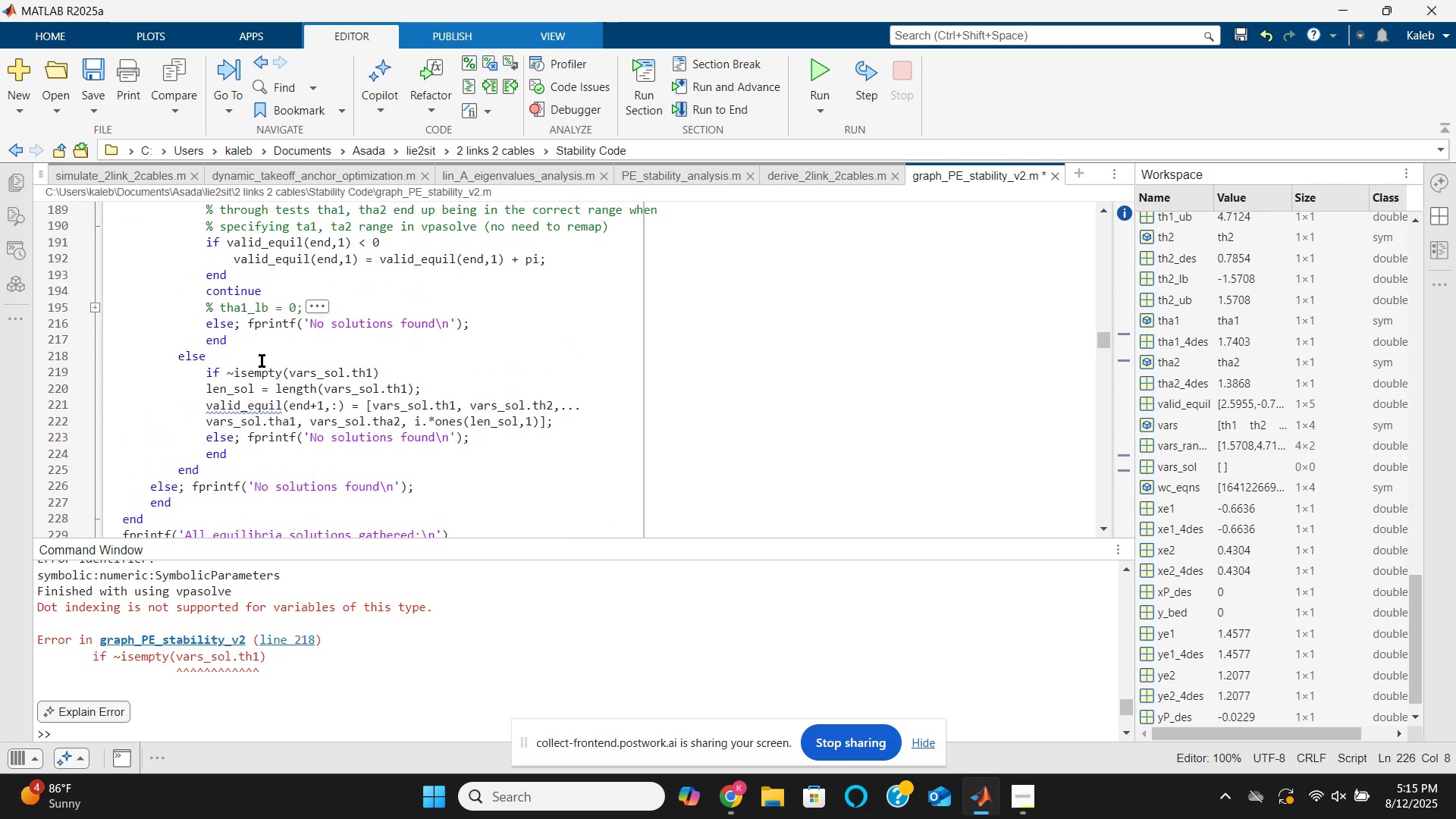 
scroll: coordinate [242, 328], scroll_direction: up, amount: 3.0
 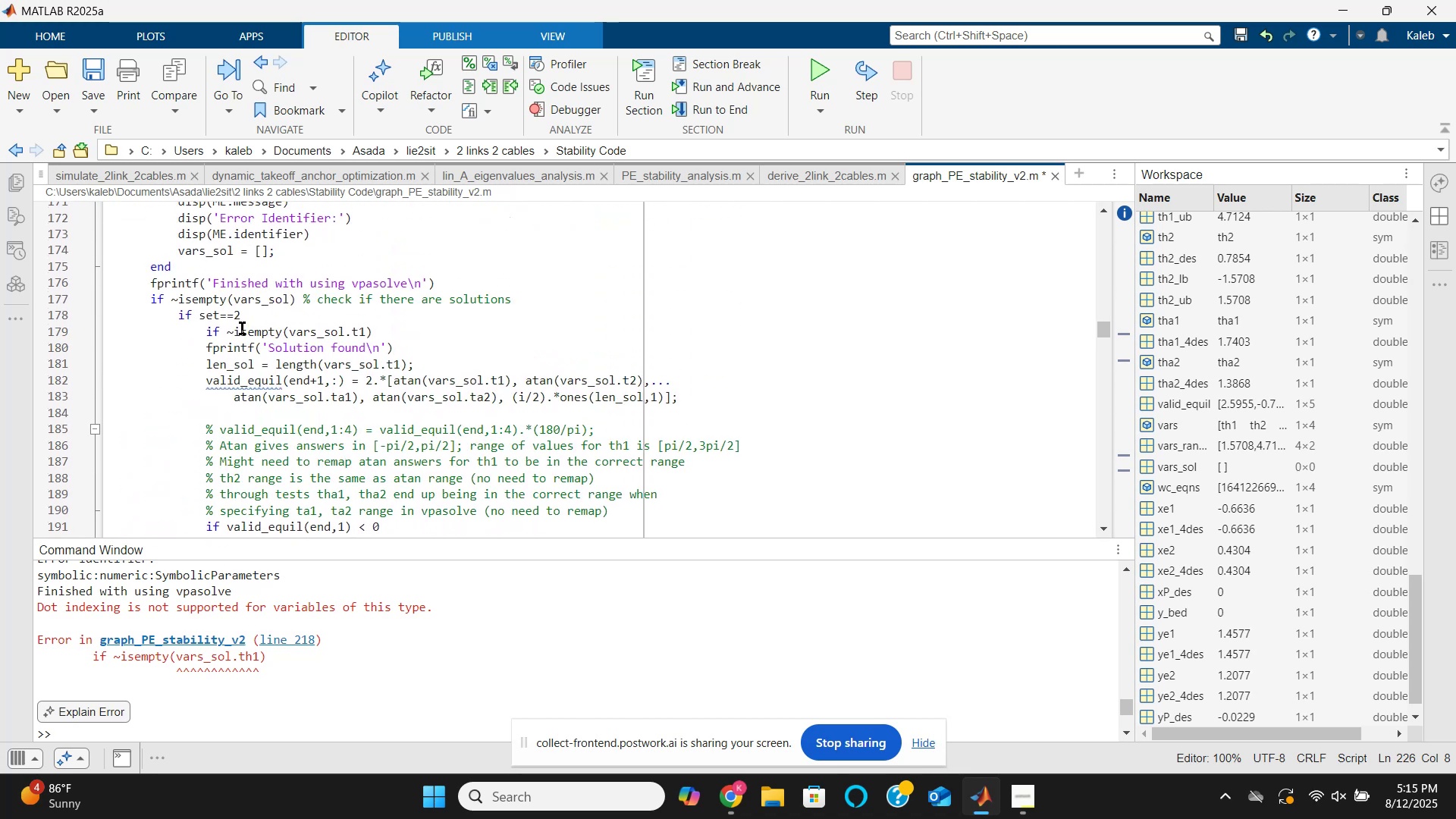 
key(Control+S)
 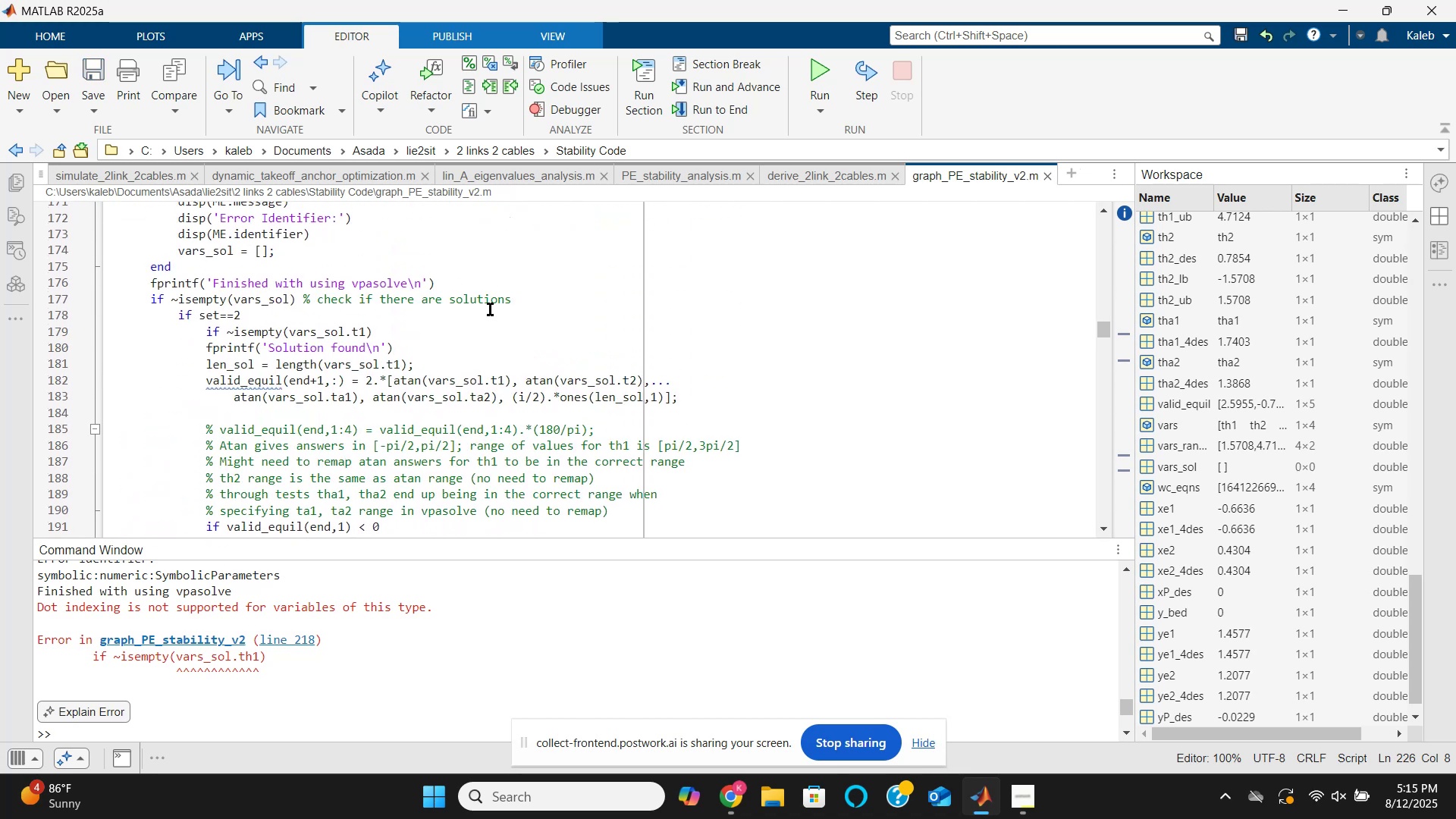 
scroll: coordinate [405, 368], scroll_direction: down, amount: 4.0
 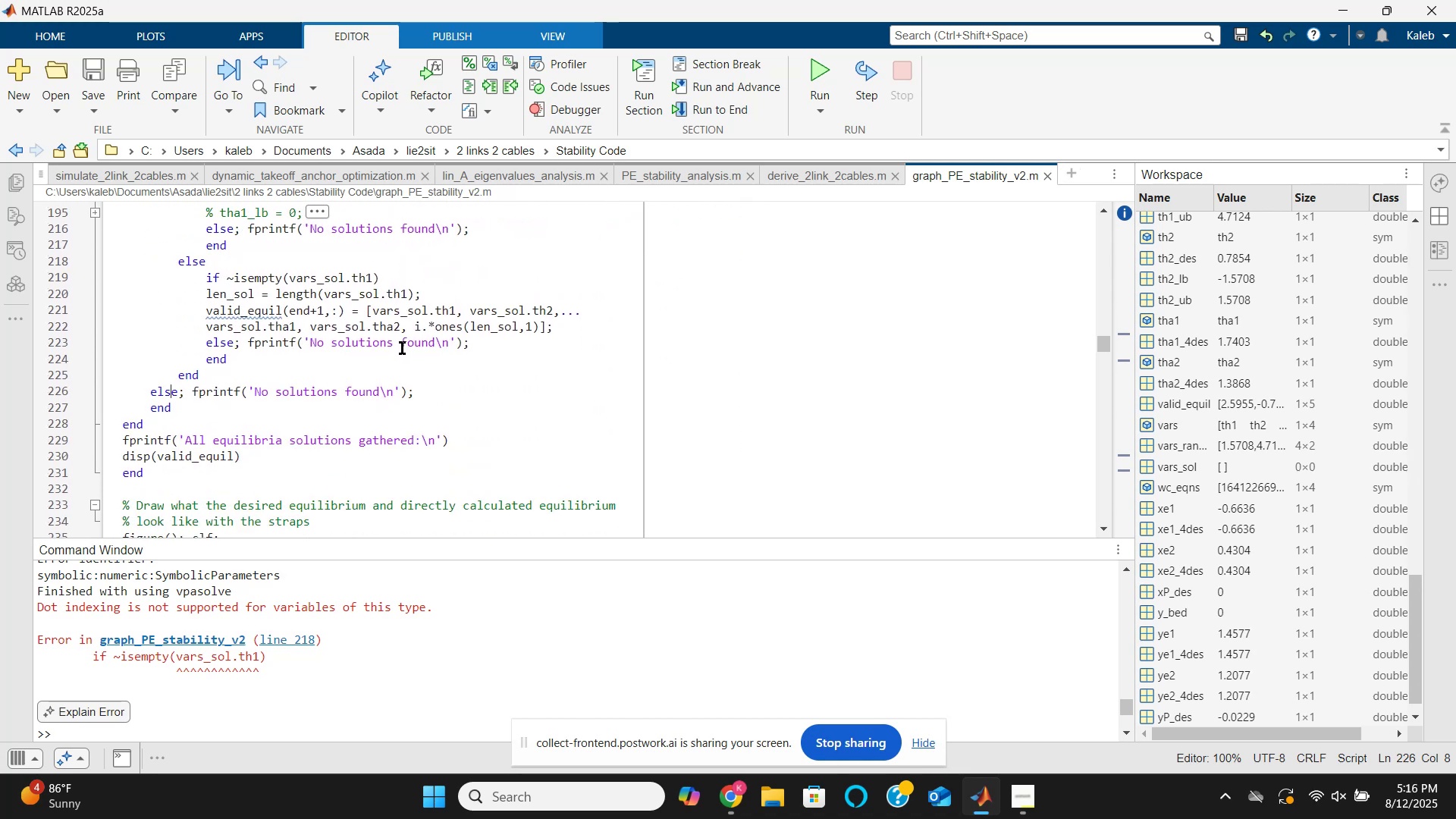 
scroll: coordinate [401, 348], scroll_direction: up, amount: 5.0
 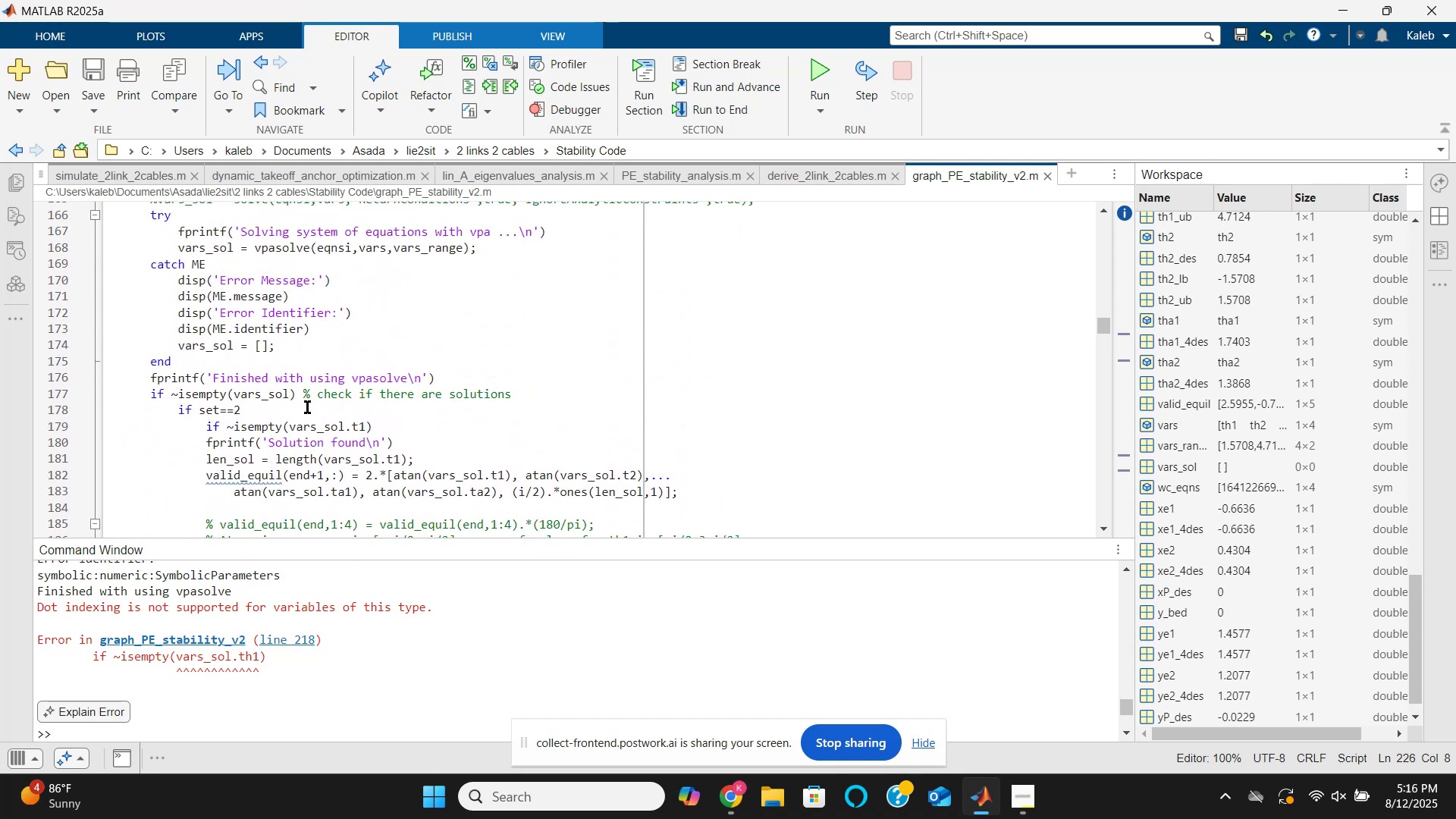 
left_click([306, 407])
 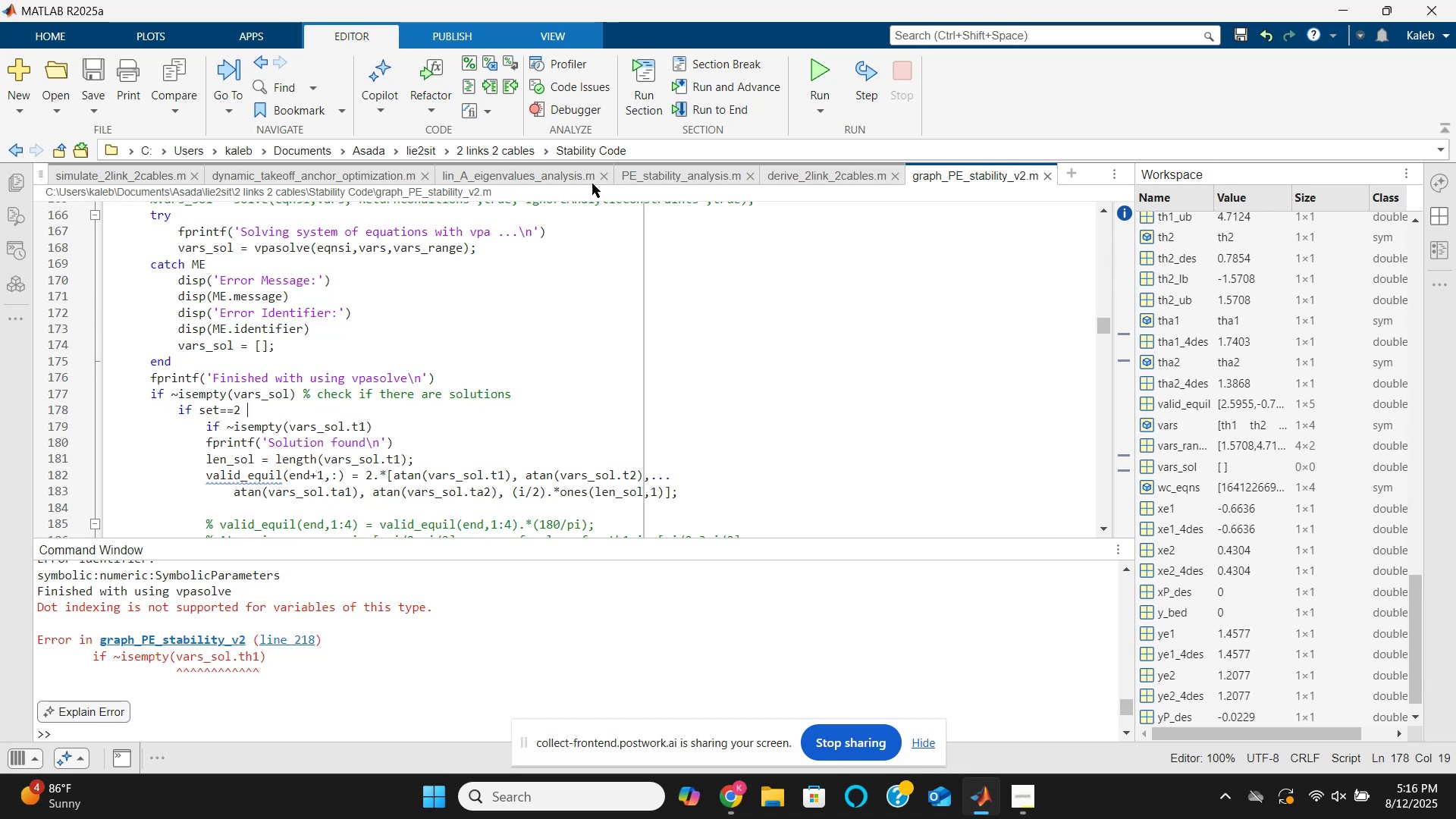 
wait(6.82)
 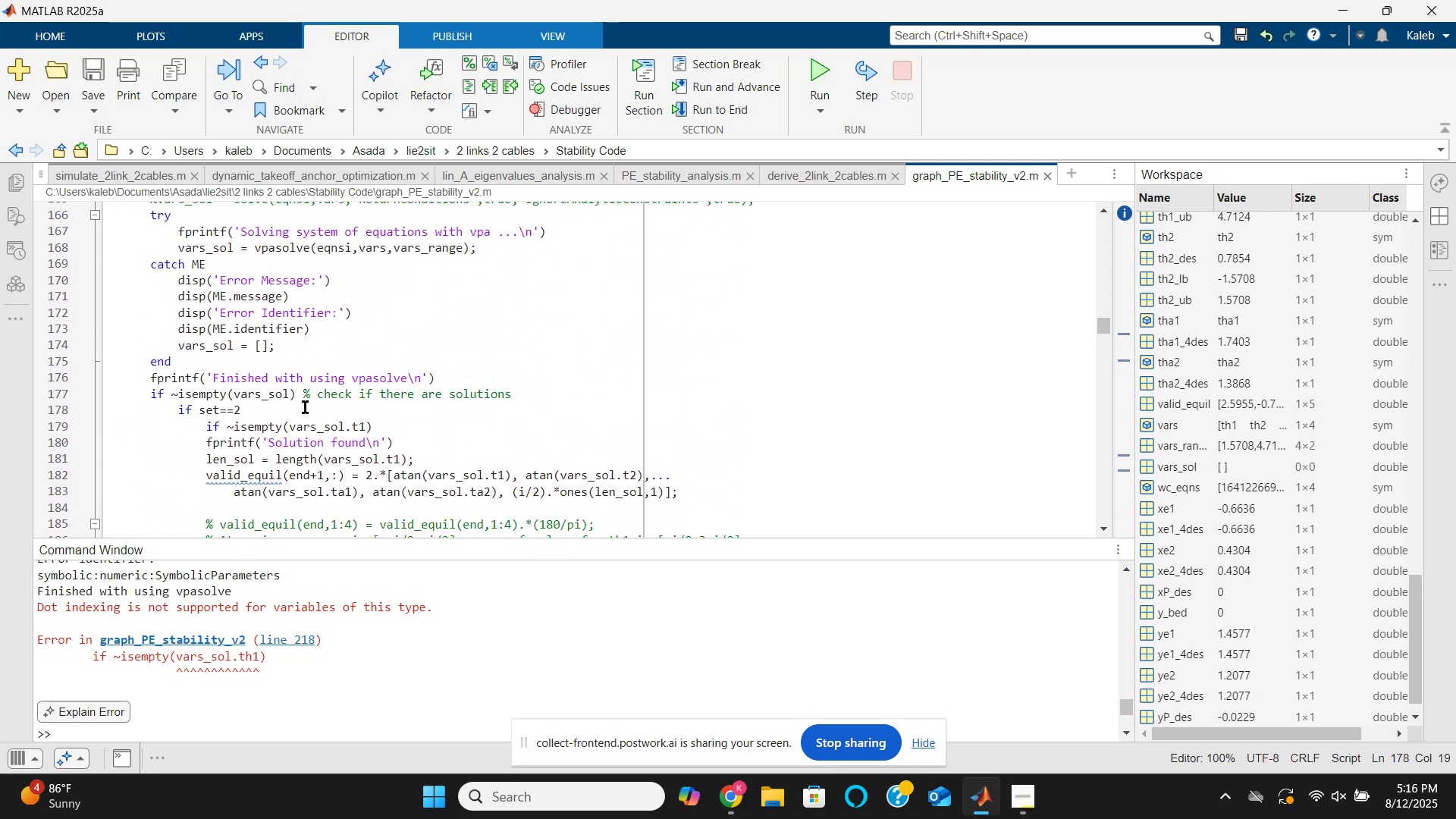 
left_click([831, 74])
 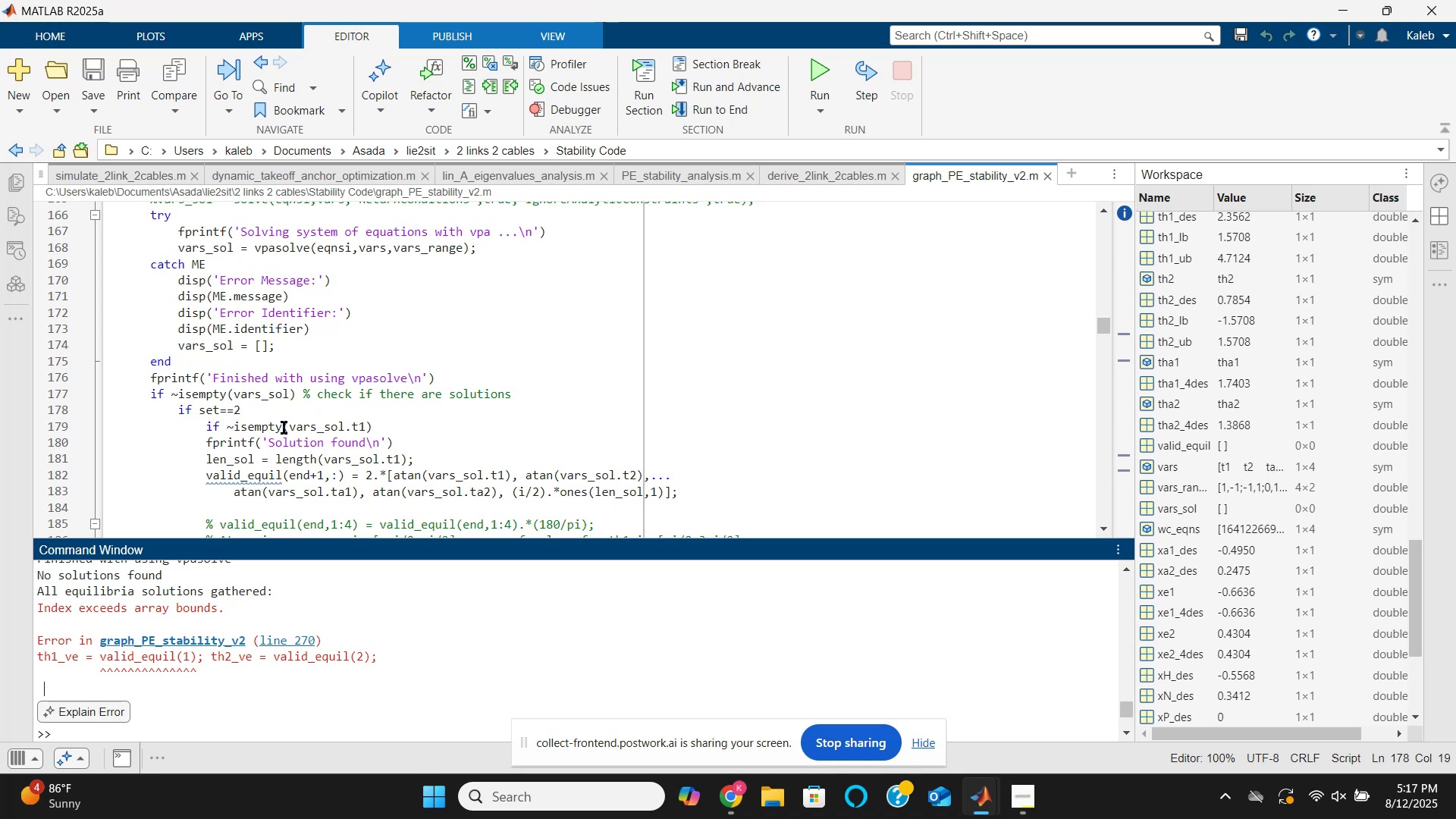 
wait(99.36)
 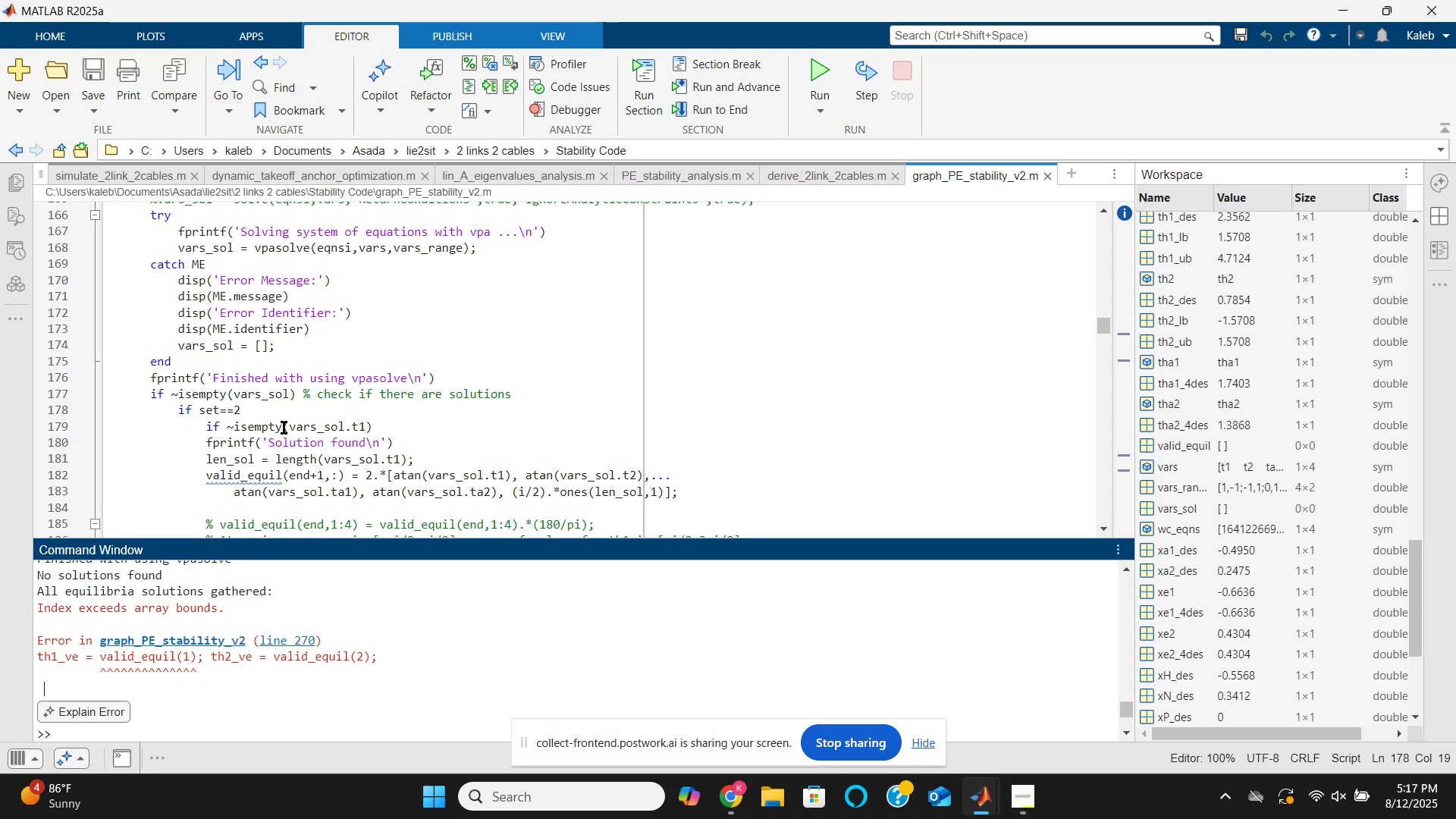 
left_click([1403, 818])
 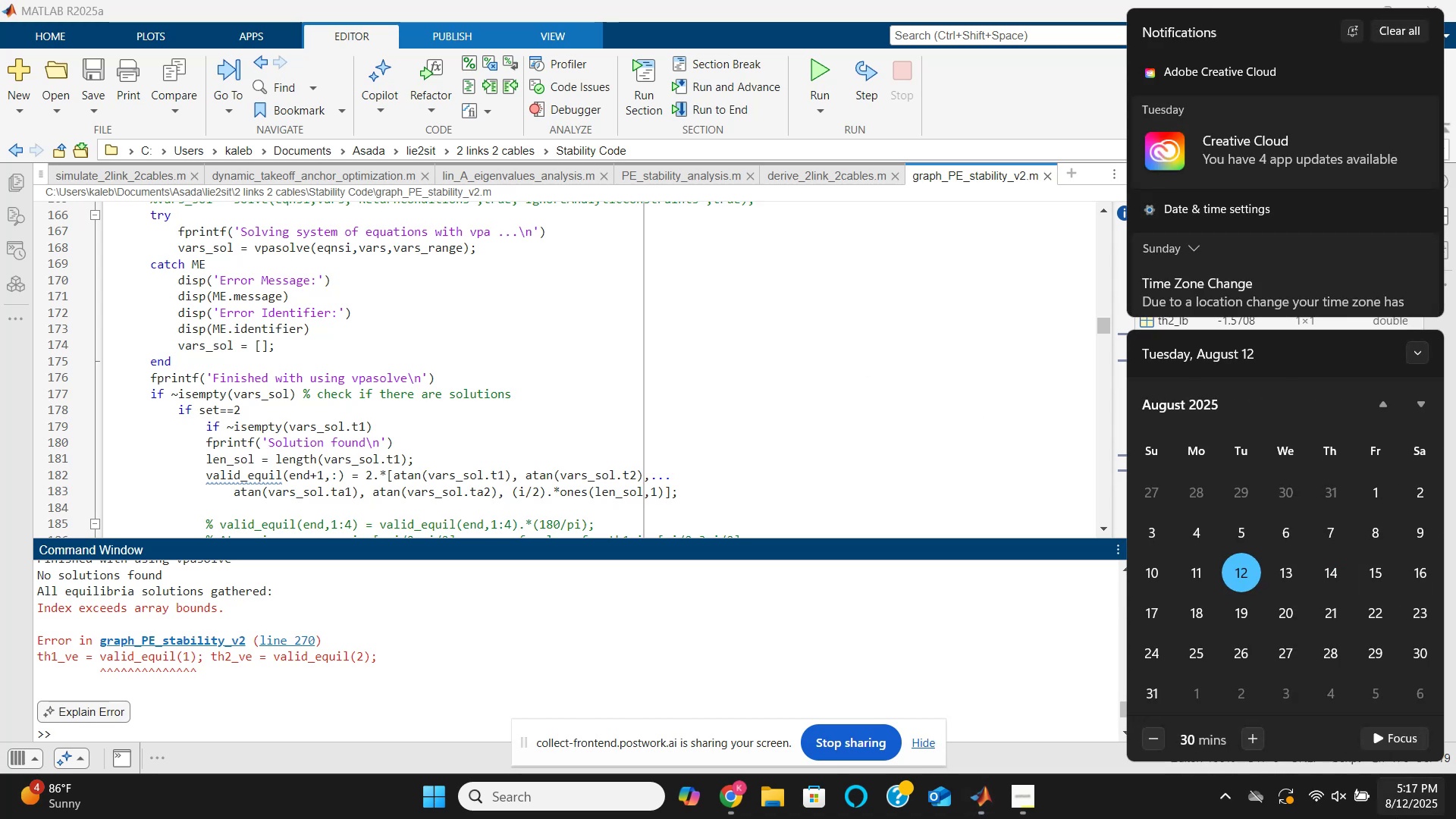 
left_click([1397, 818])
 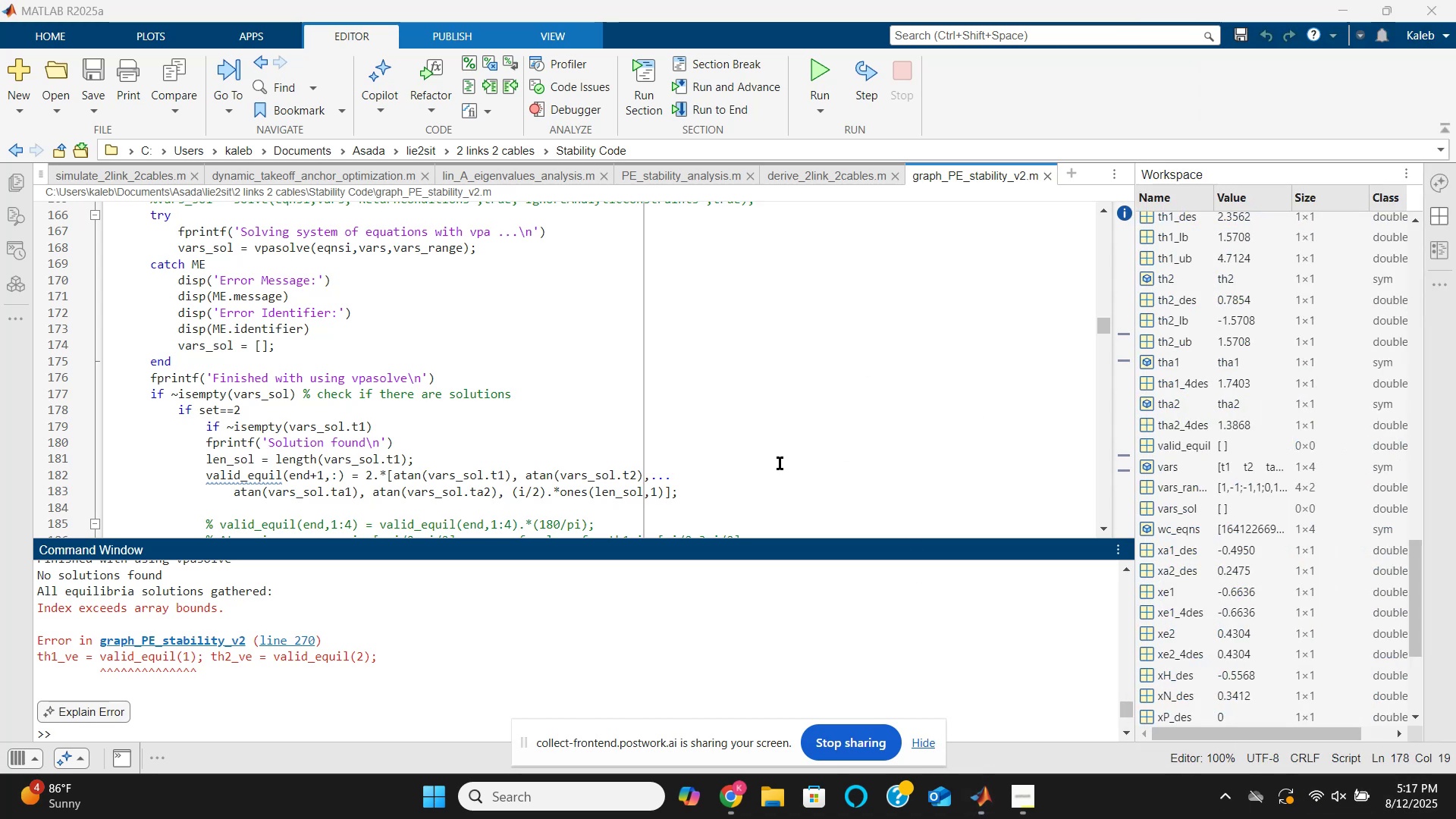 
wait(5.69)
 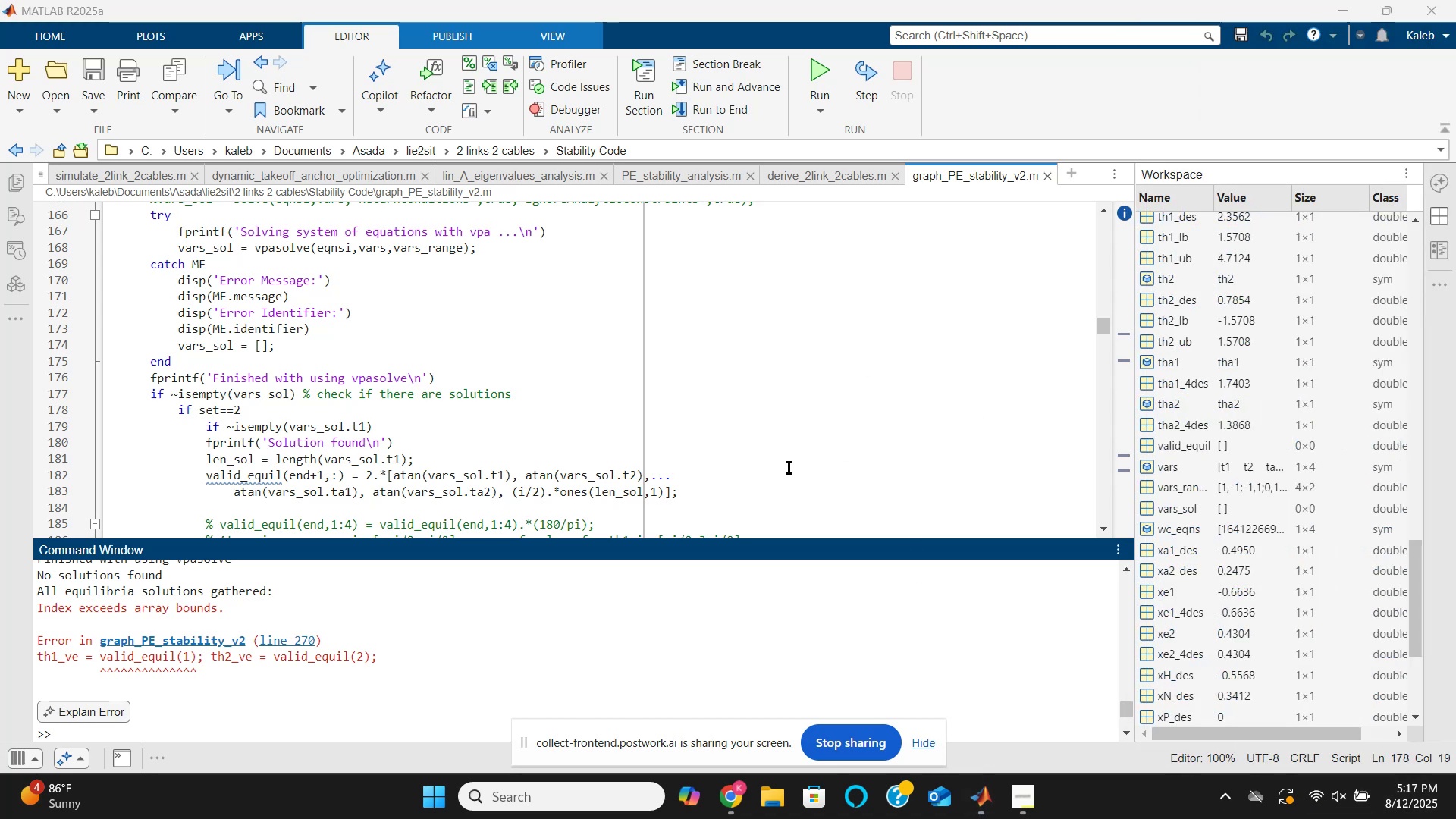 
left_click([511, 418])
 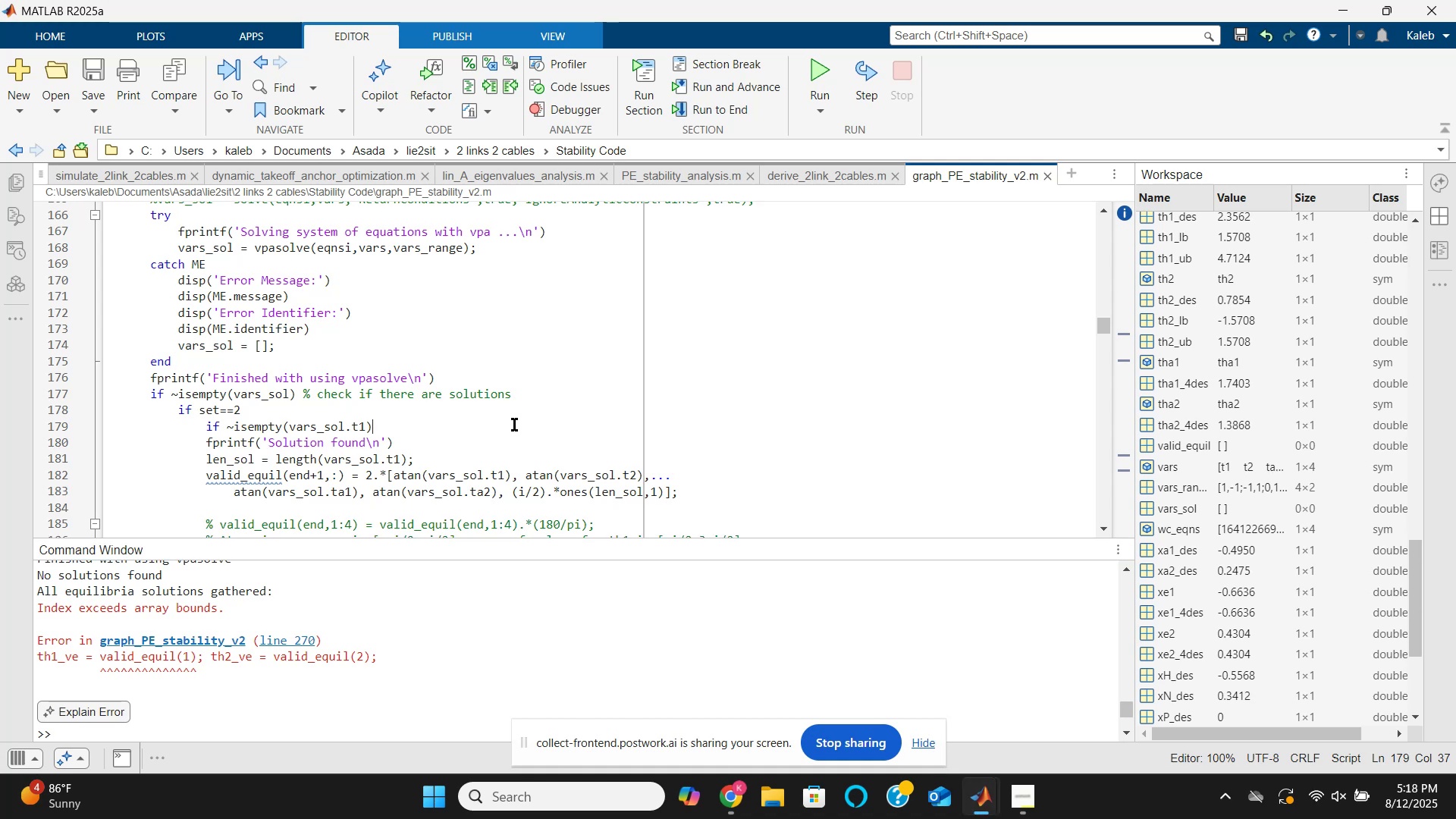 
wait(5.59)
 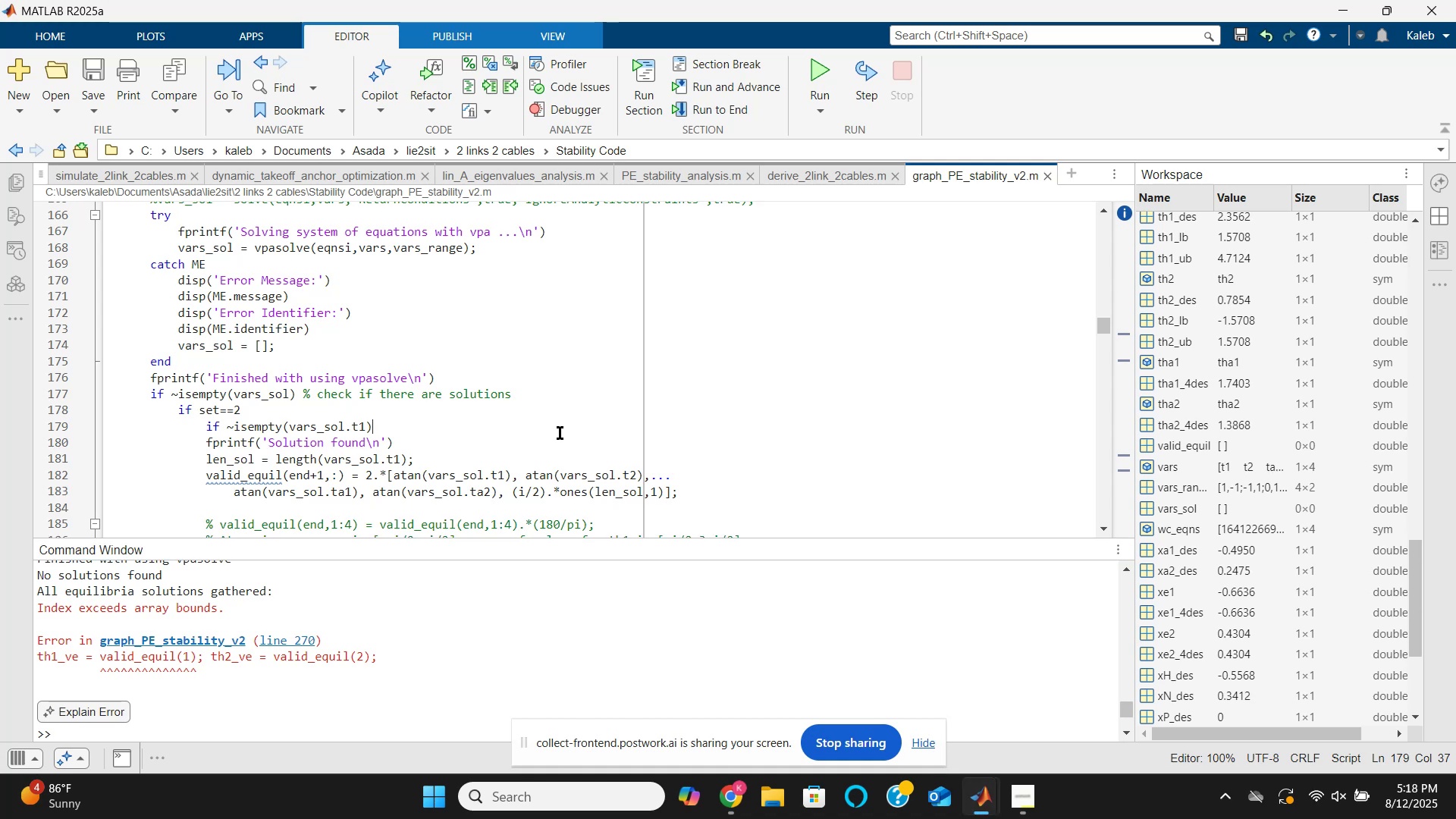 
left_click([422, 414])
 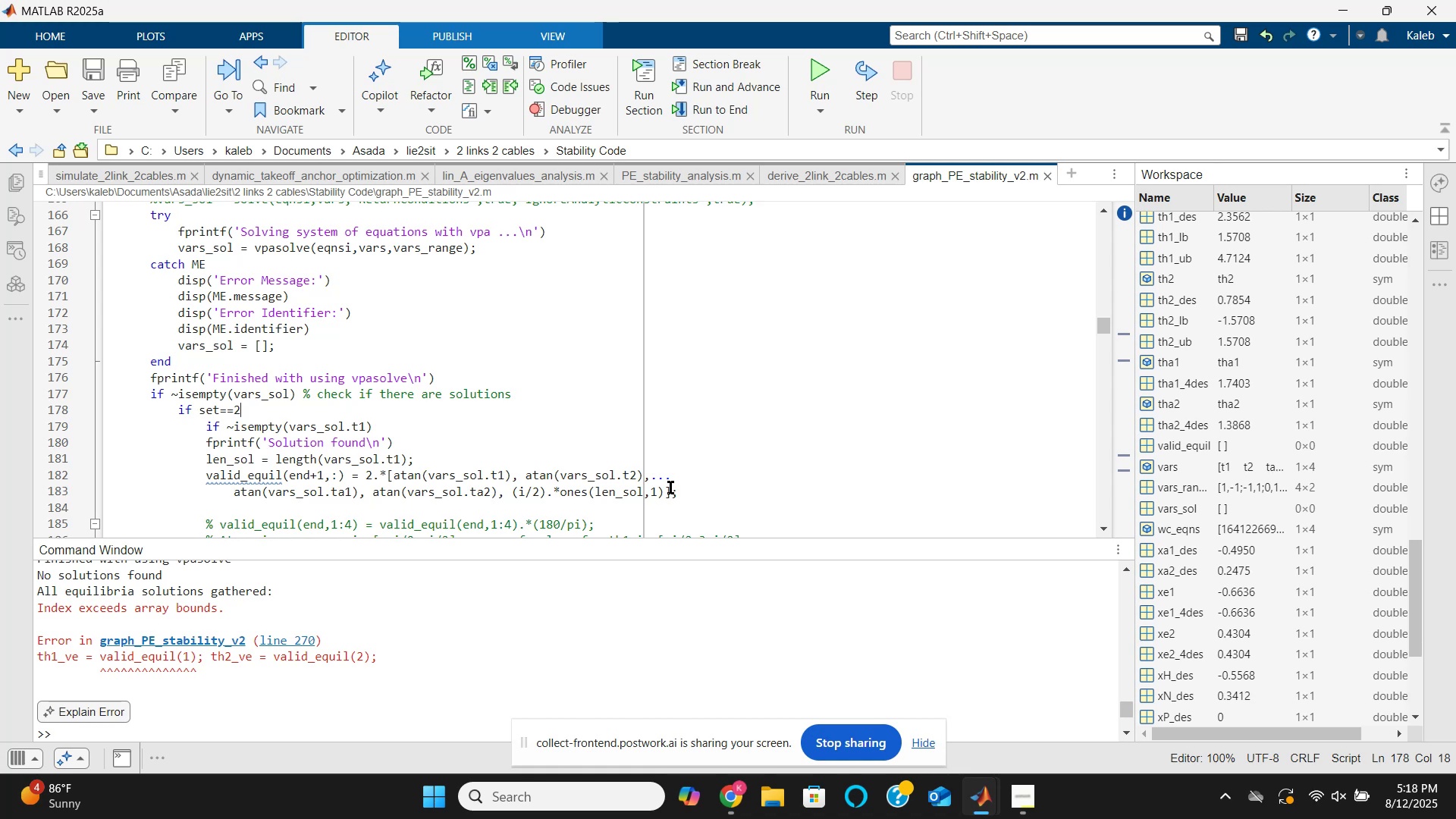 
wait(9.93)
 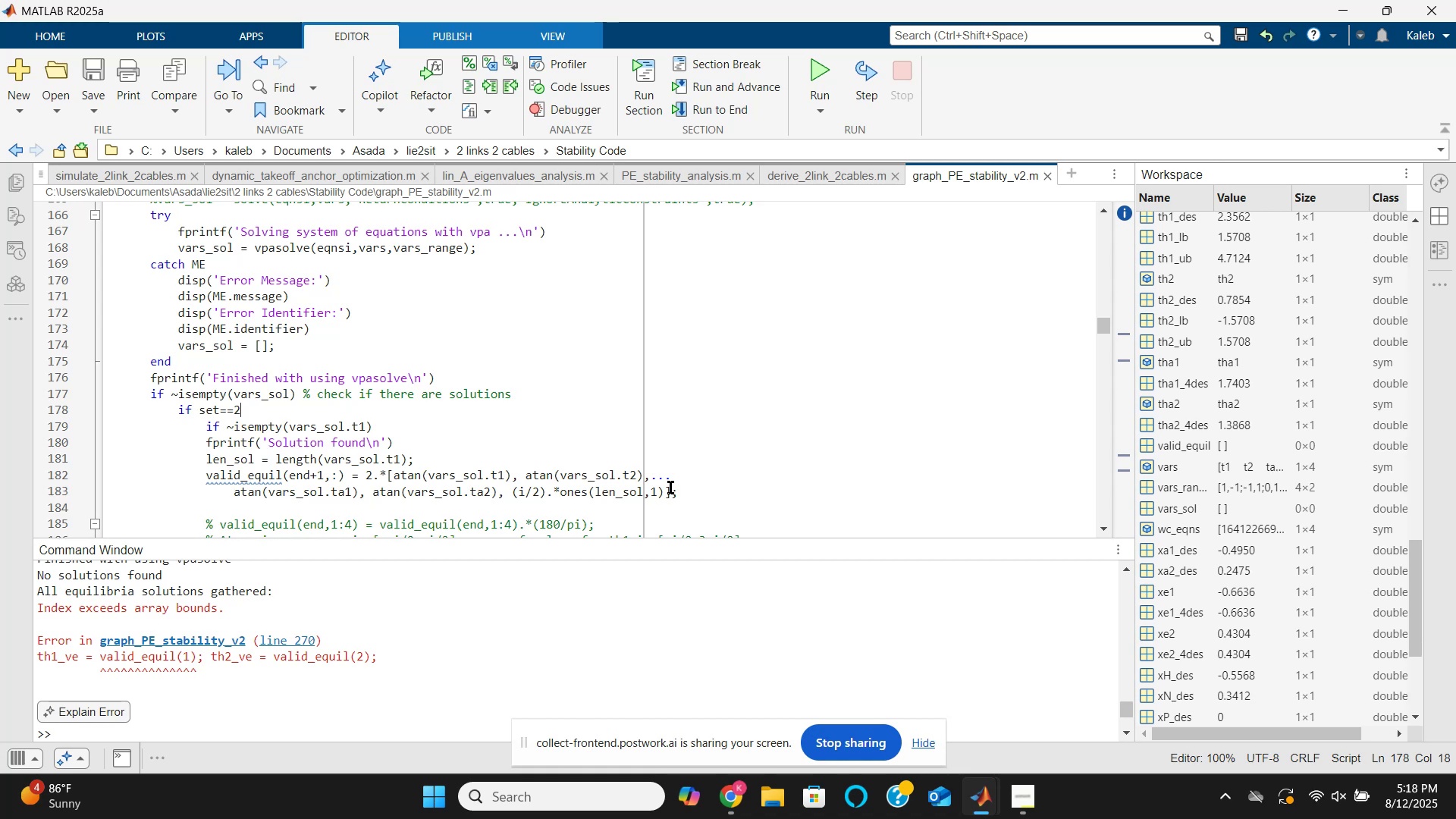 
scroll: coordinate [610, 438], scroll_direction: down, amount: 1.0
 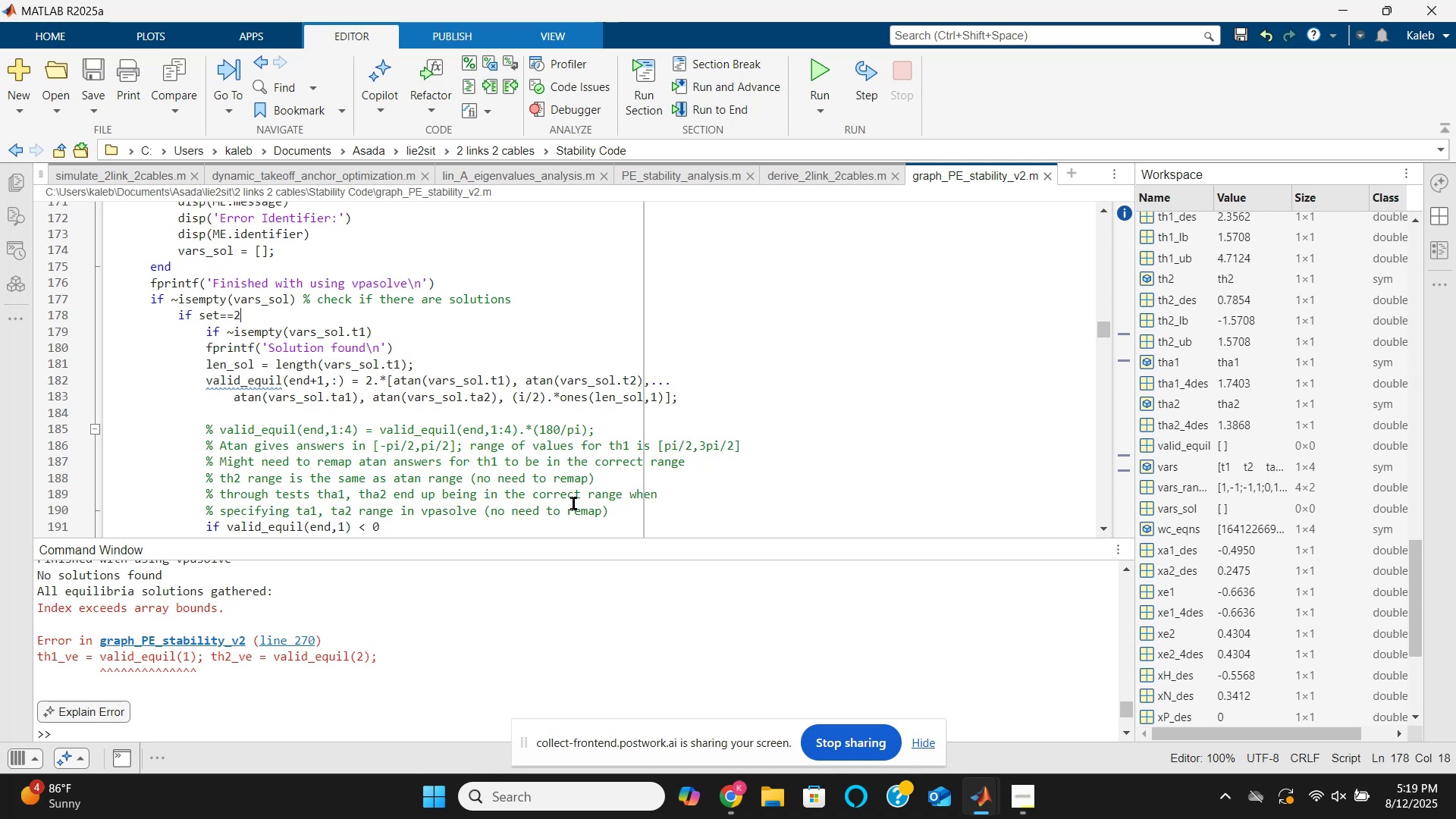 
wait(50.51)
 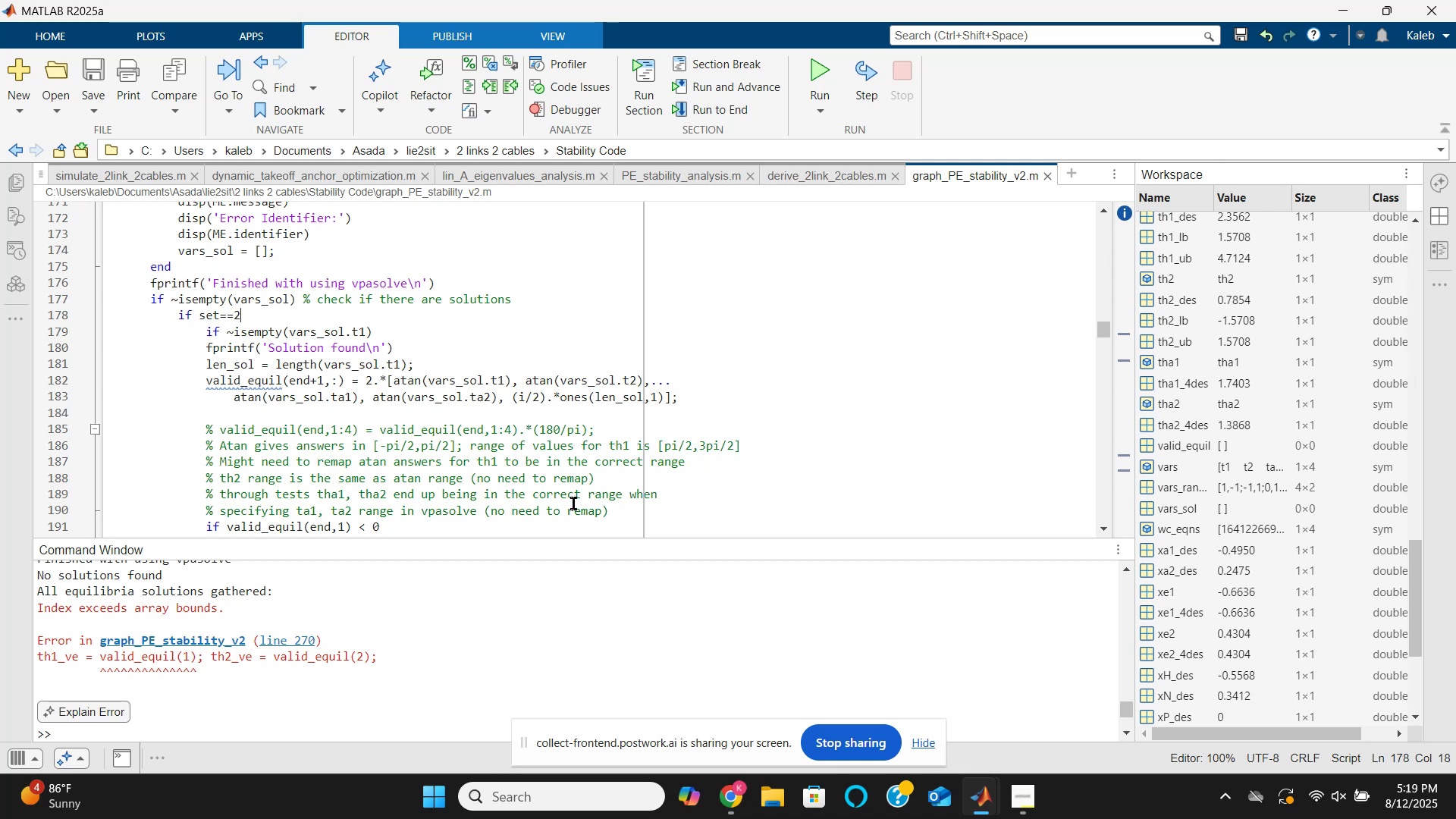 
left_click([479, 345])
 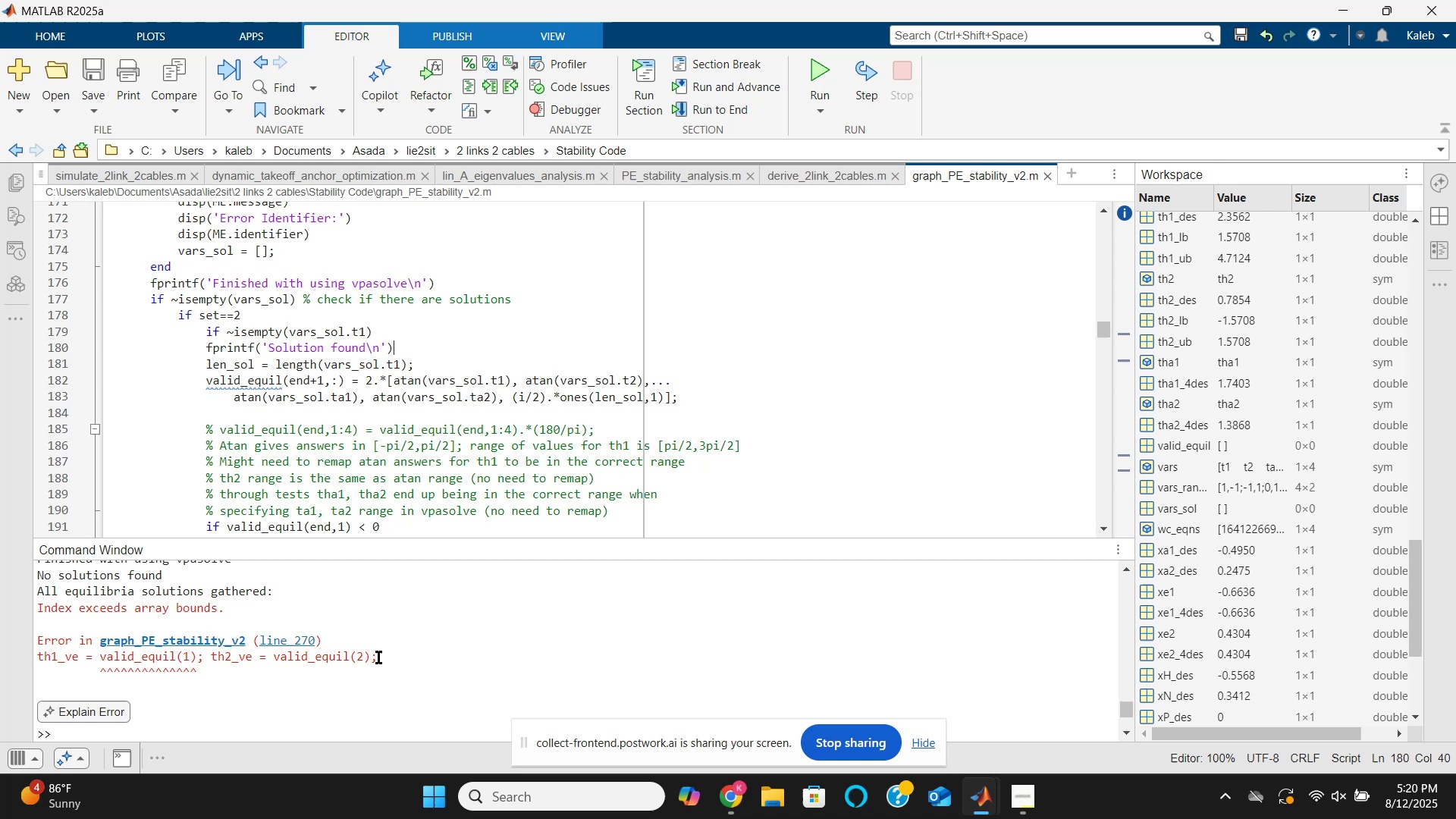 
wait(88.87)
 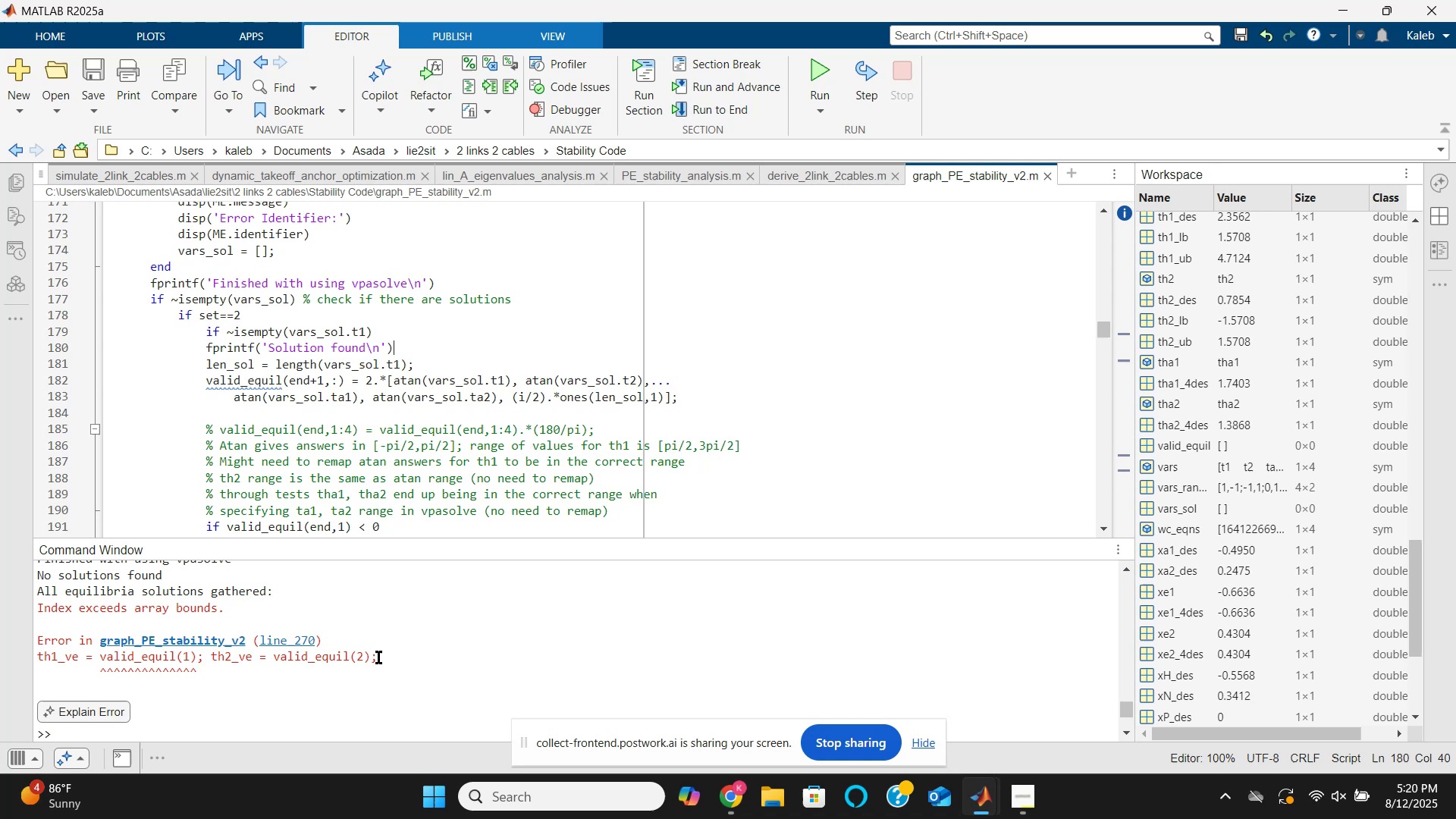 
scroll: coordinate [423, 477], scroll_direction: down, amount: 1.0
 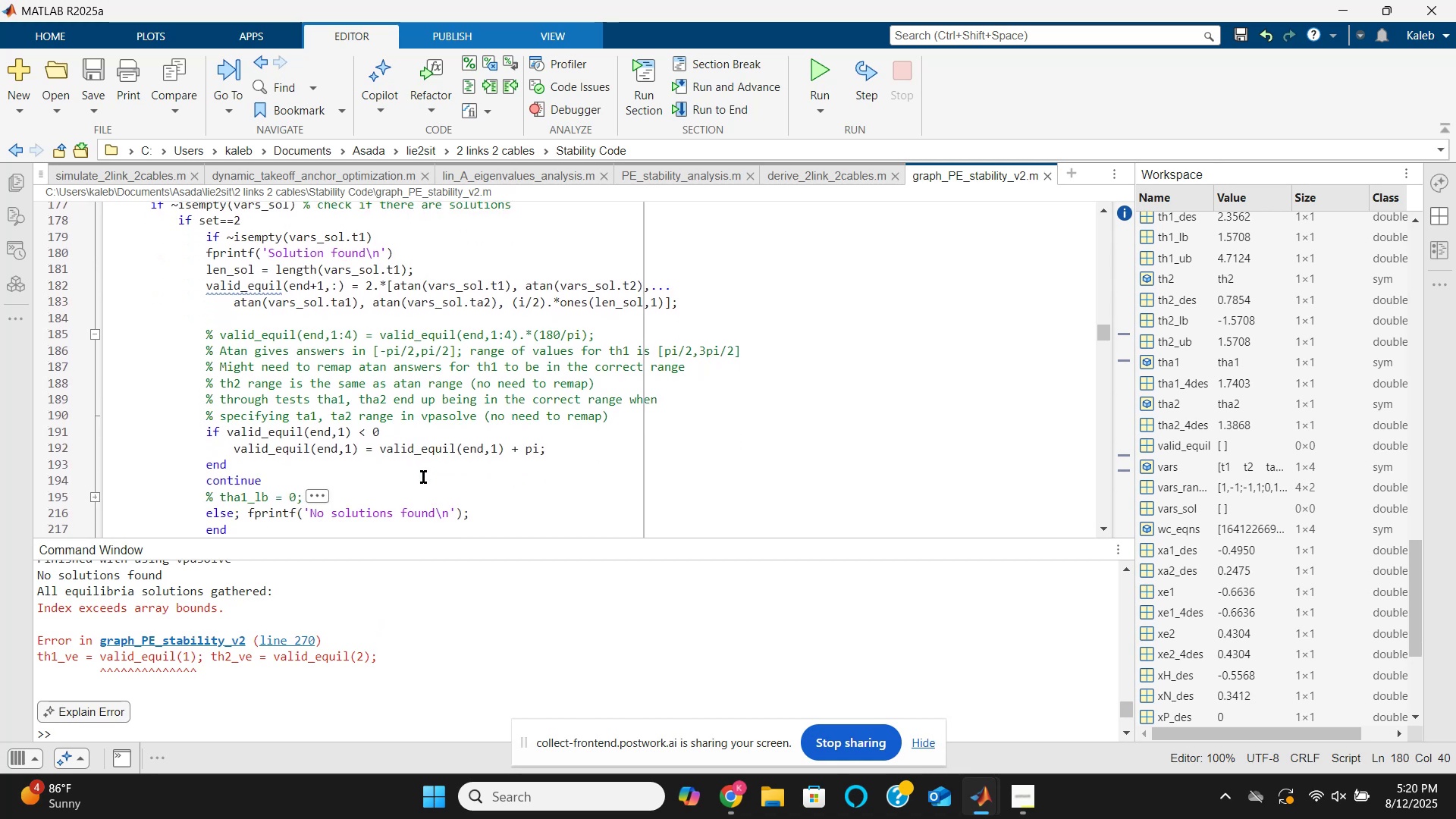 
scroll: coordinate [373, 420], scroll_direction: up, amount: 29.0
 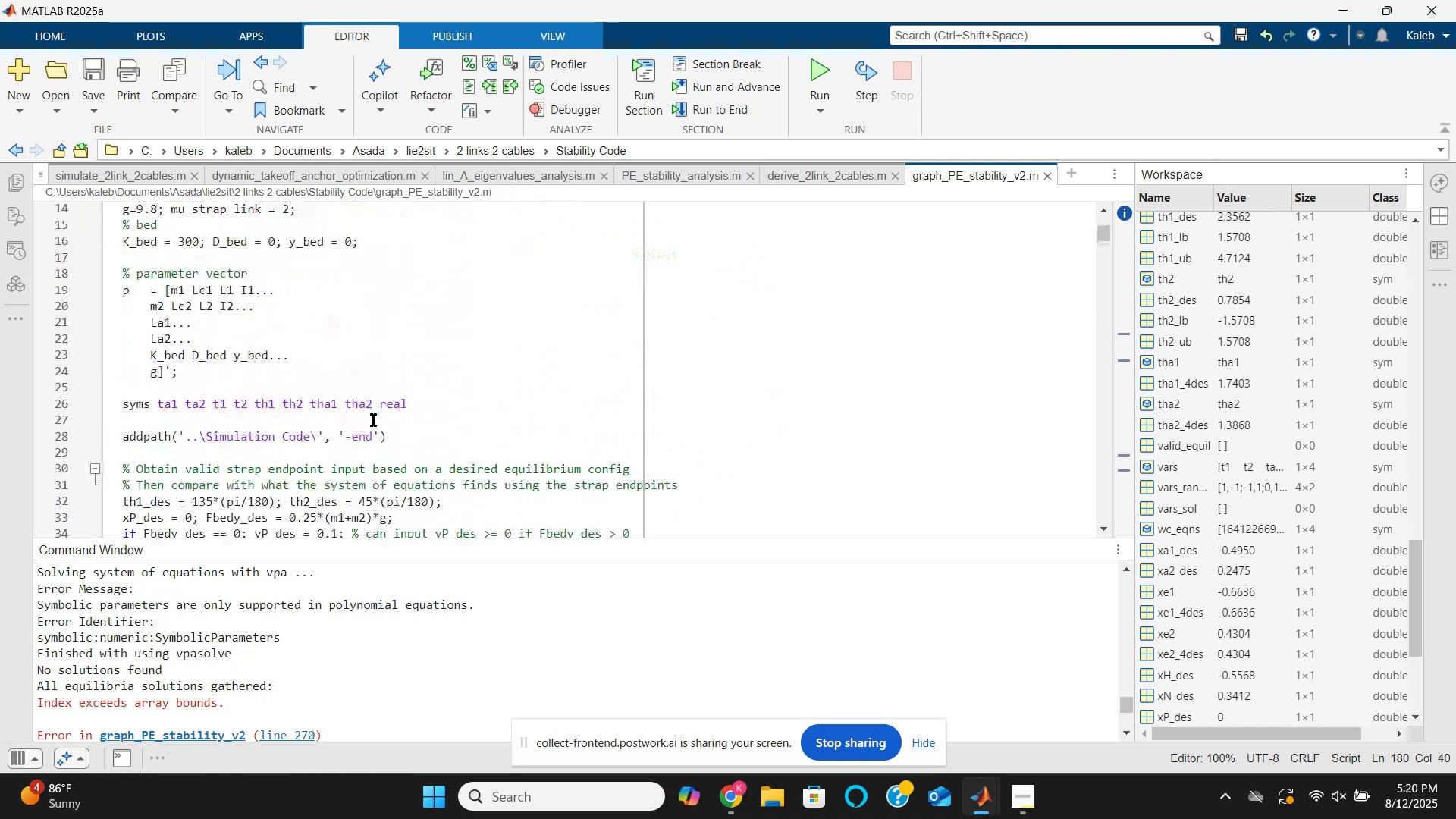 
scroll: coordinate [373, 420], scroll_direction: down, amount: 2.0
 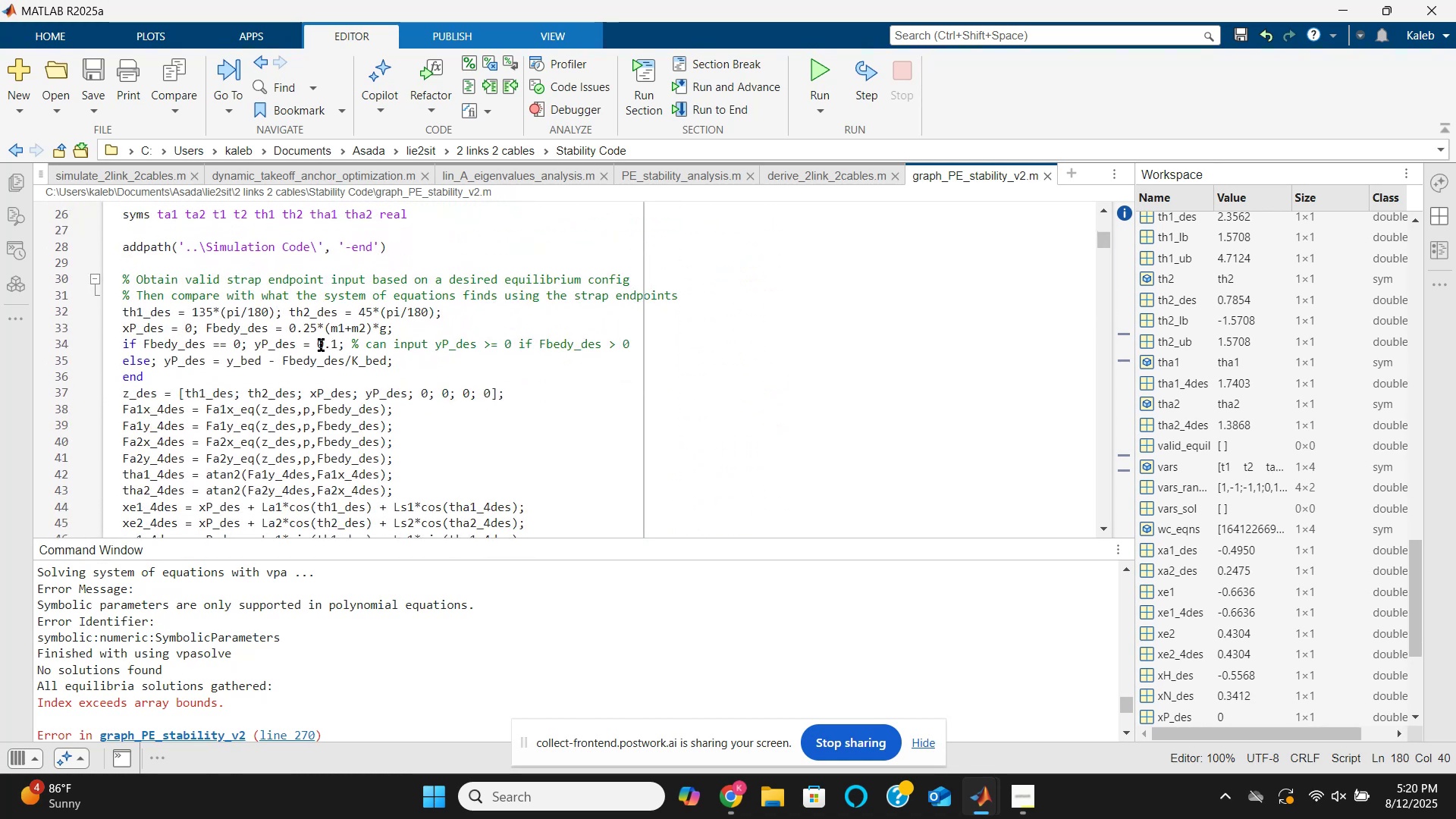 
left_click([315, 331])
 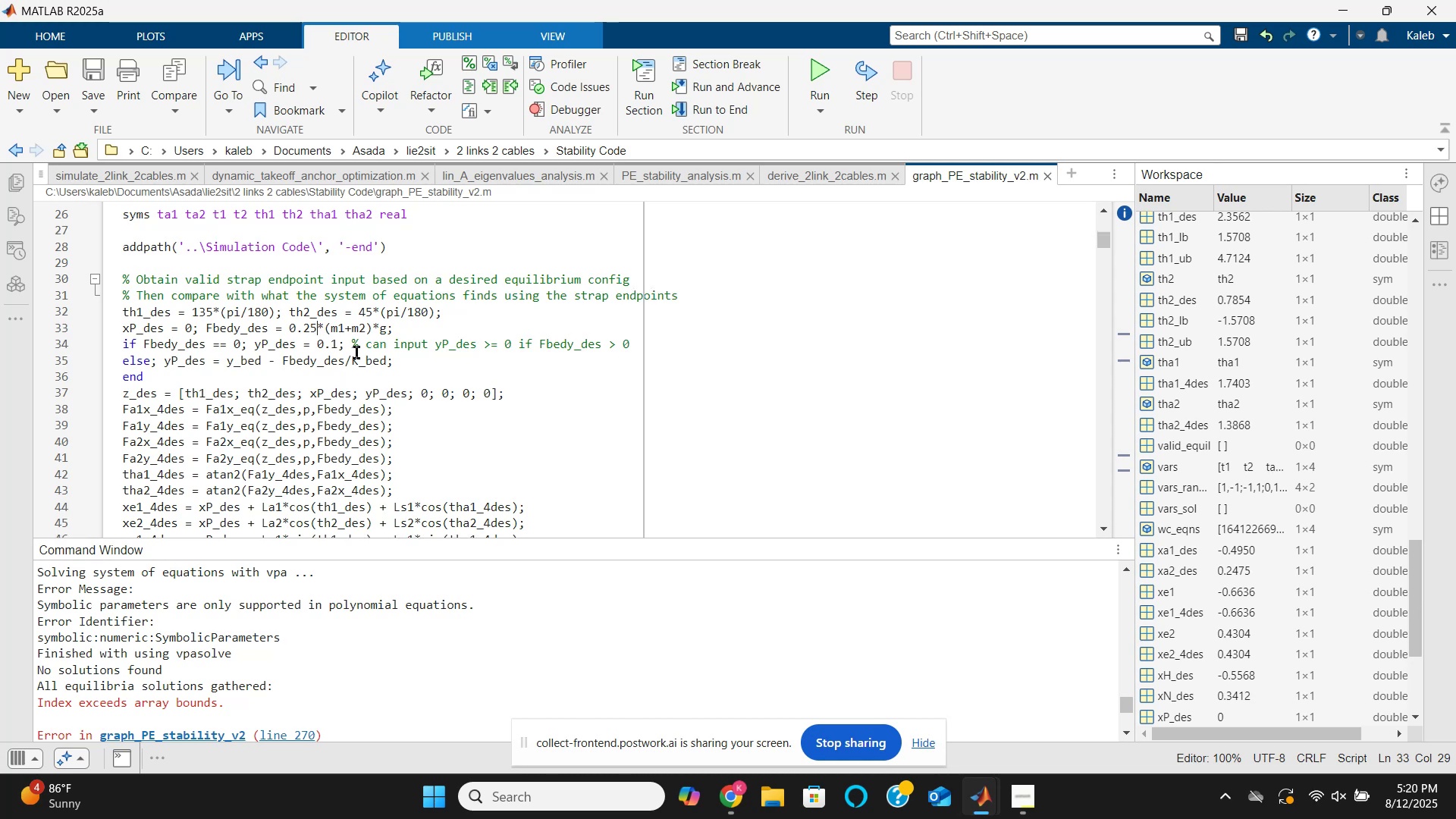 
key(Backspace)
 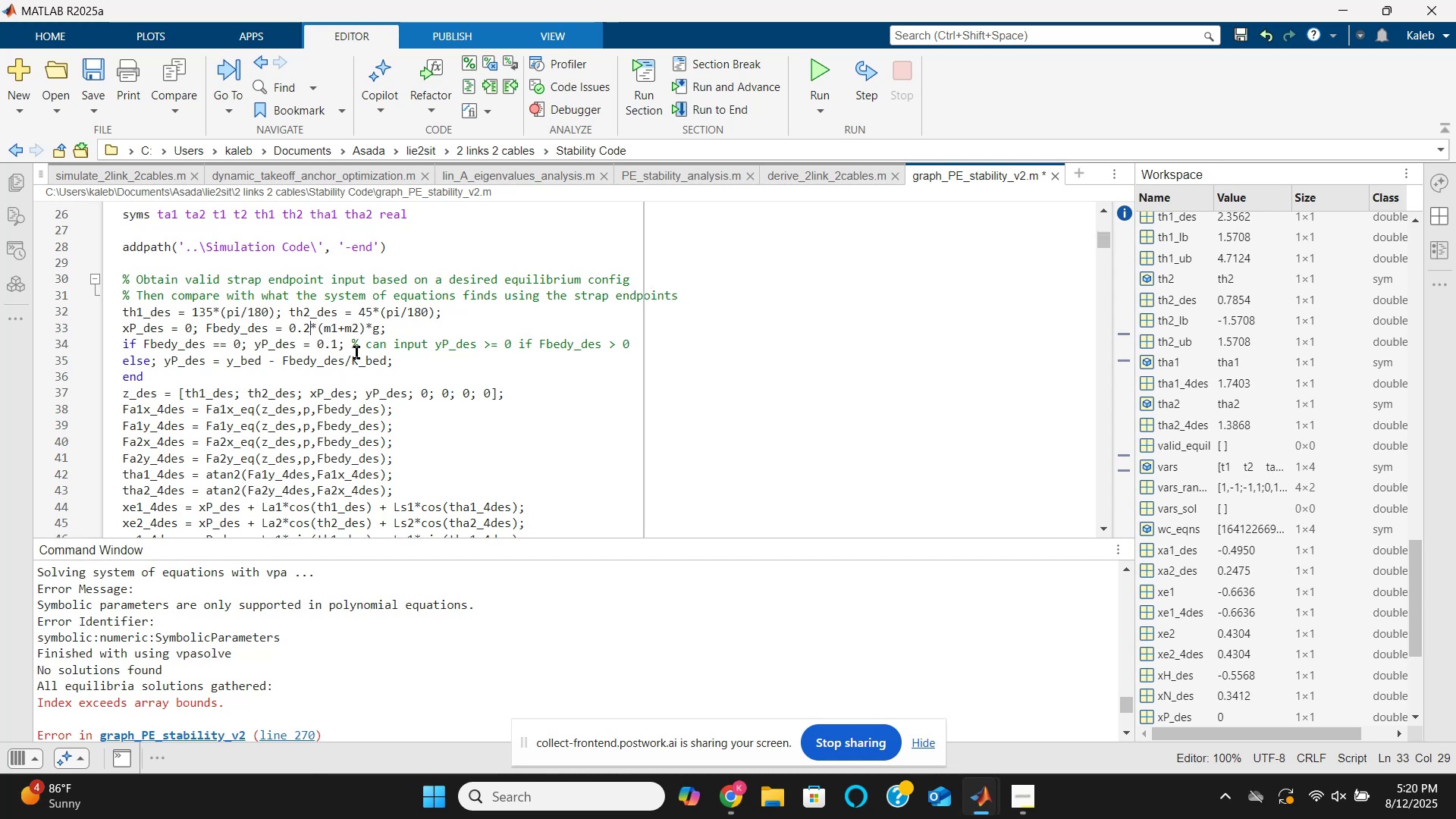 
key(Backspace)
 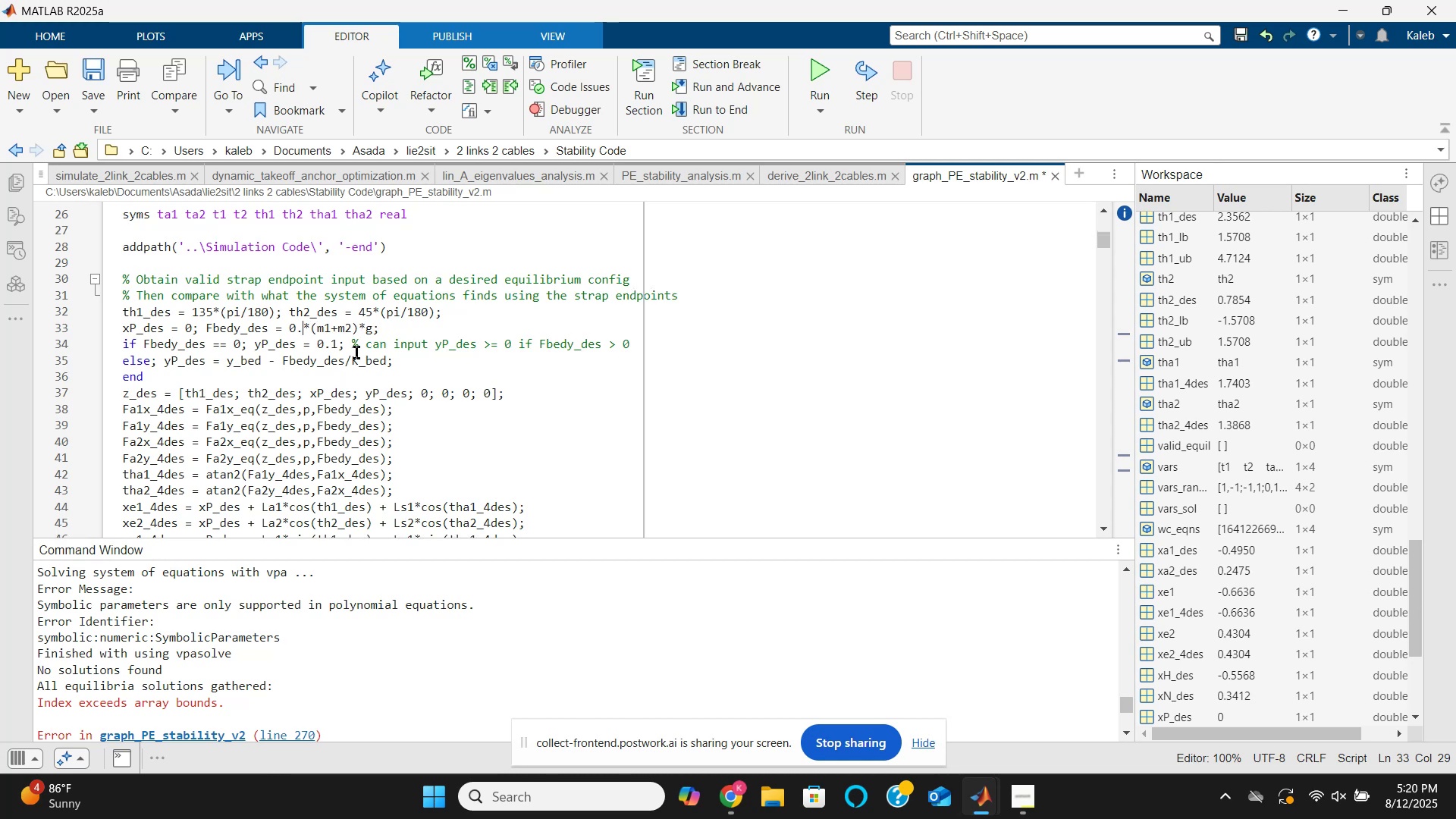 
key(0)
 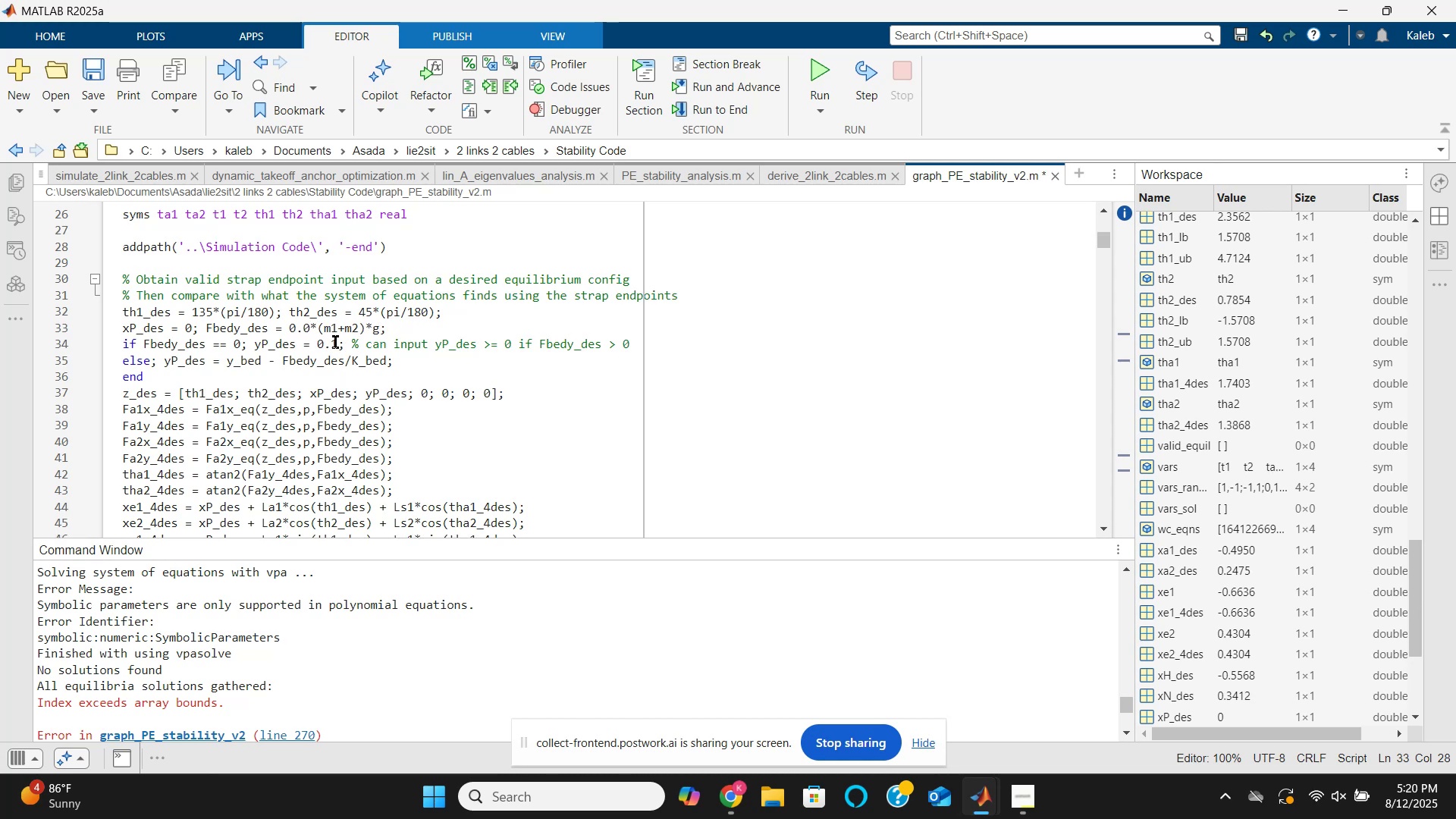 
wait(9.92)
 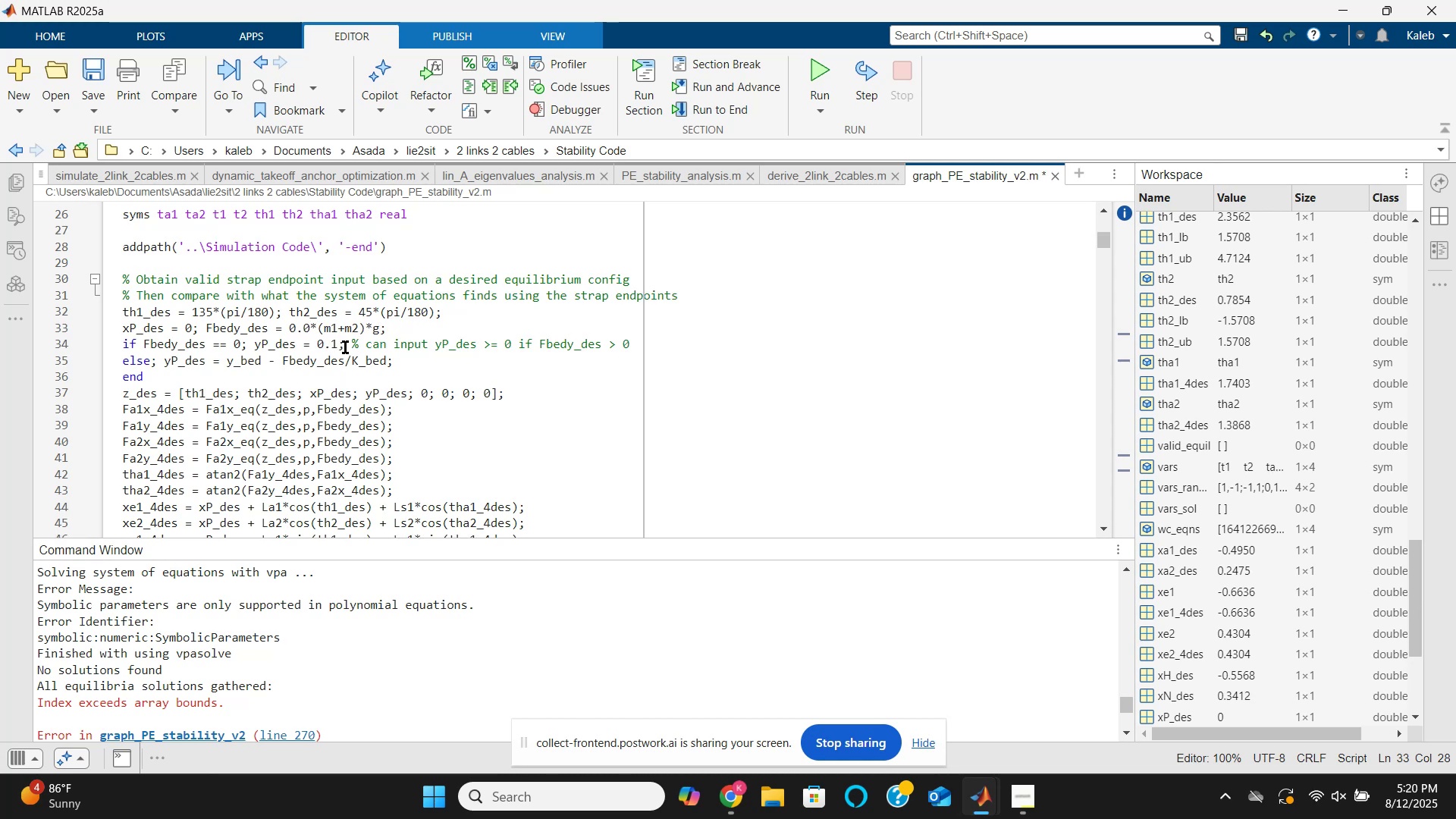 
key(Control+S)
 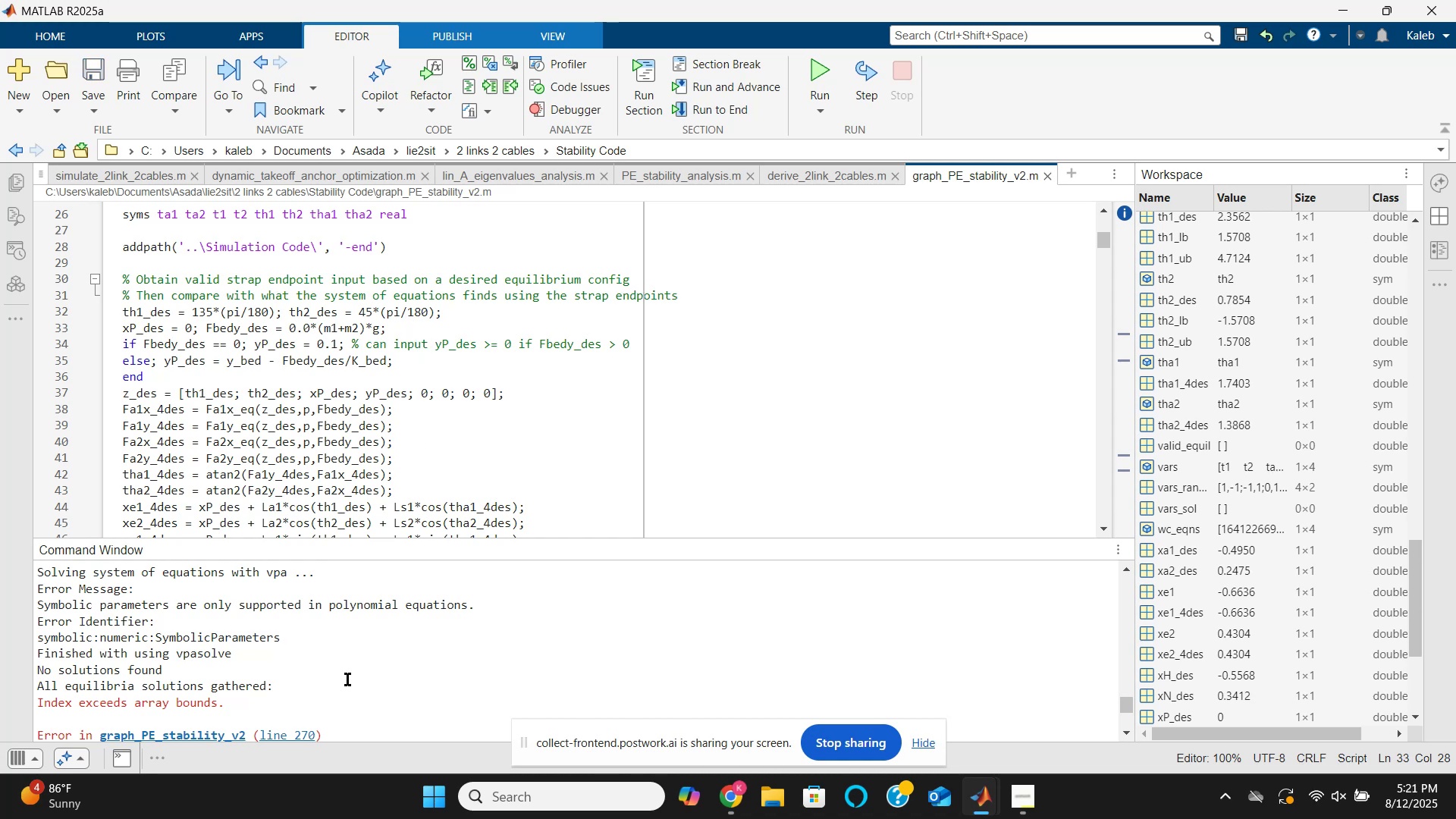 
scroll: coordinate [347, 679], scroll_direction: up, amount: 3.0
 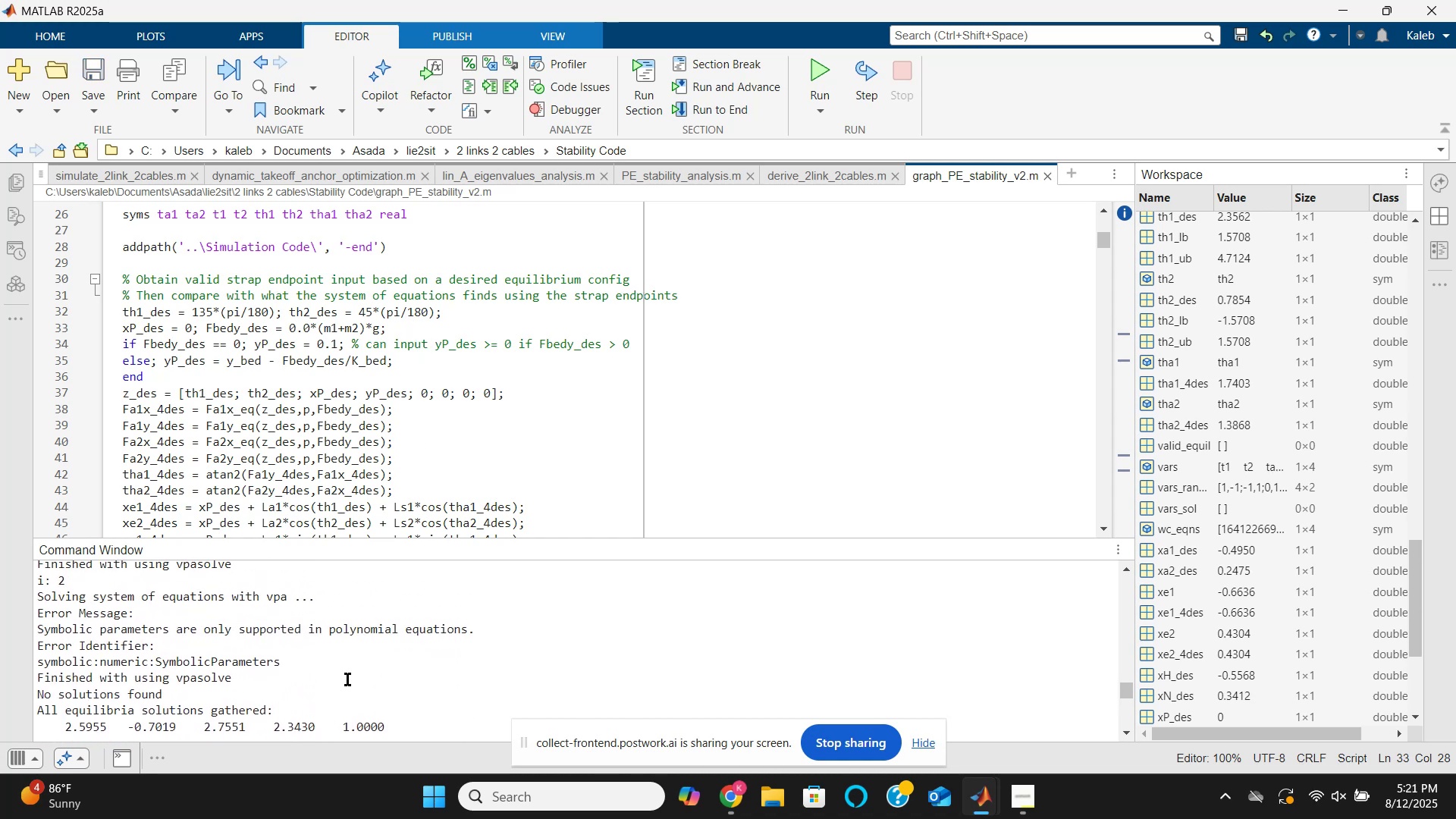 
scroll: coordinate [345, 678], scroll_direction: down, amount: 2.0
 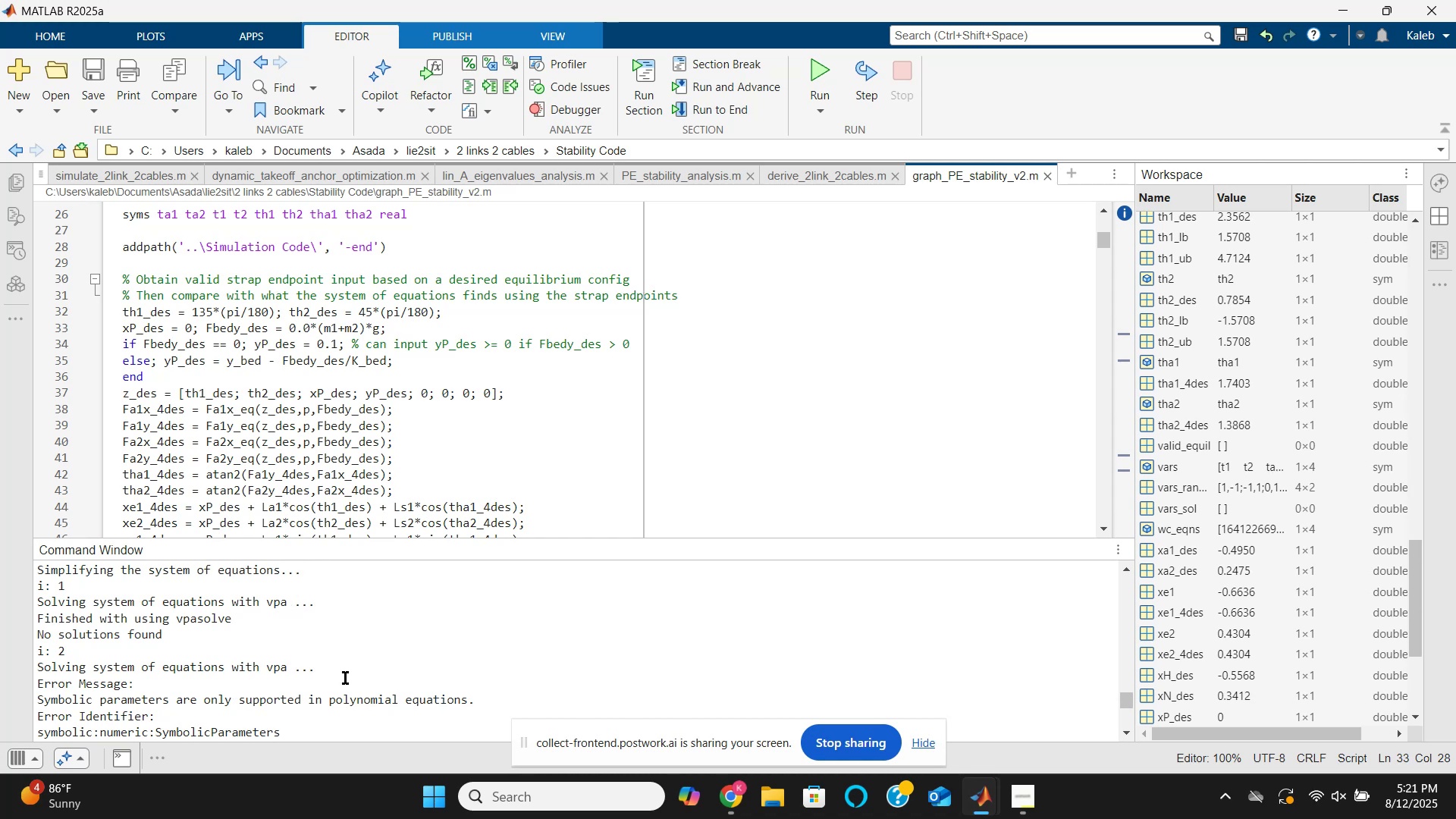 
wait(11.51)
 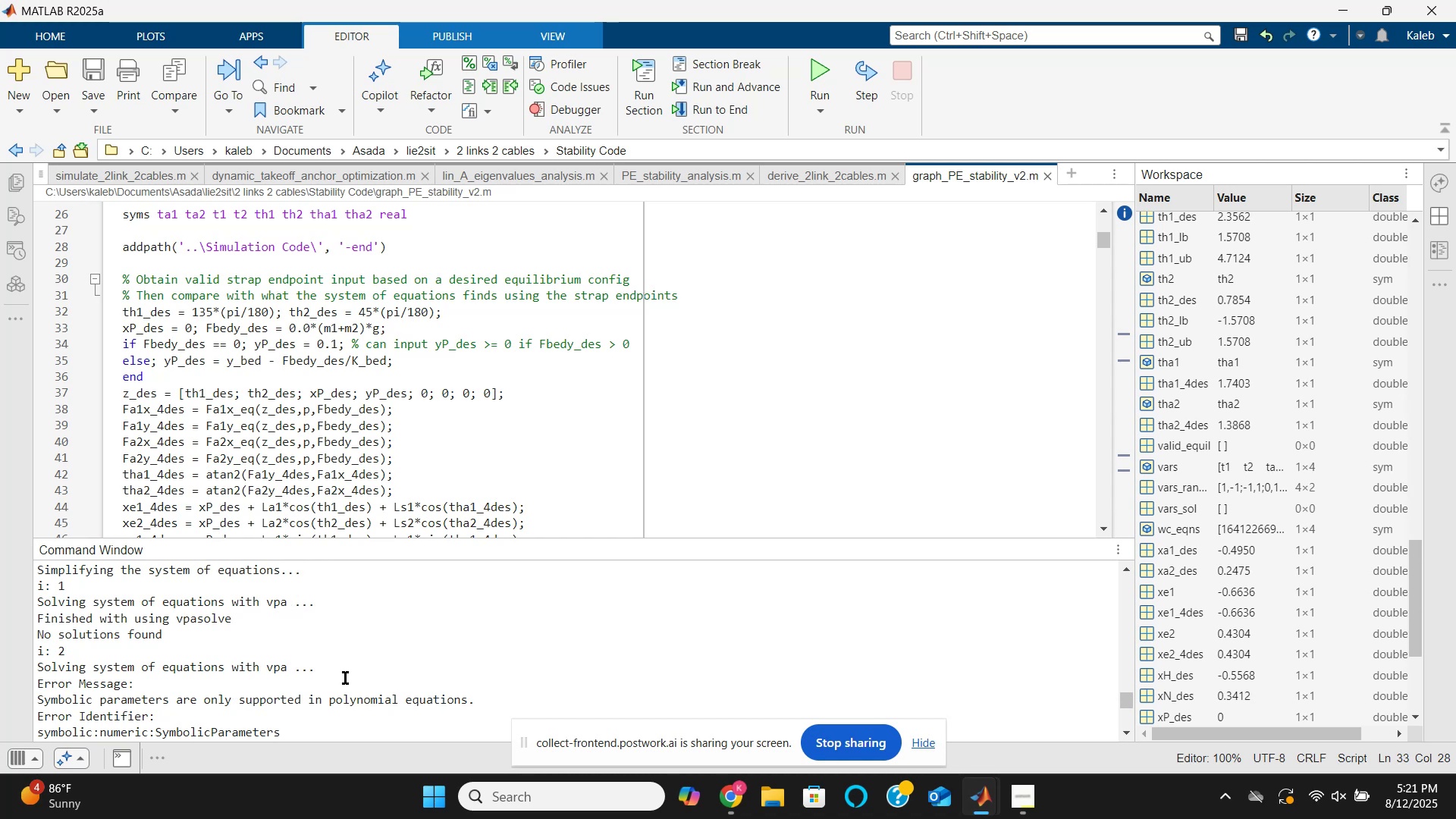 
scroll: coordinate [345, 677], scroll_direction: up, amount: 1.0
 